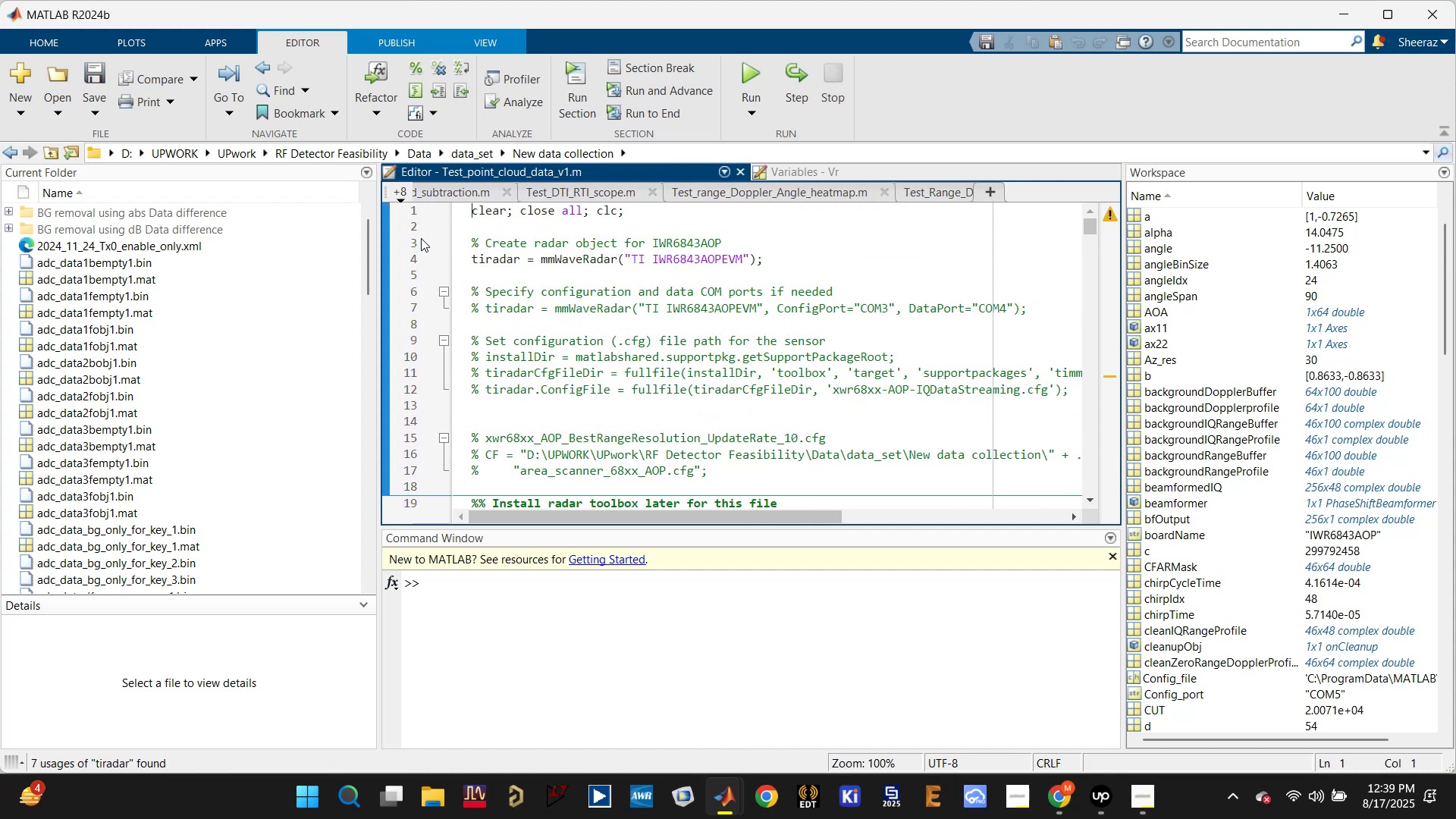 
scroll: coordinate [491, 296], scroll_direction: up, amount: 11.0
 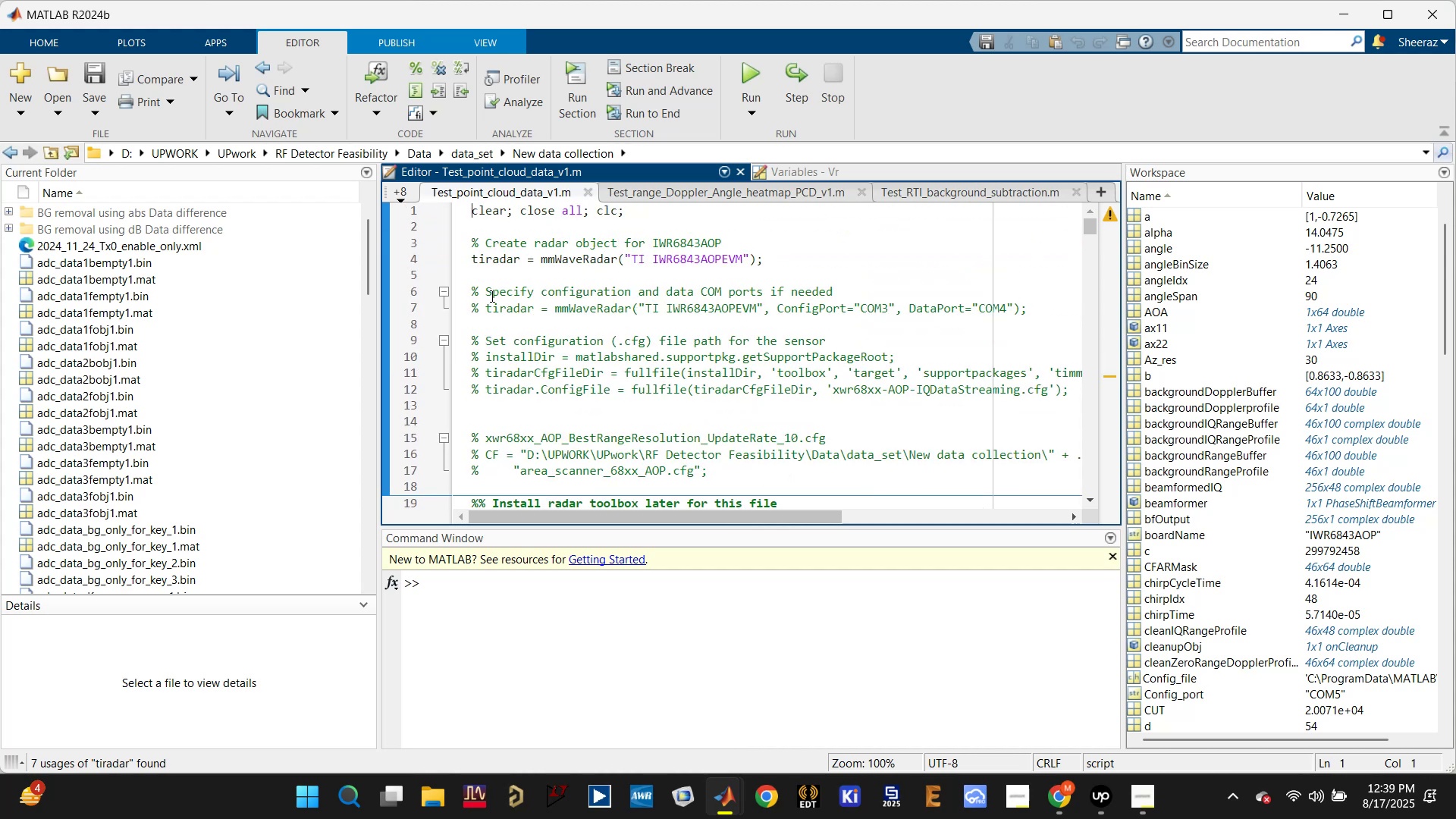 
scroll: coordinate [491, 296], scroll_direction: down, amount: 7.0
 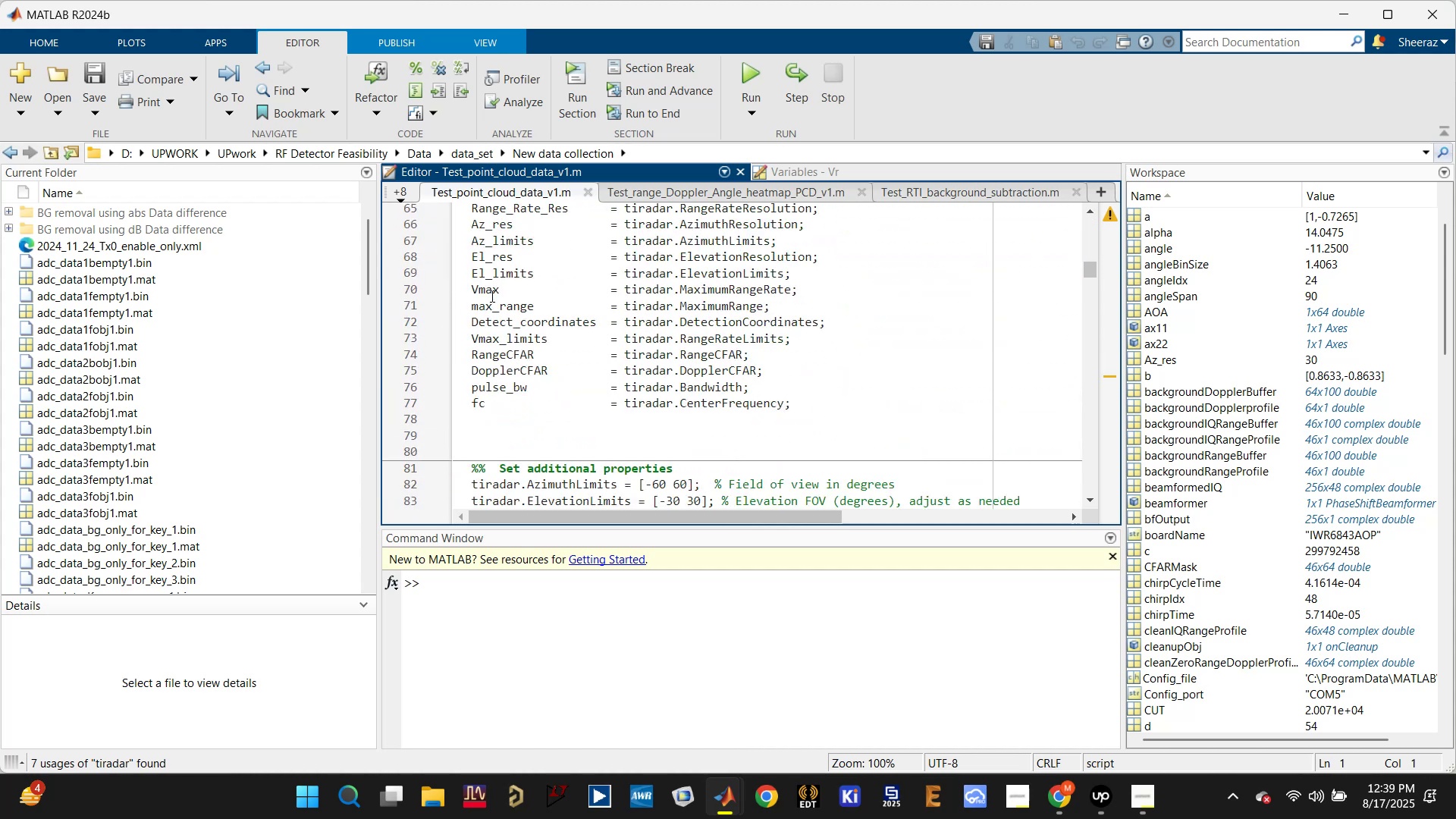 
scroll: coordinate [490, 296], scroll_direction: up, amount: 22.0
 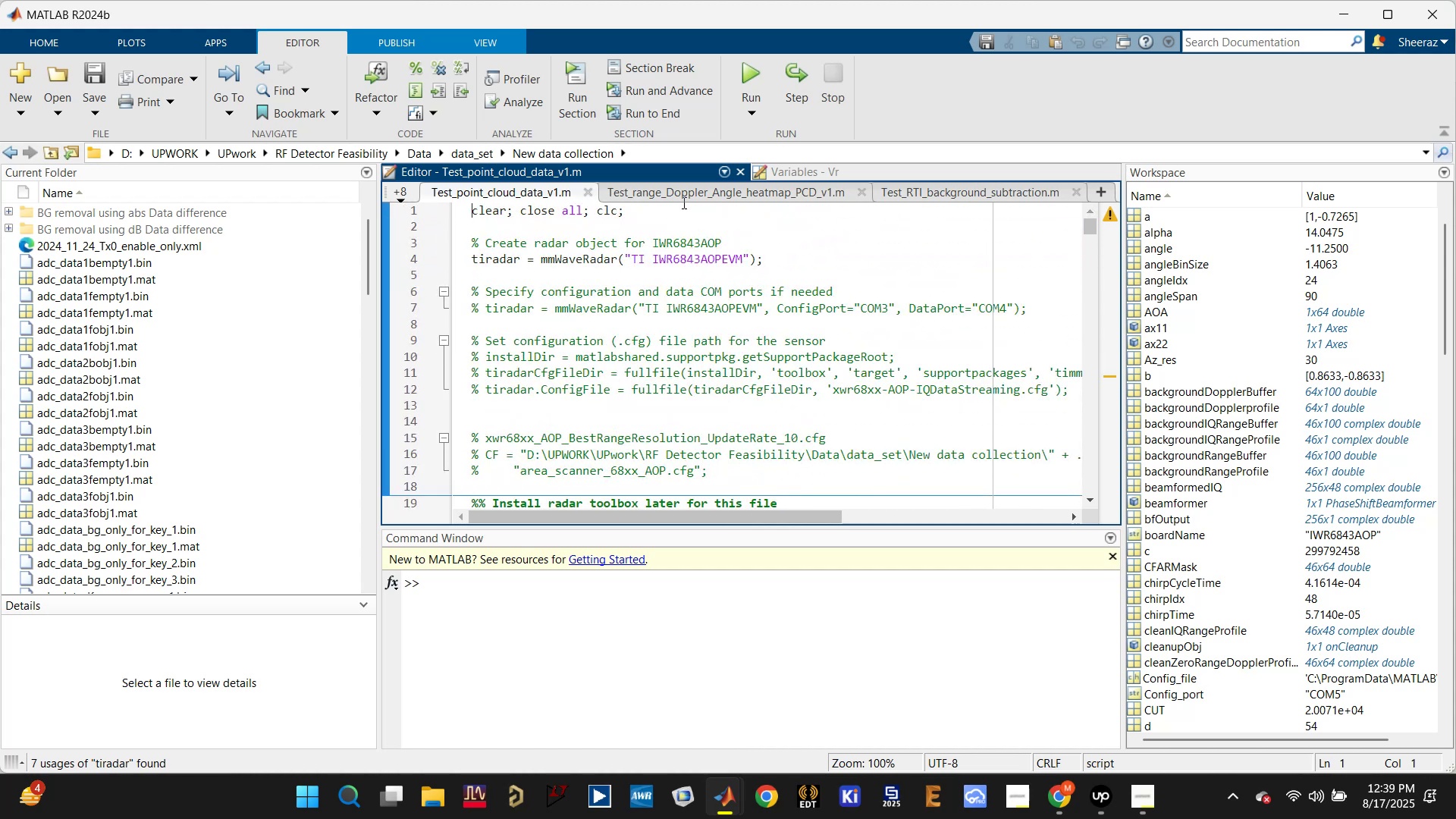 
left_click([403, 196])
 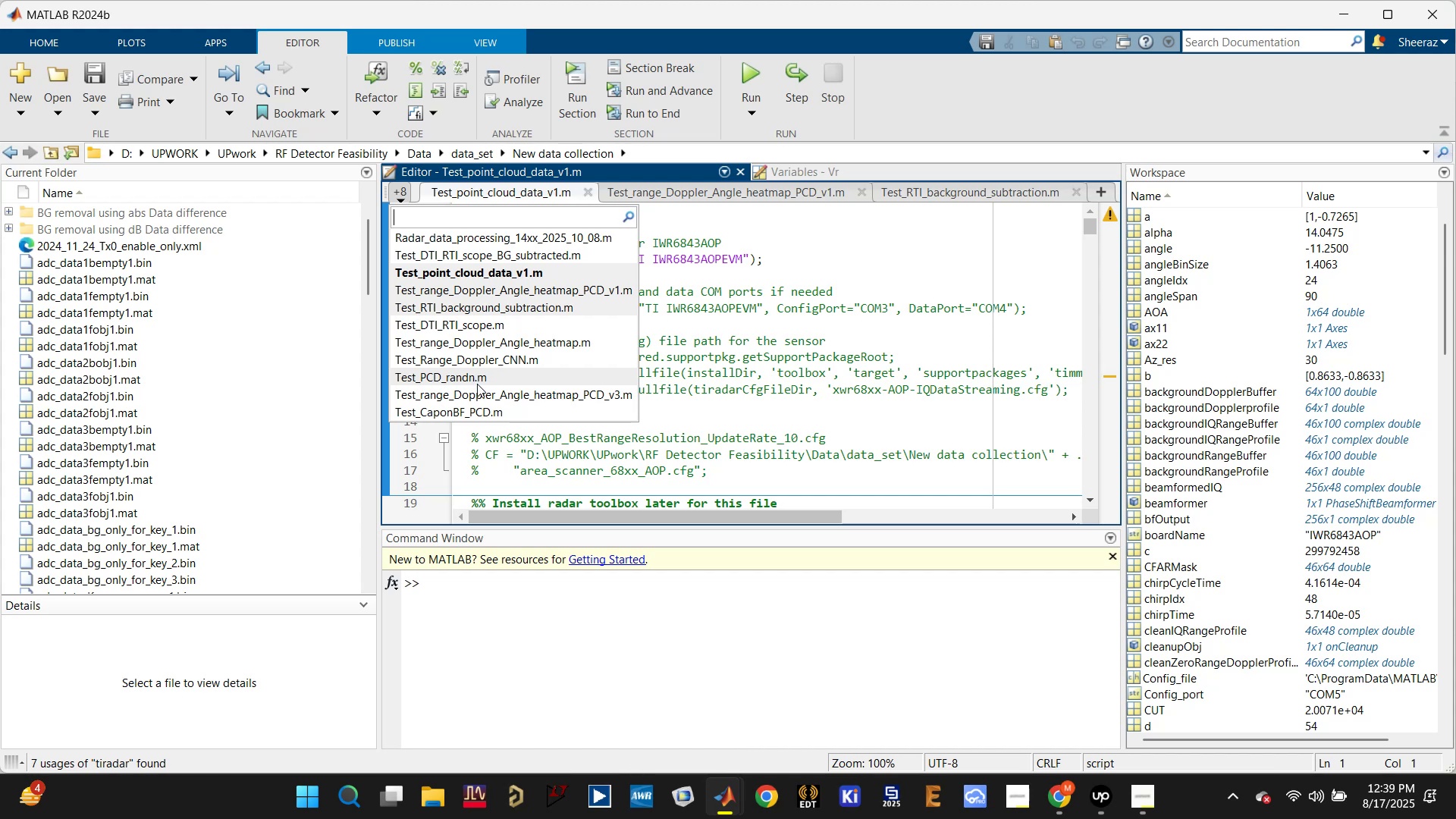 
left_click([477, 388])
 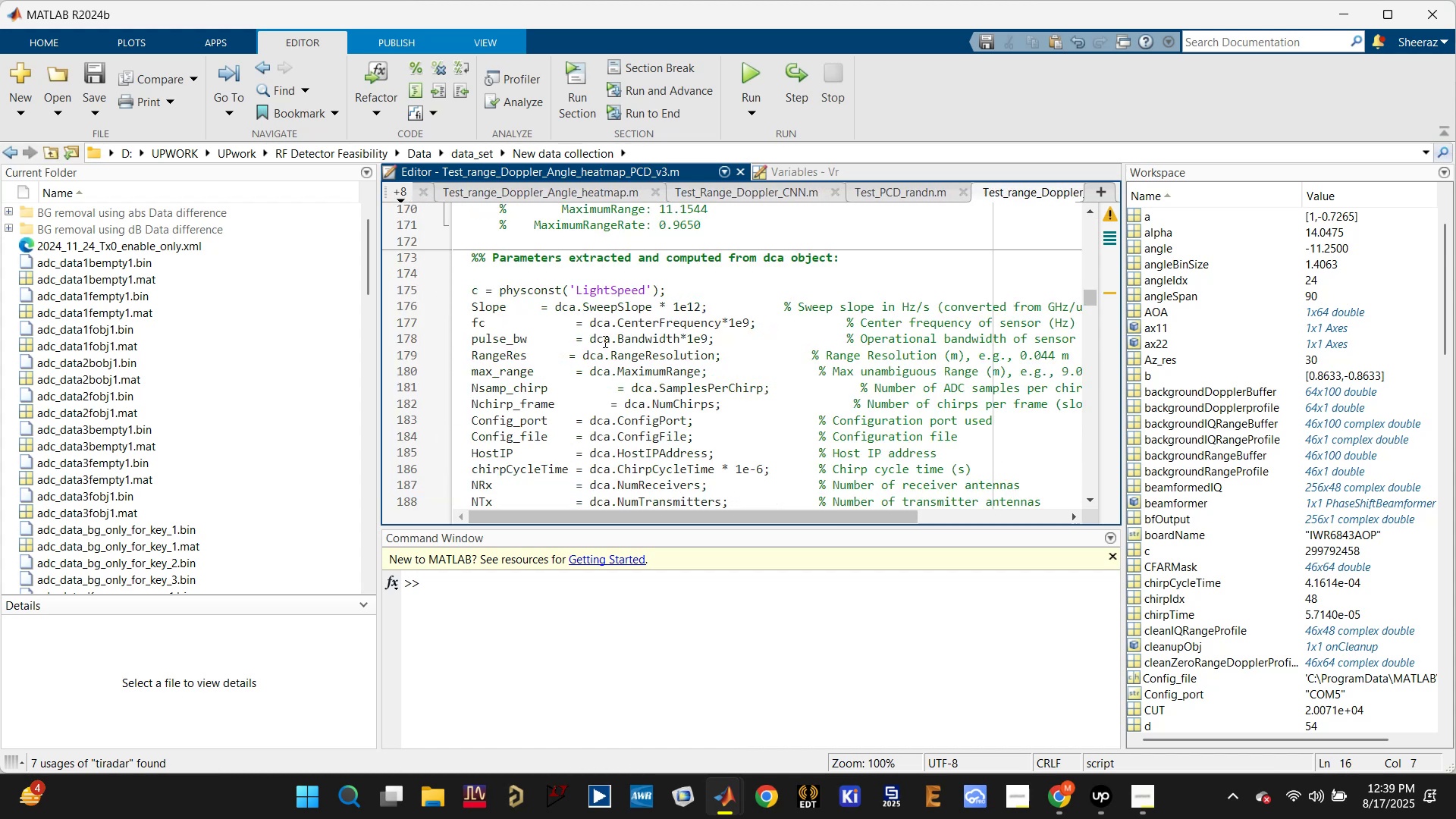 
scroll: coordinate [610, 339], scroll_direction: up, amount: 32.0
 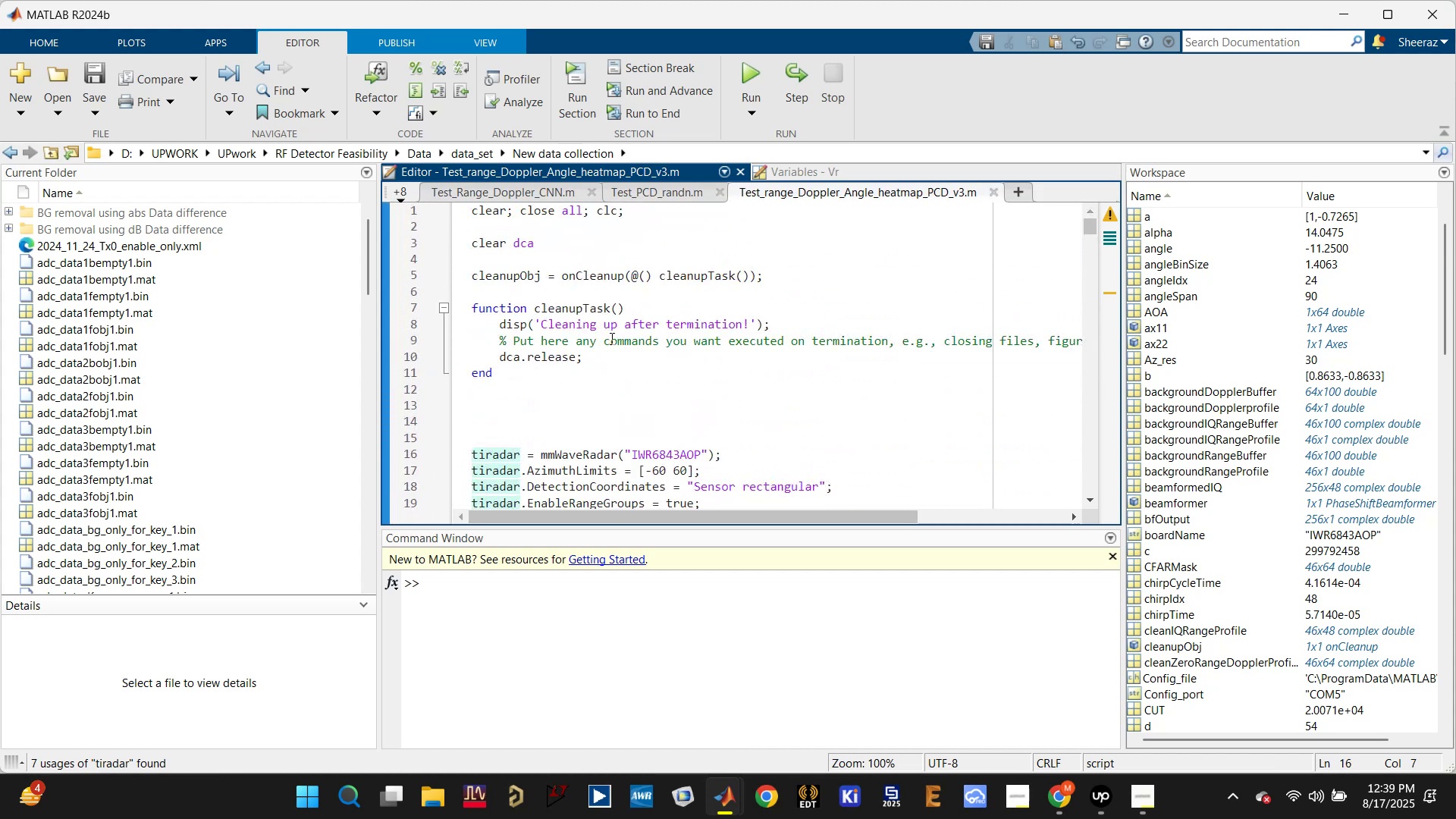 
scroll: coordinate [610, 338], scroll_direction: down, amount: 4.0
 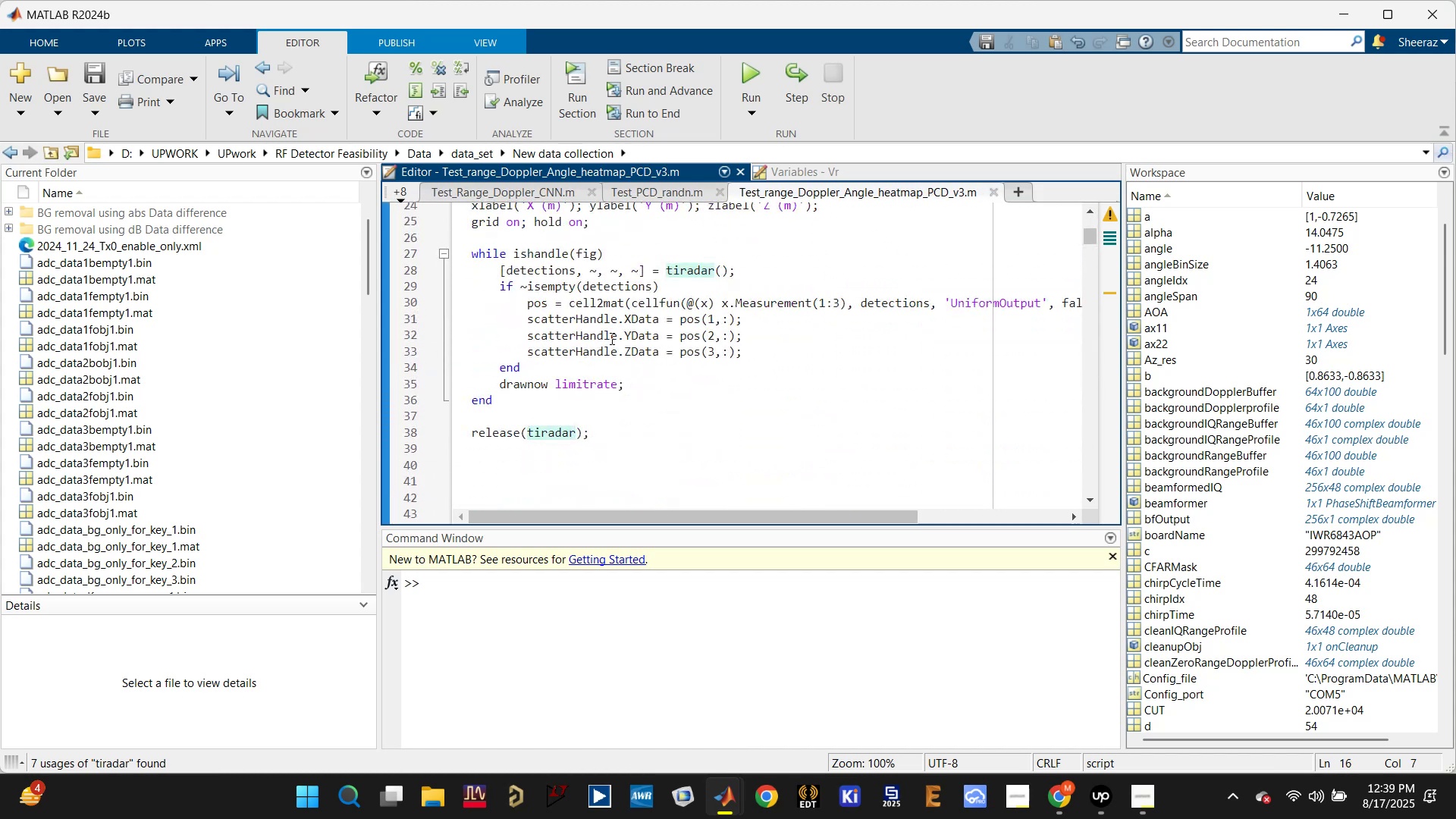 
scroll: coordinate [610, 334], scroll_direction: up, amount: 3.0
 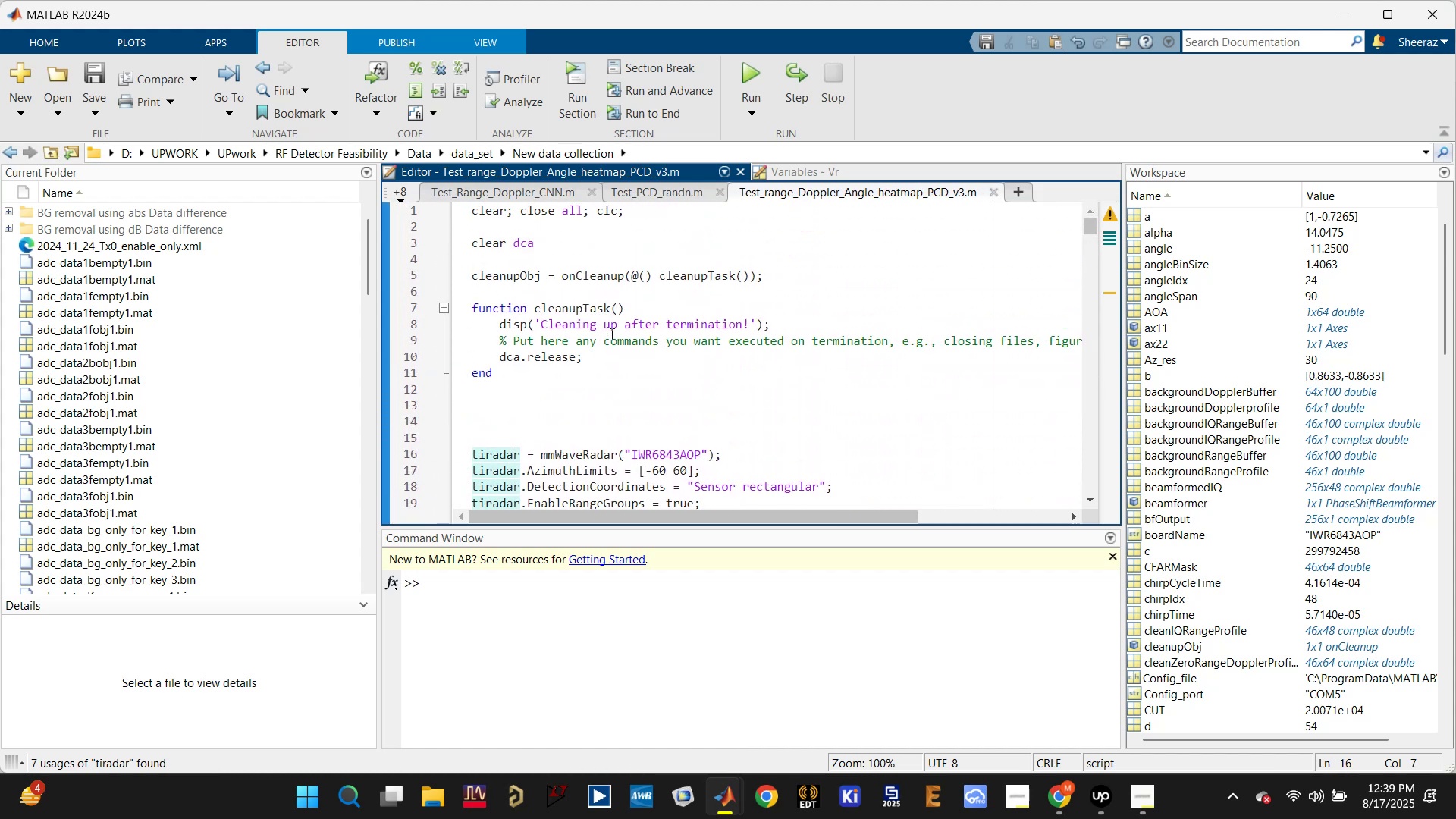 
scroll: coordinate [610, 334], scroll_direction: down, amount: 1.0
 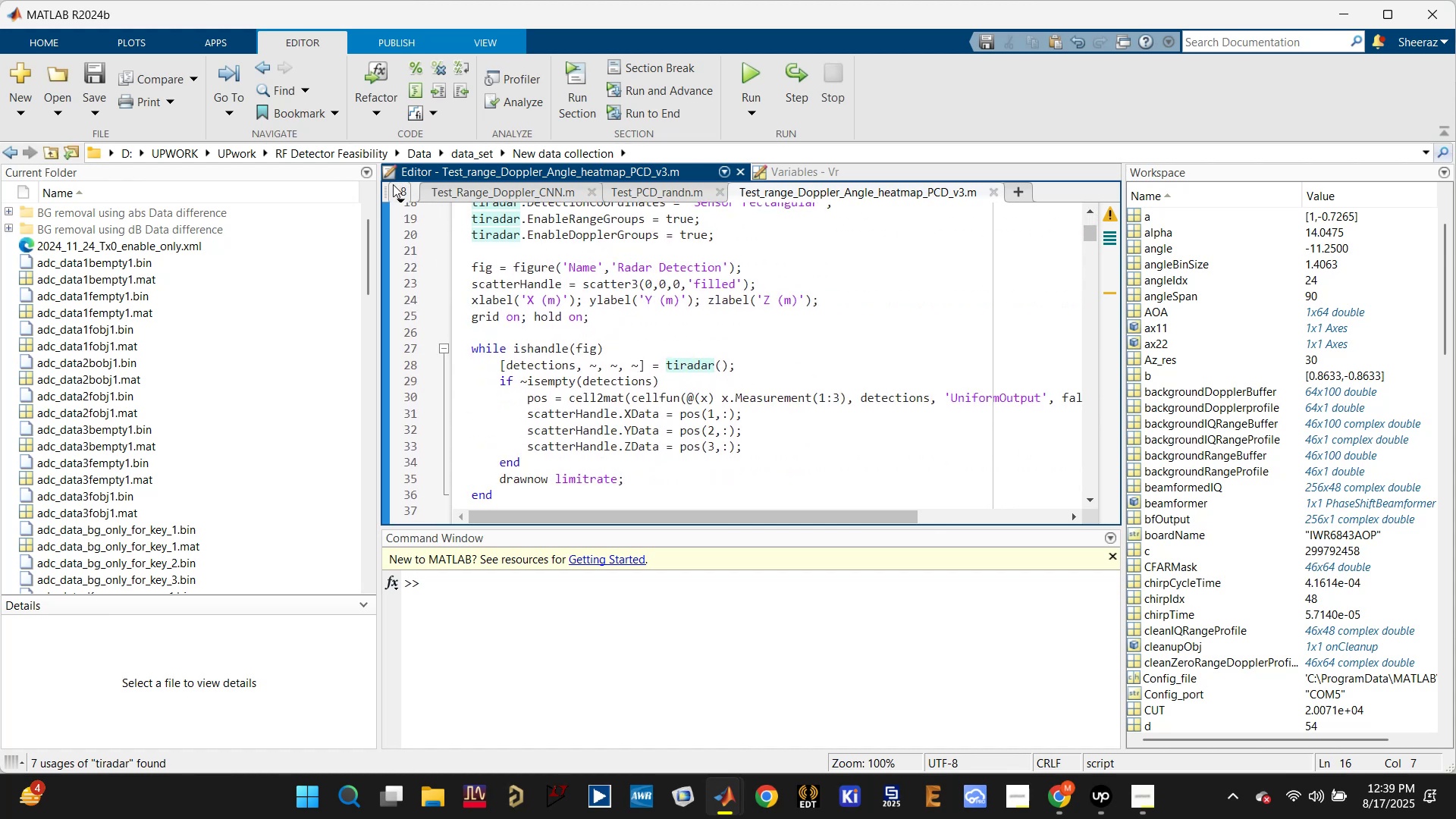 
left_click([395, 189])
 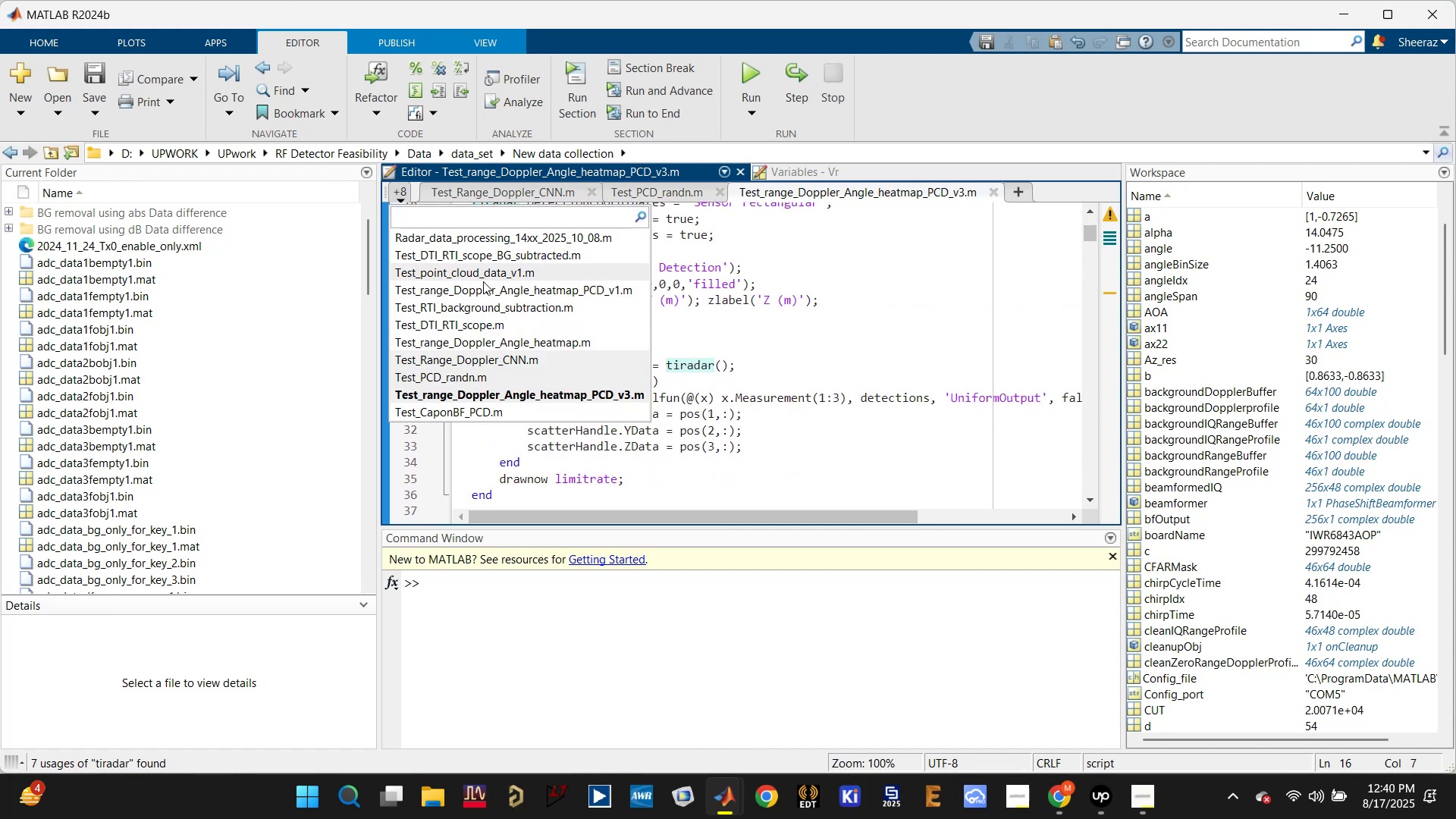 
left_click([482, 274])
 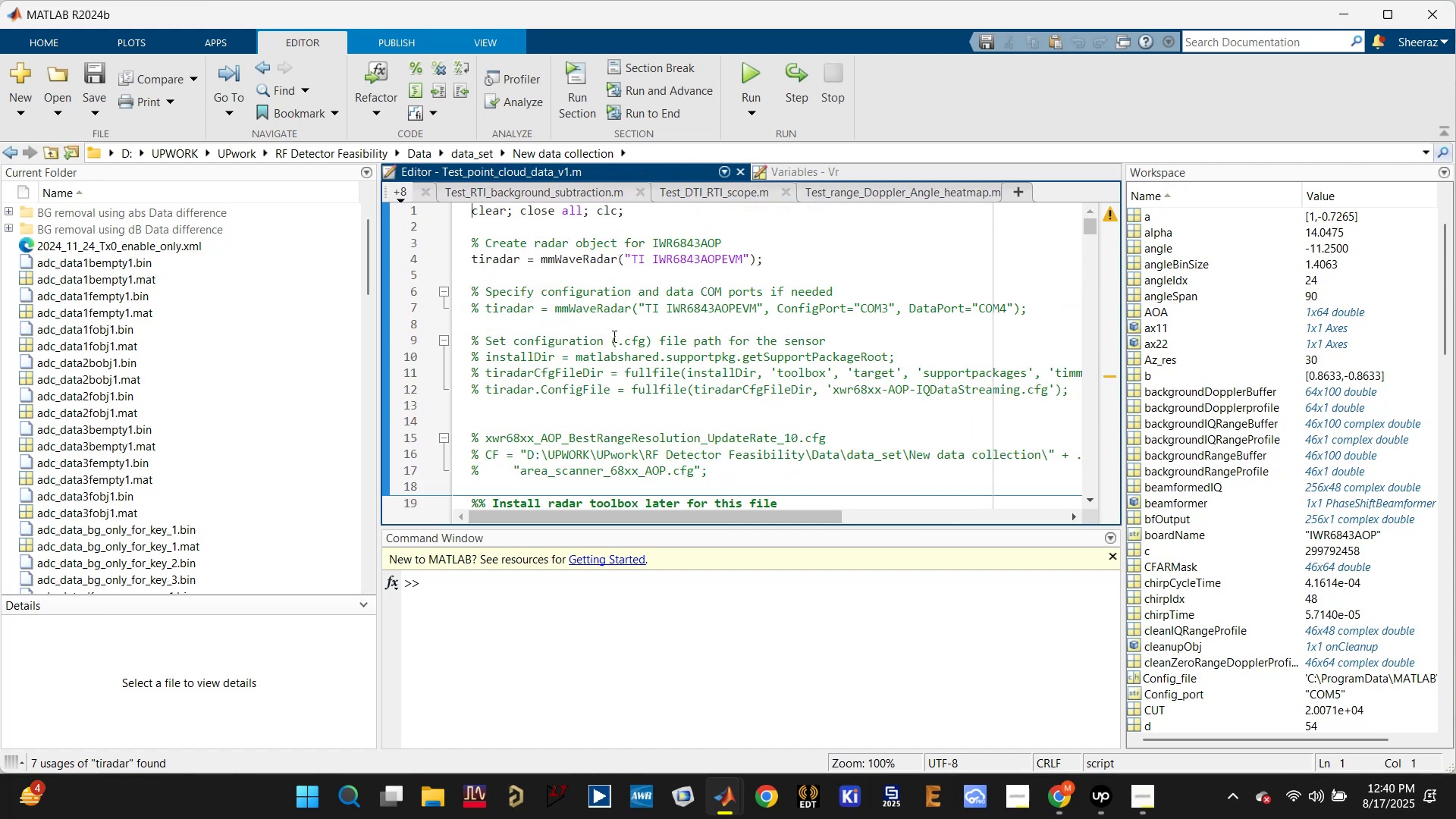 
scroll: coordinate [612, 322], scroll_direction: up, amount: 5.0
 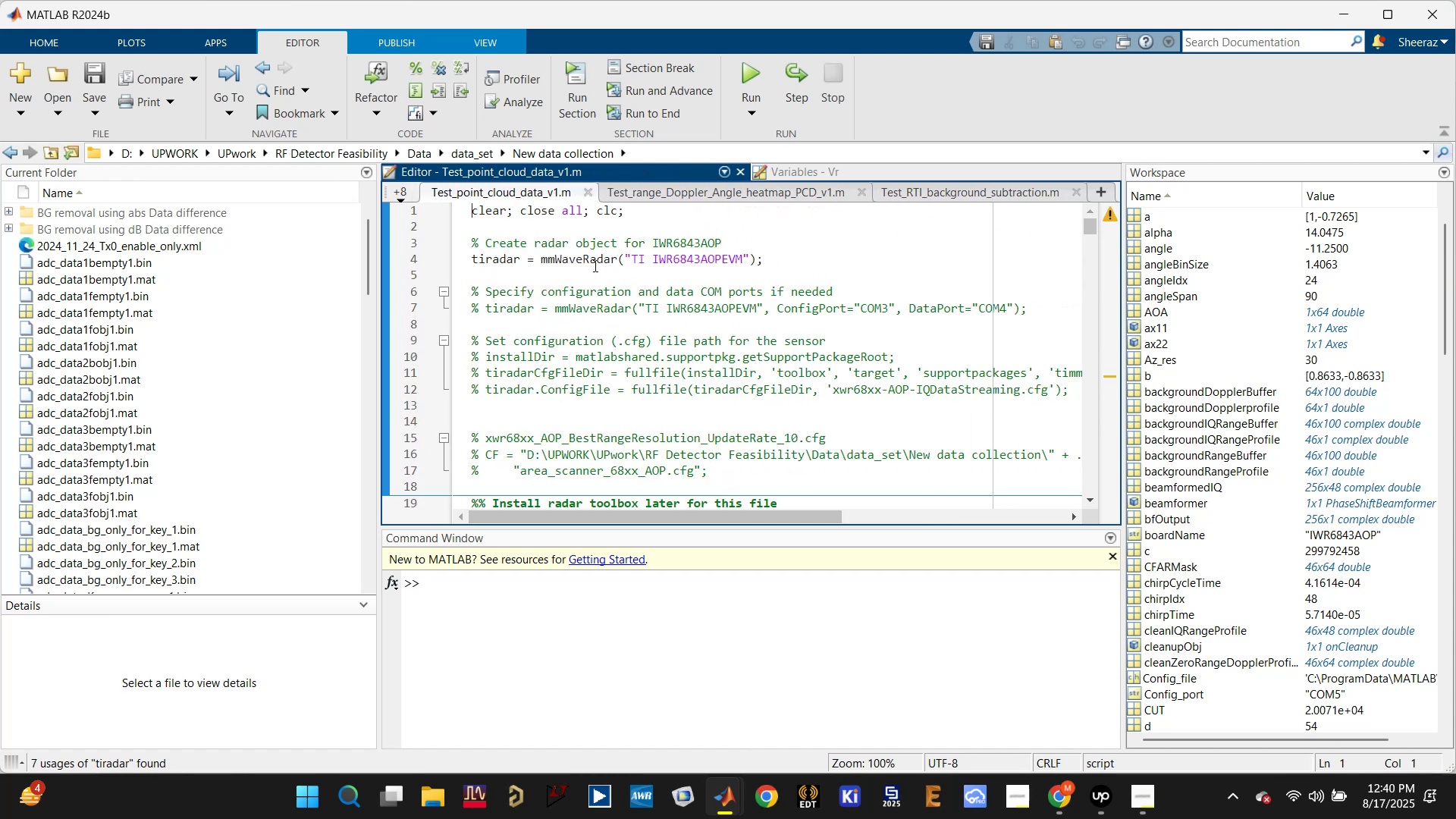 
left_click([593, 265])
 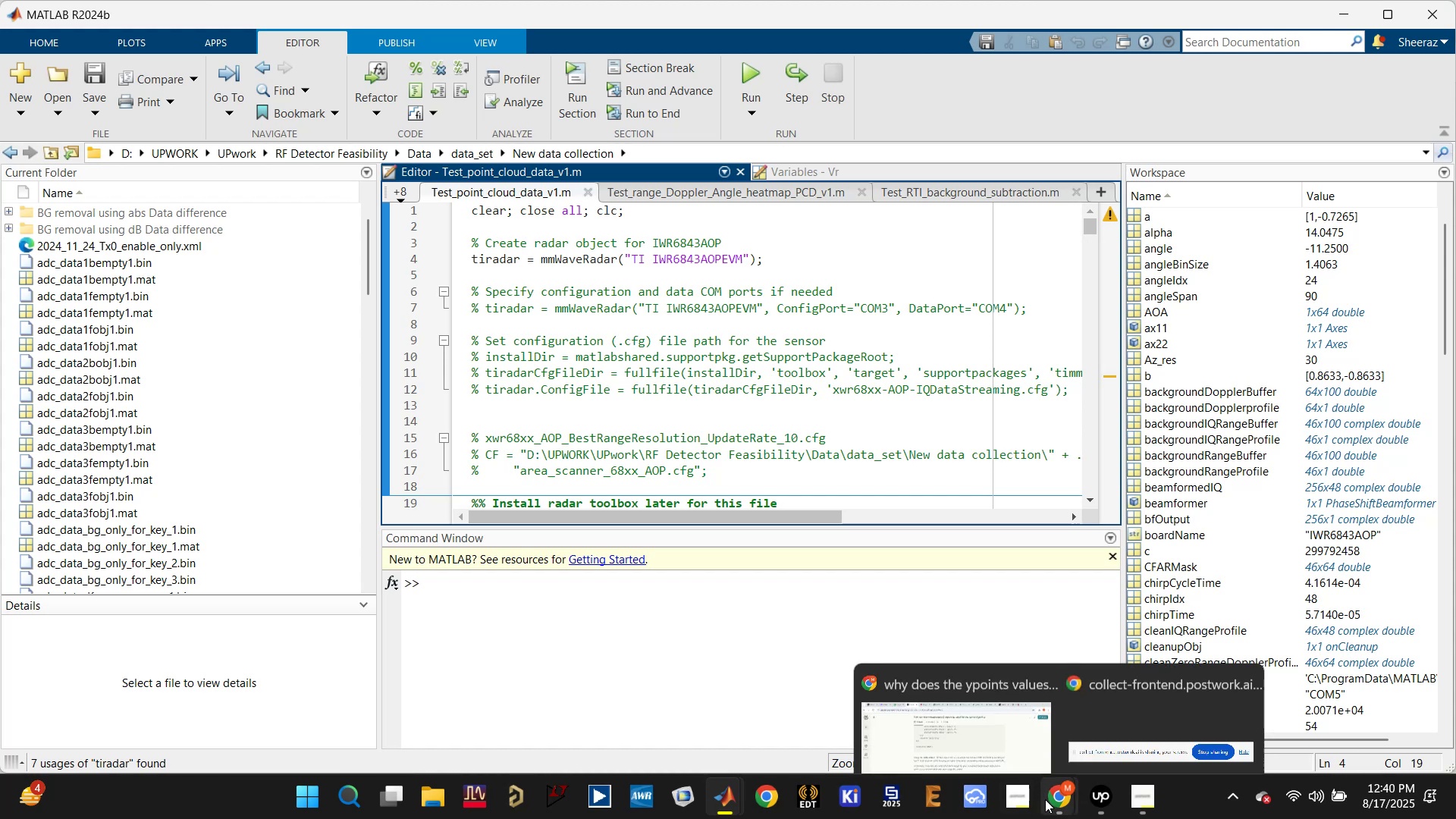 
left_click([912, 696])
 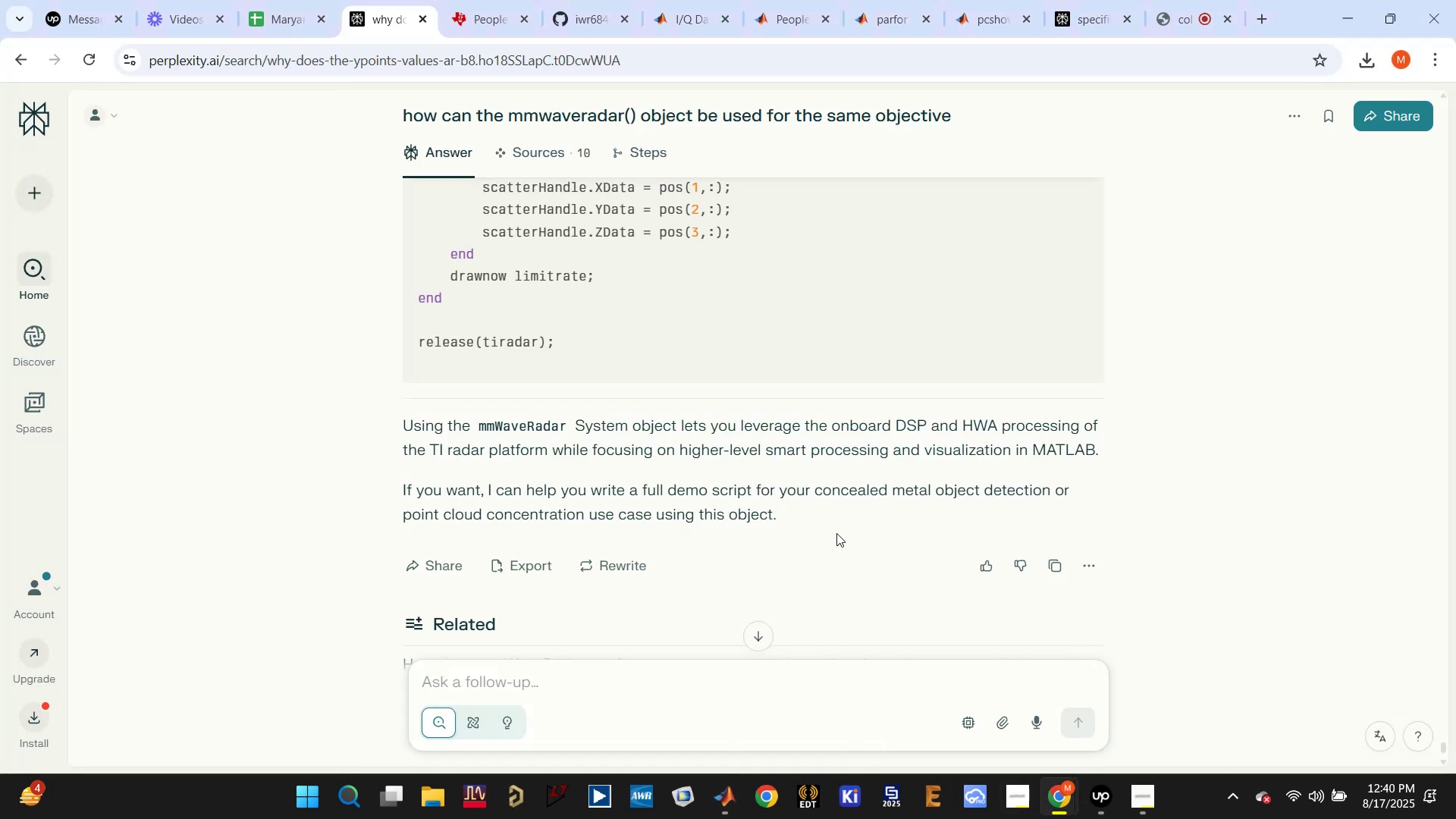 
scroll: coordinate [806, 494], scroll_direction: up, amount: 3.0
 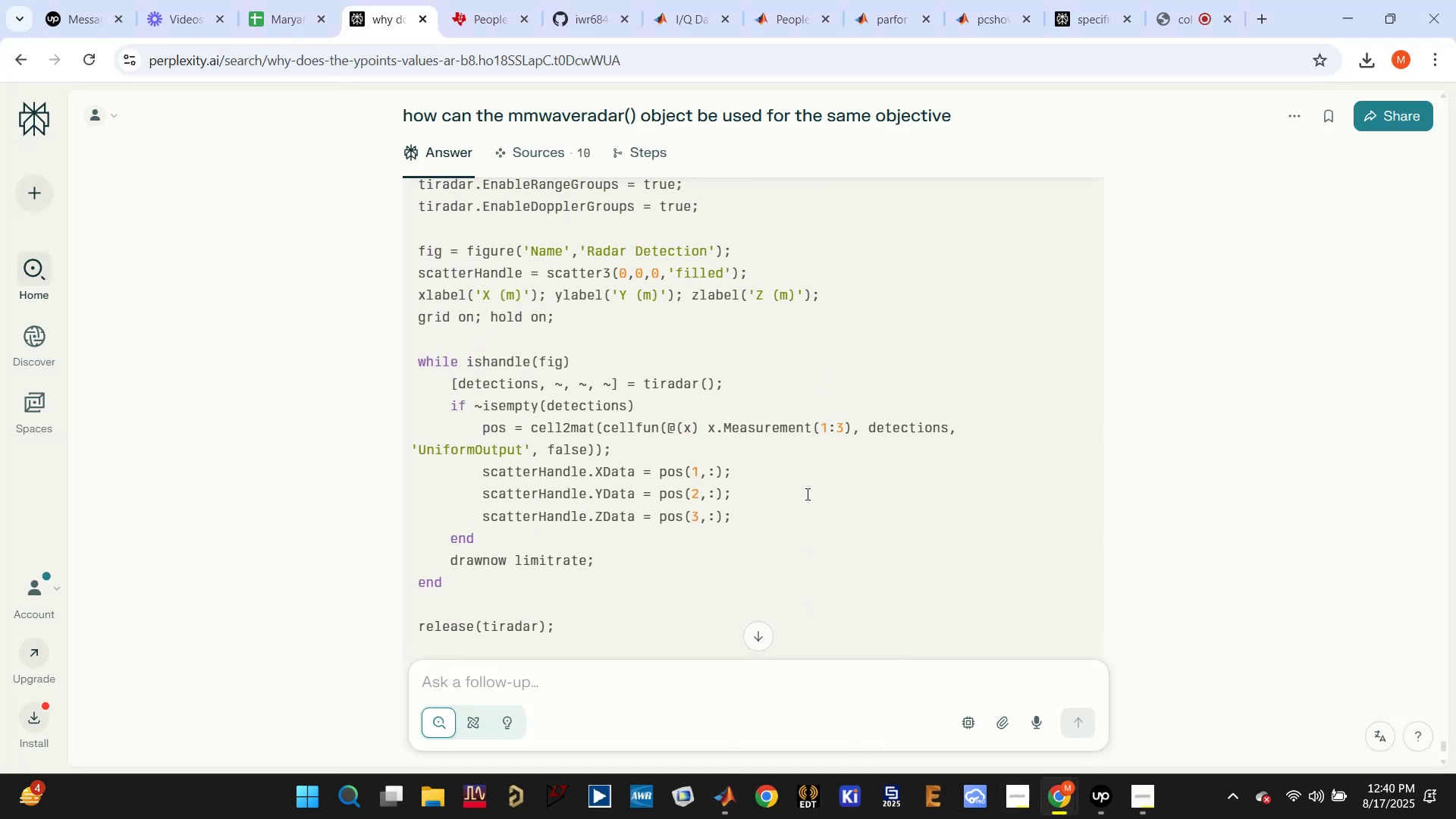 
scroll: coordinate [795, 485], scroll_direction: down, amount: 6.0
 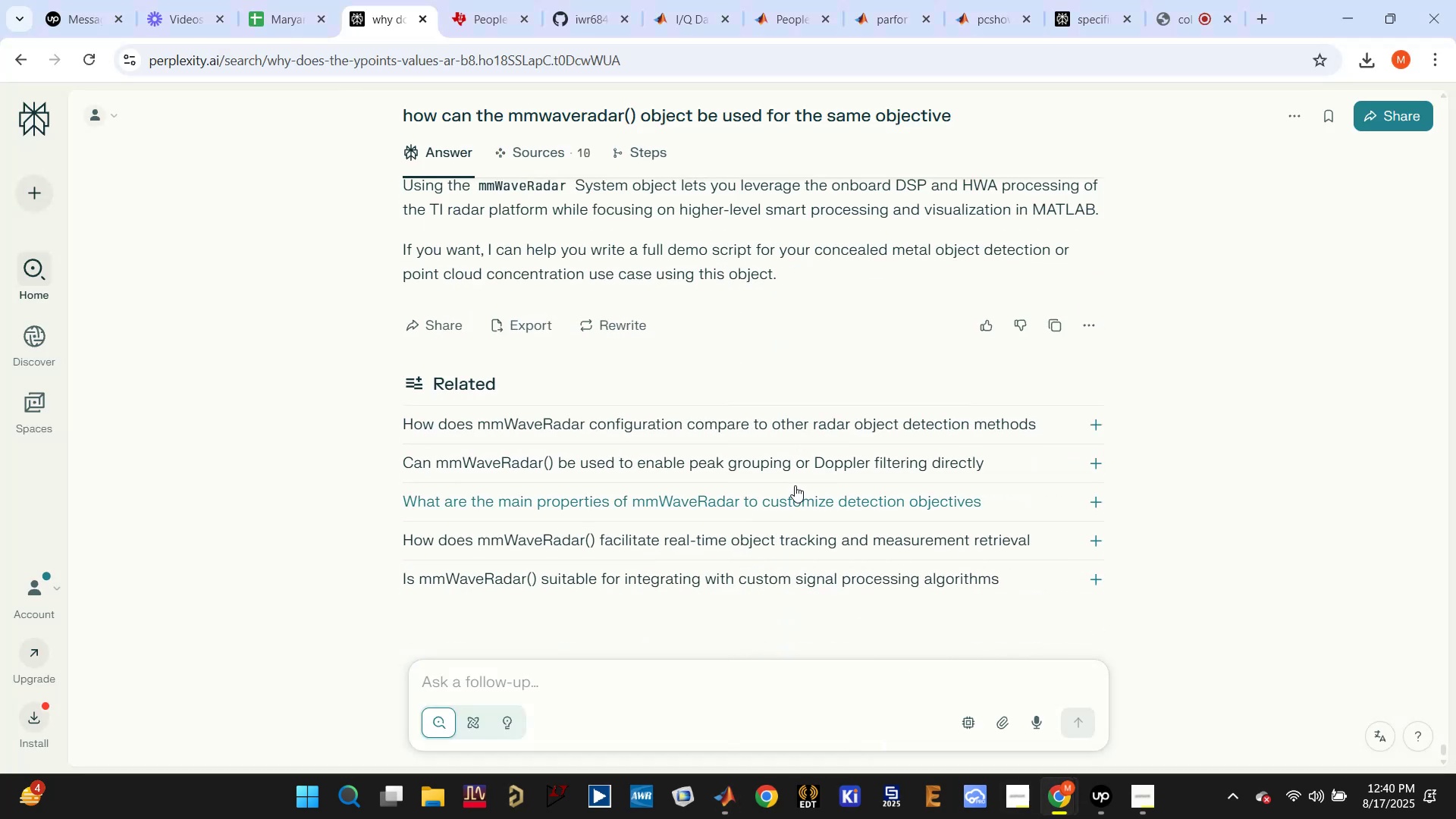 
scroll: coordinate [795, 483], scroll_direction: up, amount: 2.0
 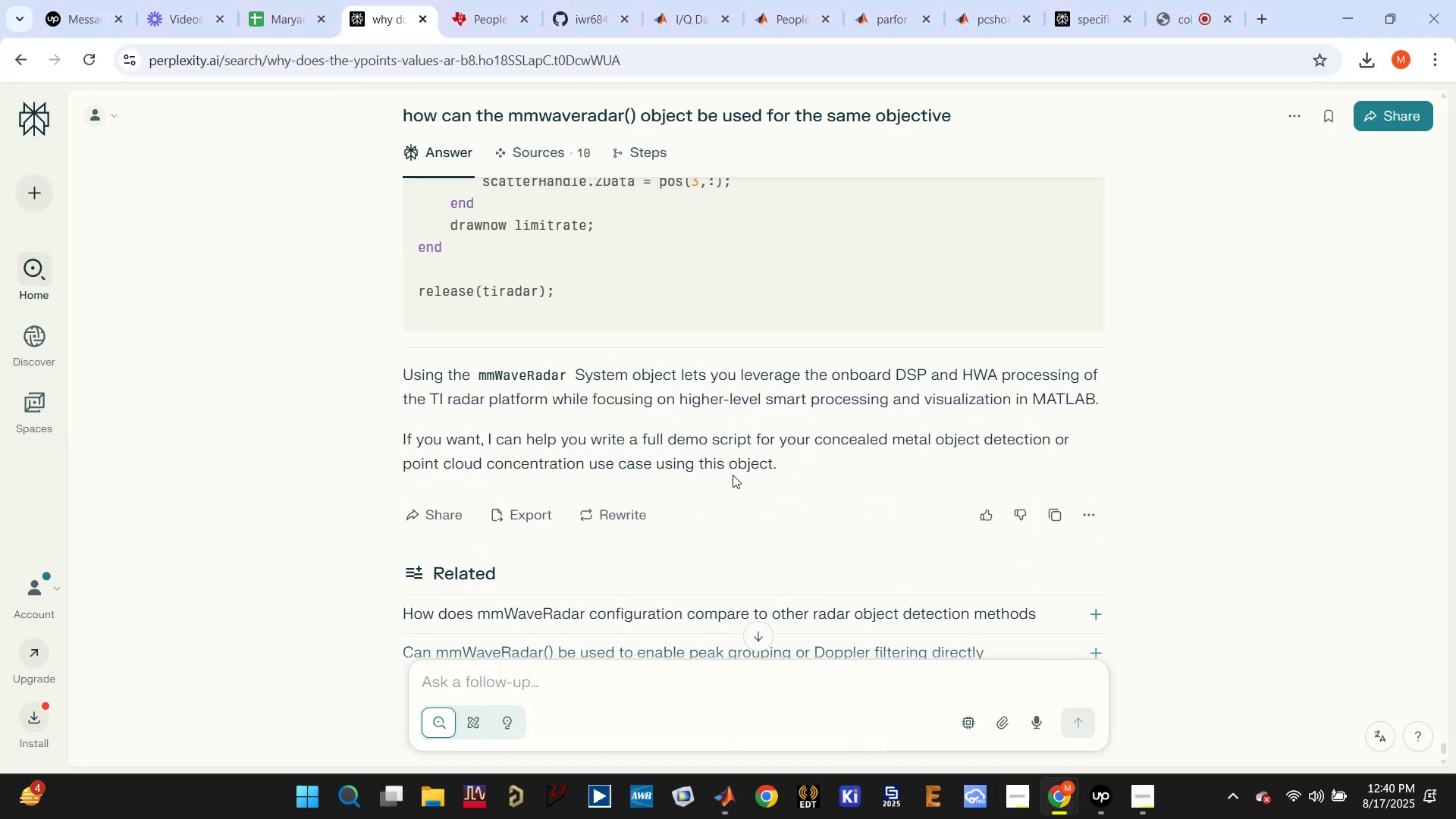 
wait(5.22)
 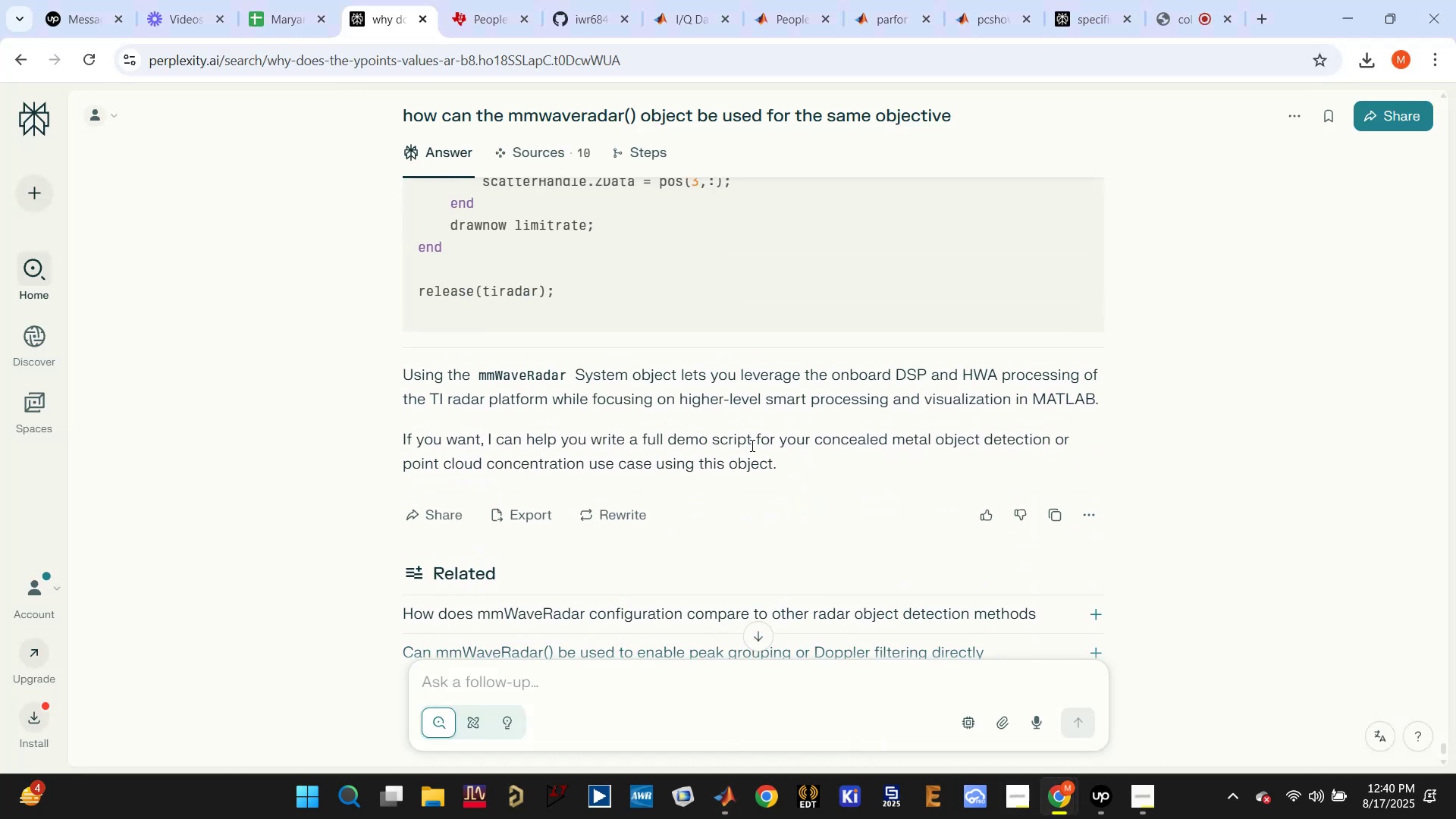 
left_click_drag(start_coordinate=[770, 464], to_coordinate=[585, 441])
 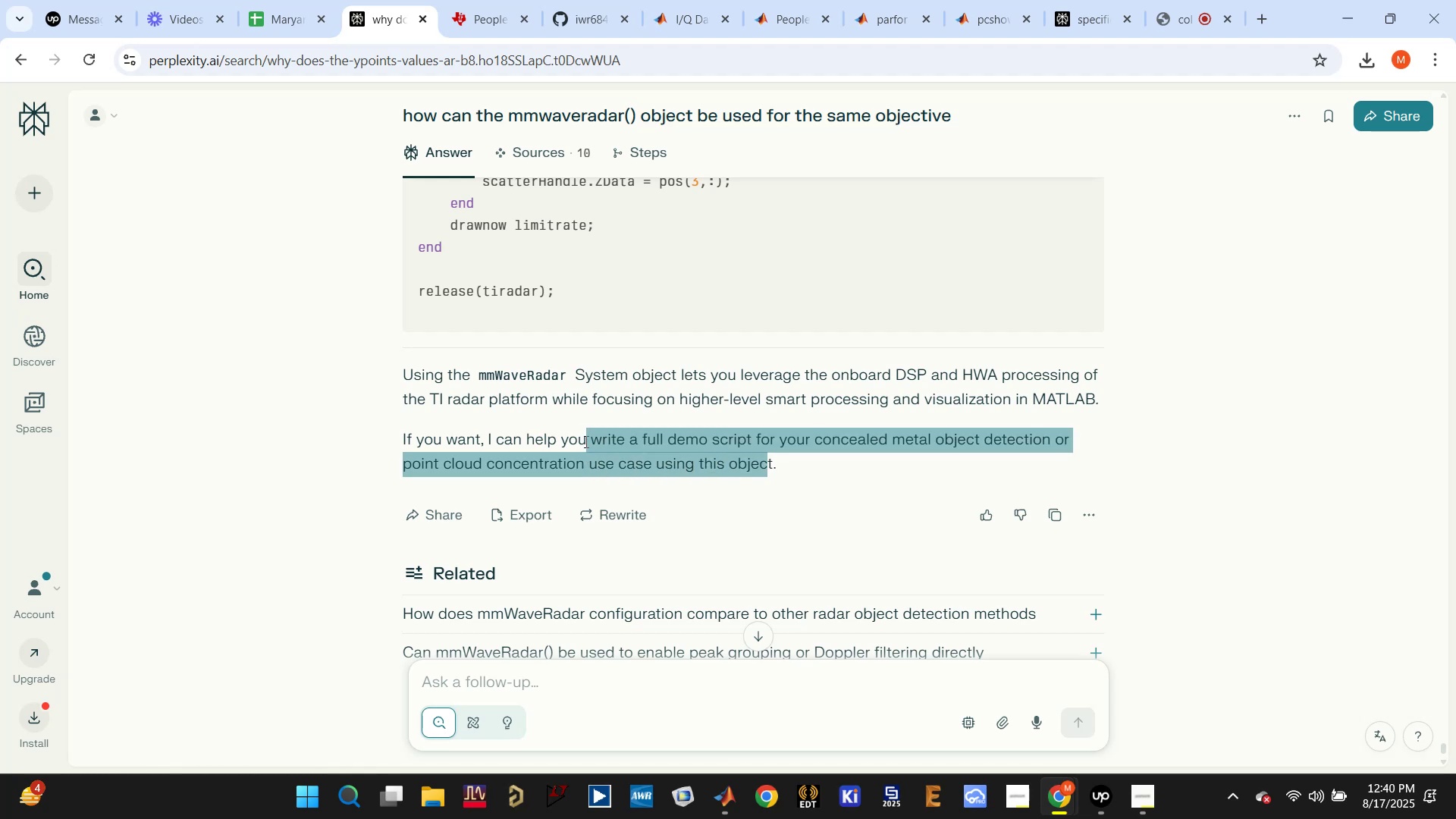 
key(Control+C)
 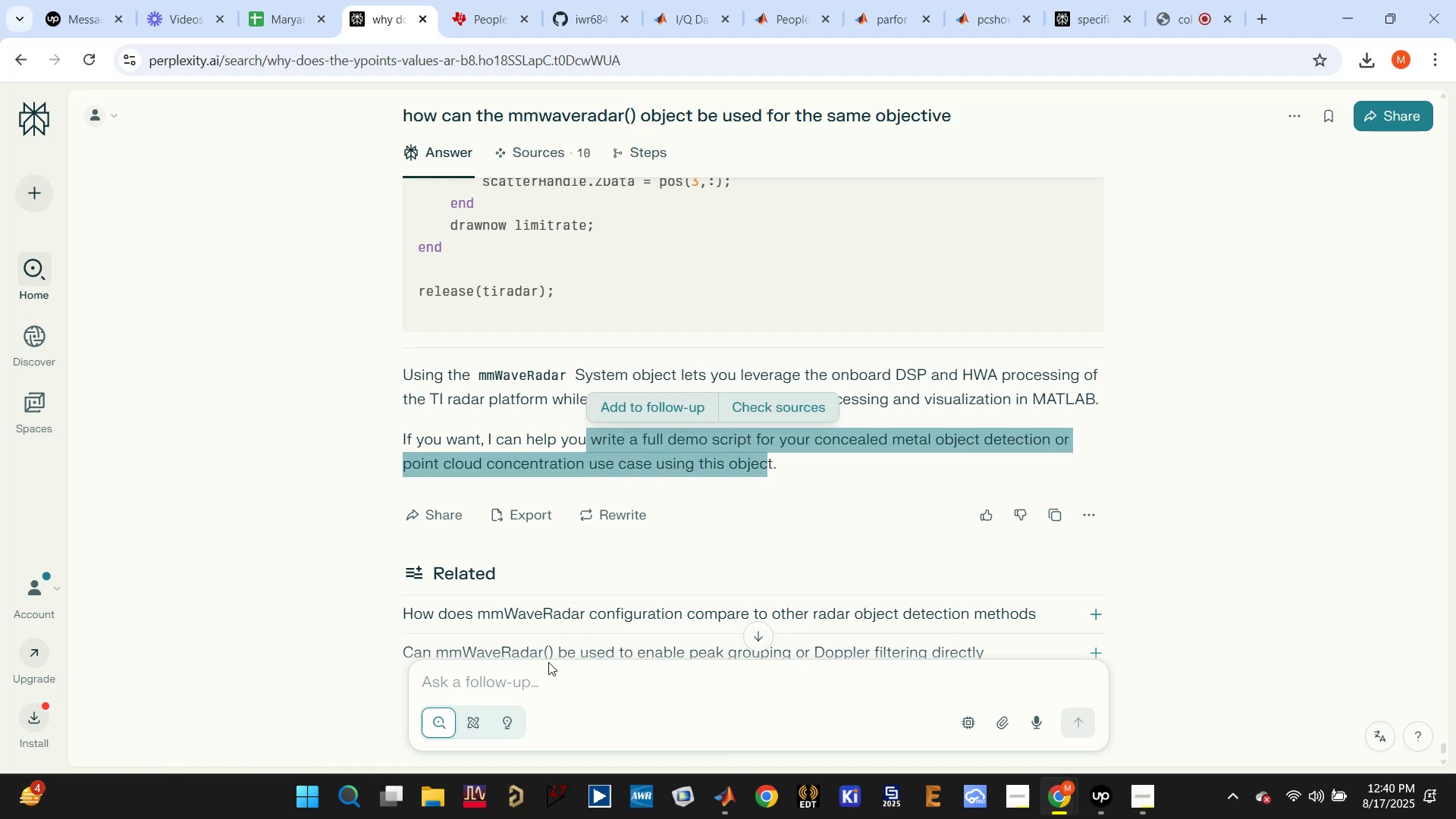 
left_click([546, 668])
 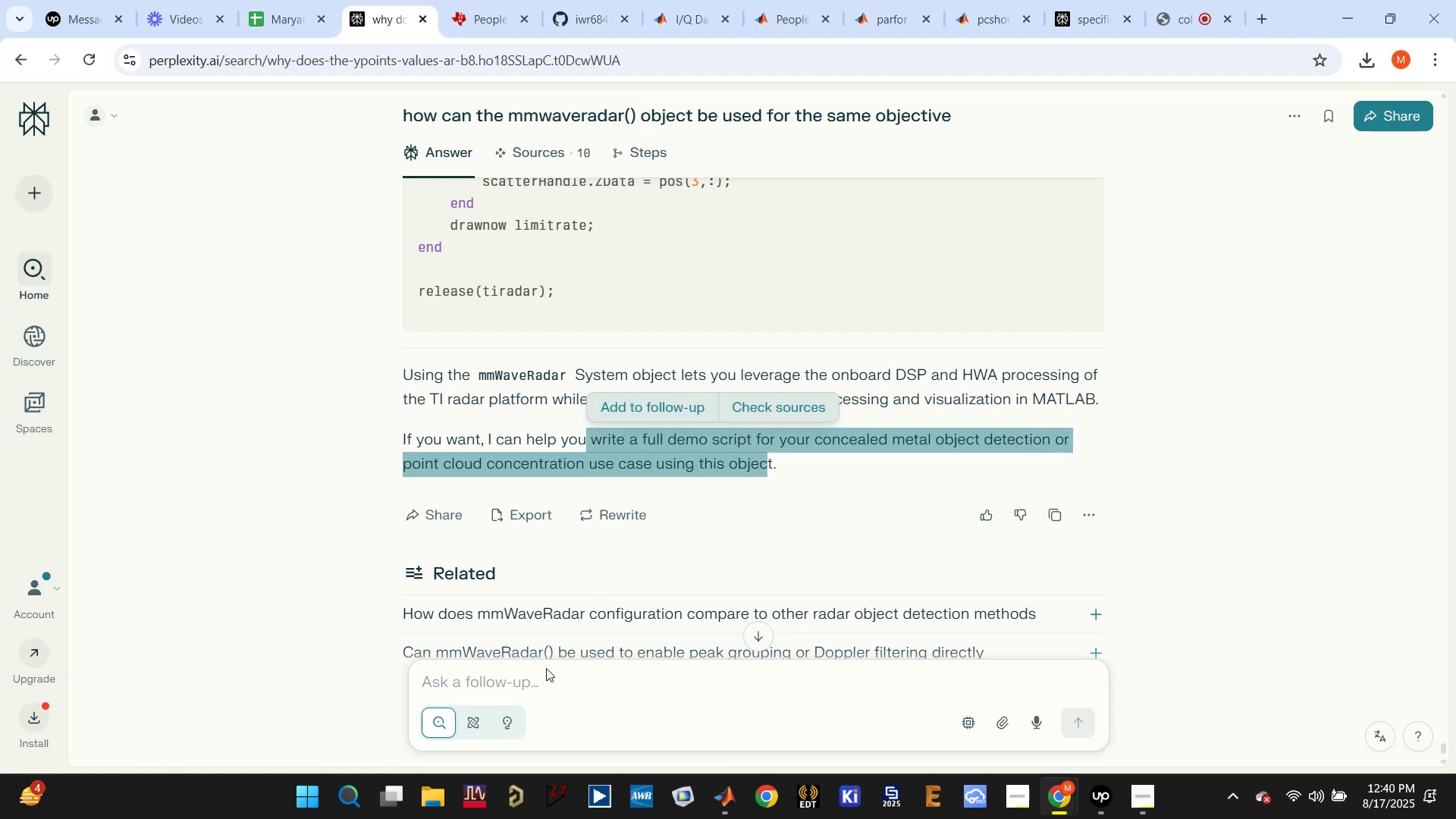 
key(Control+V)
 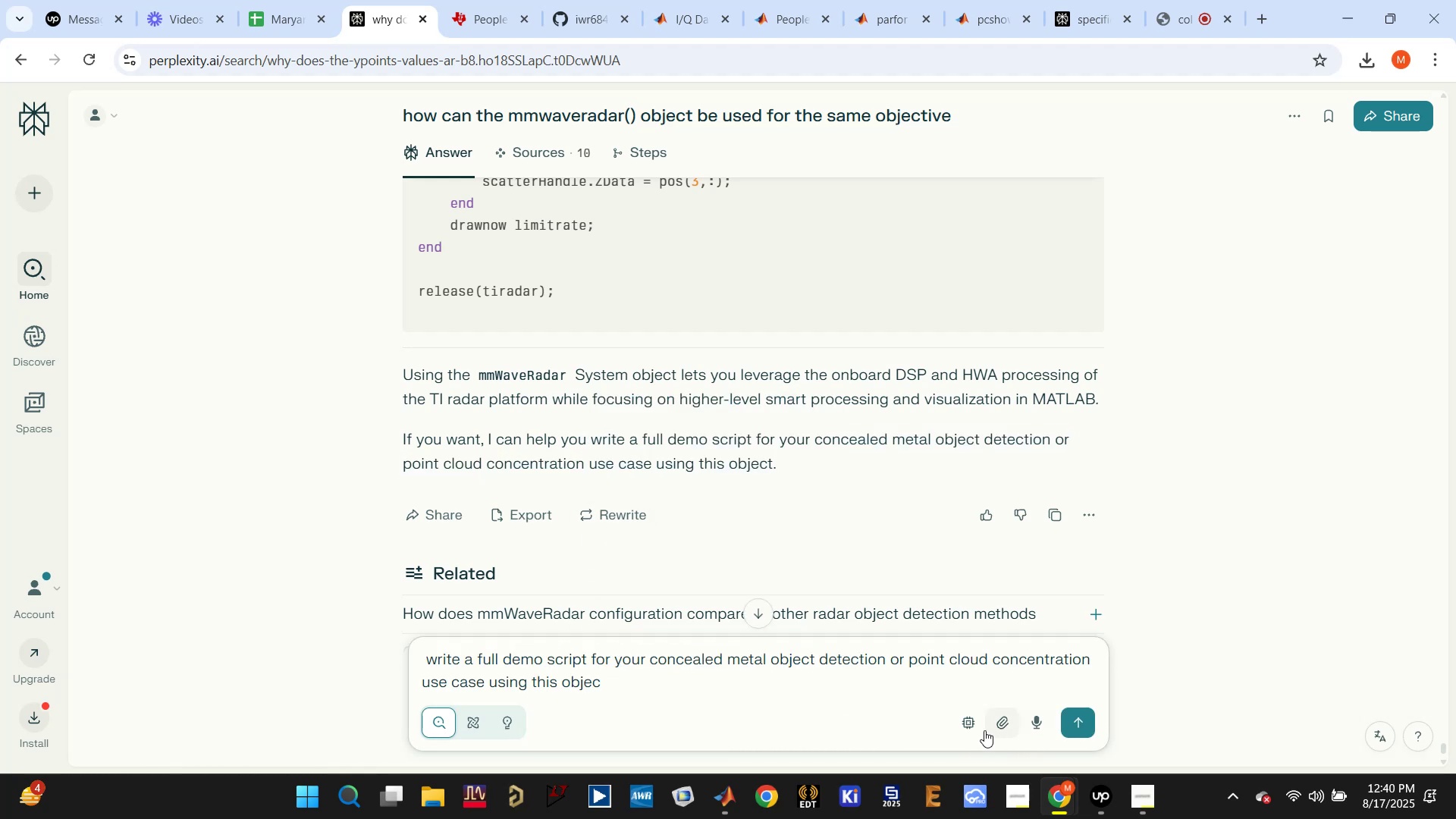 
key(T)
 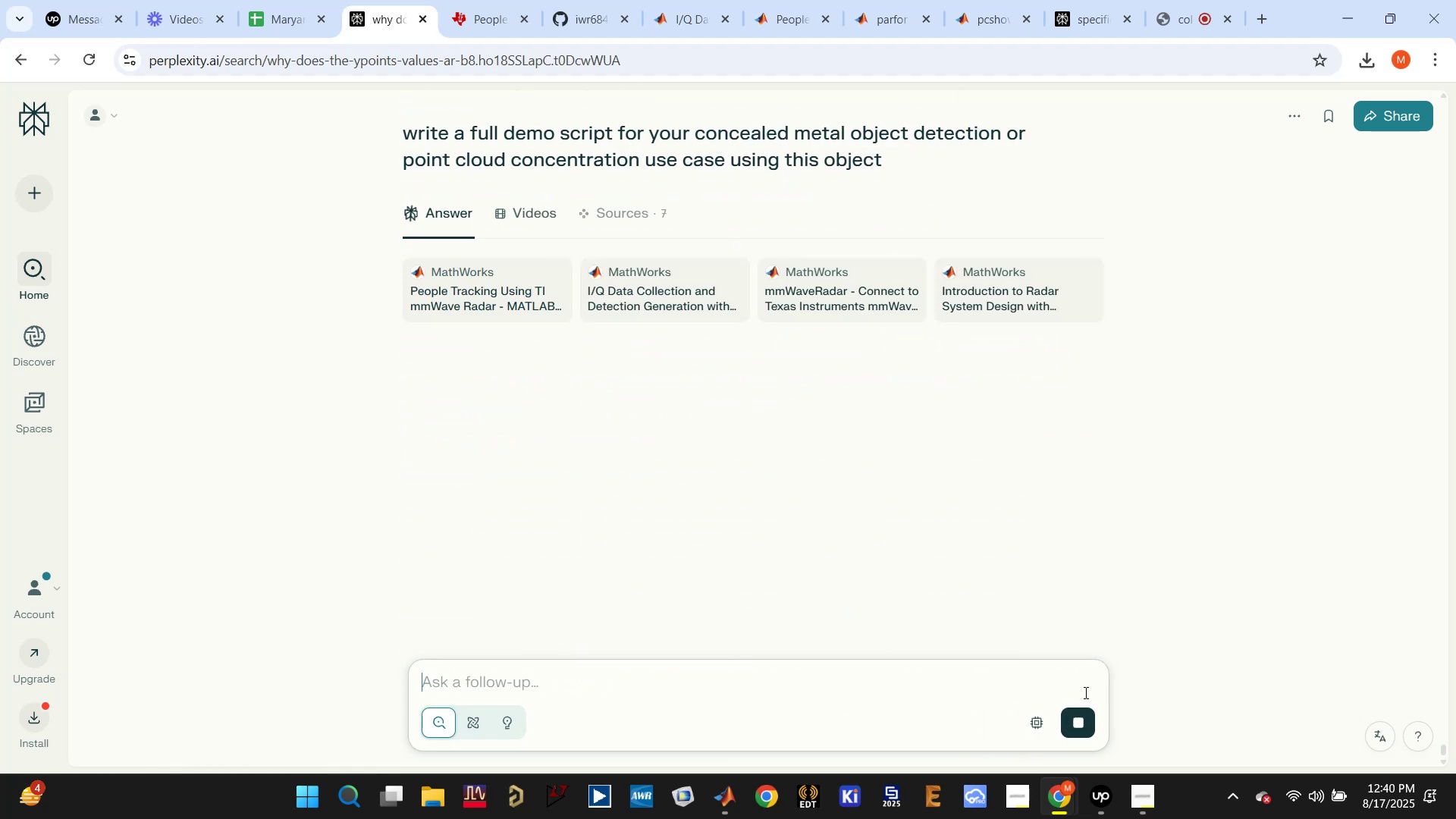 
wait(8.82)
 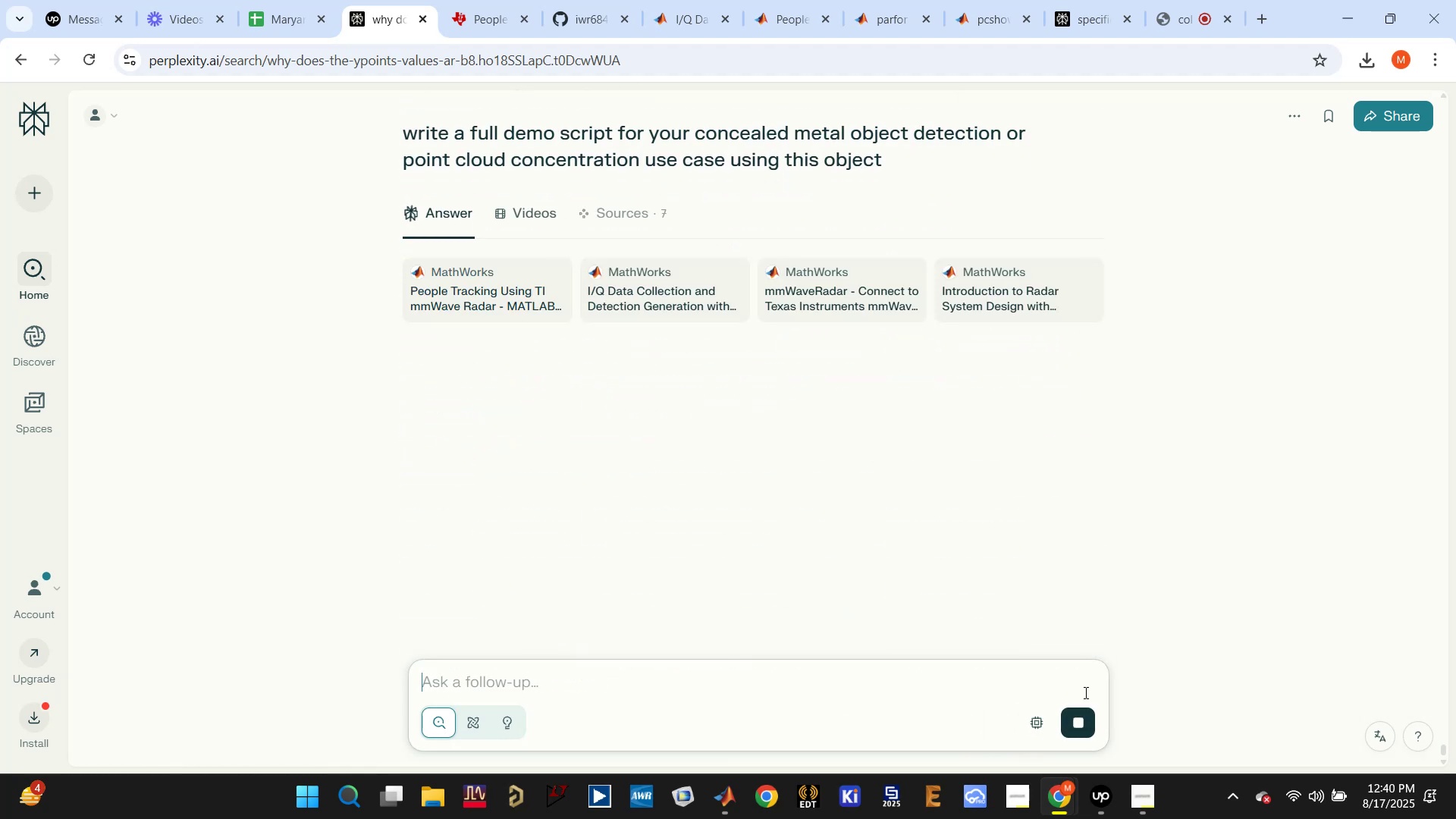 
scroll: coordinate [864, 481], scroll_direction: down, amount: 4.0
 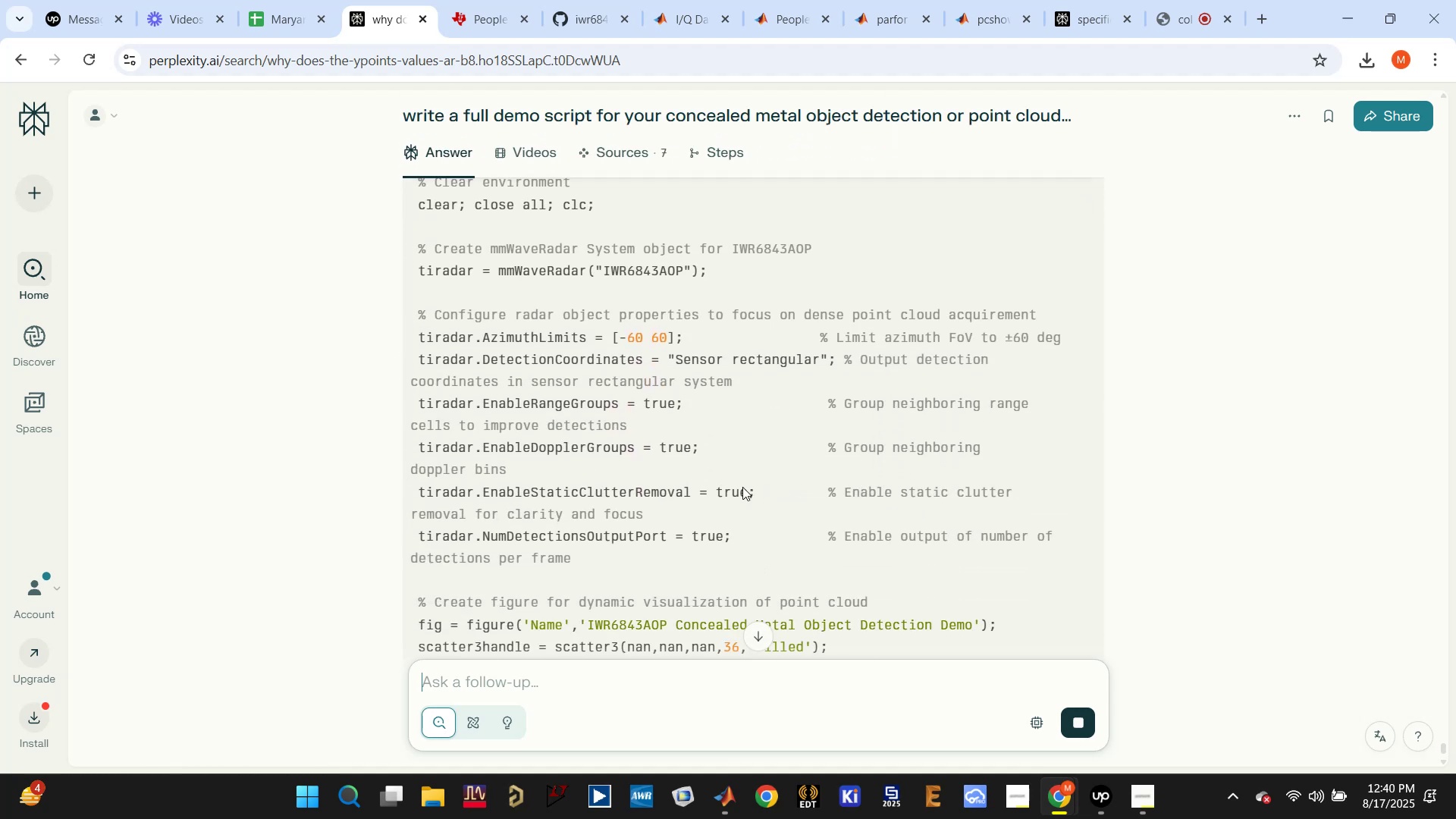 
left_click([640, 489])
 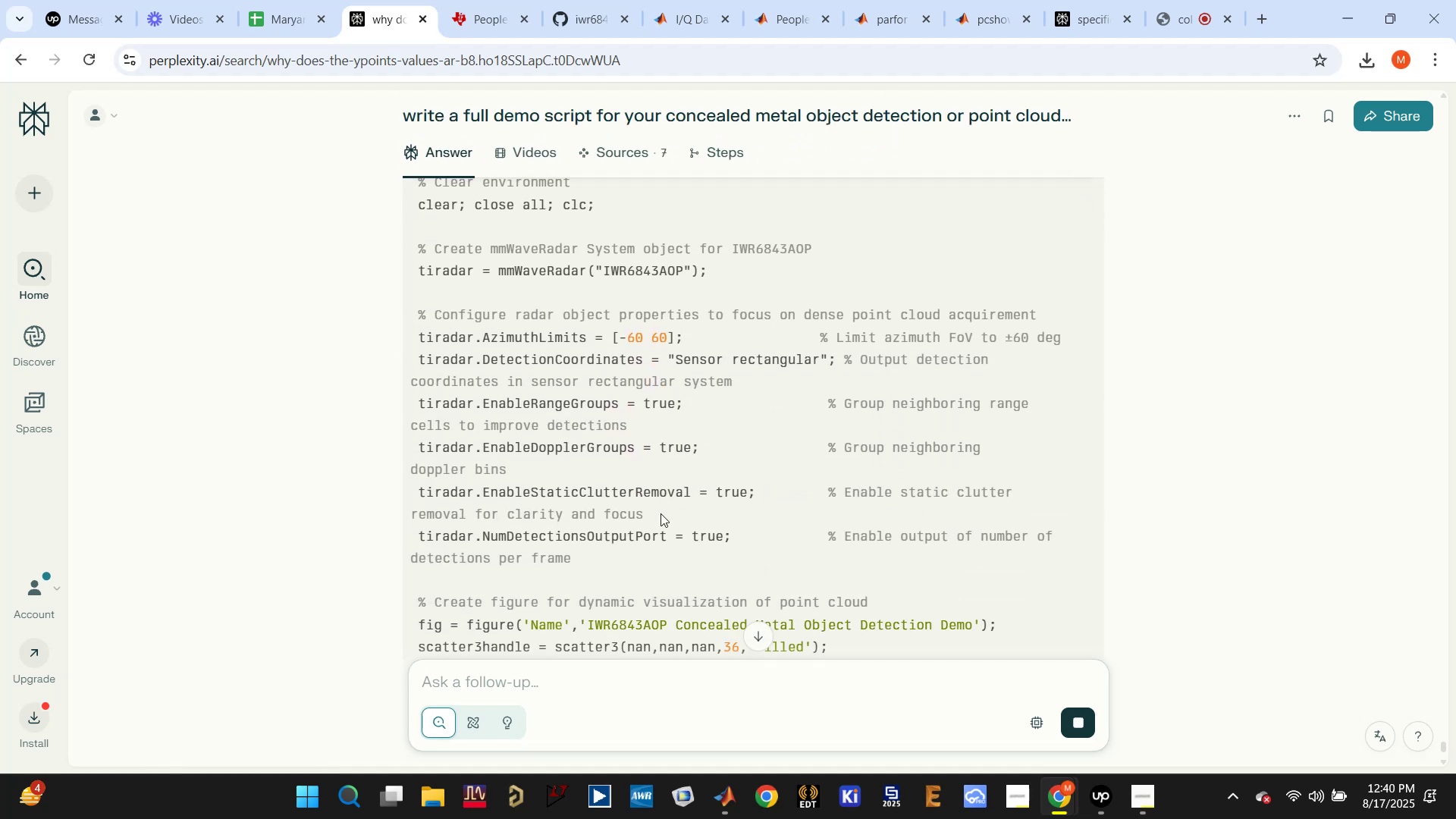 
scroll: coordinate [631, 430], scroll_direction: down, amount: 13.0
 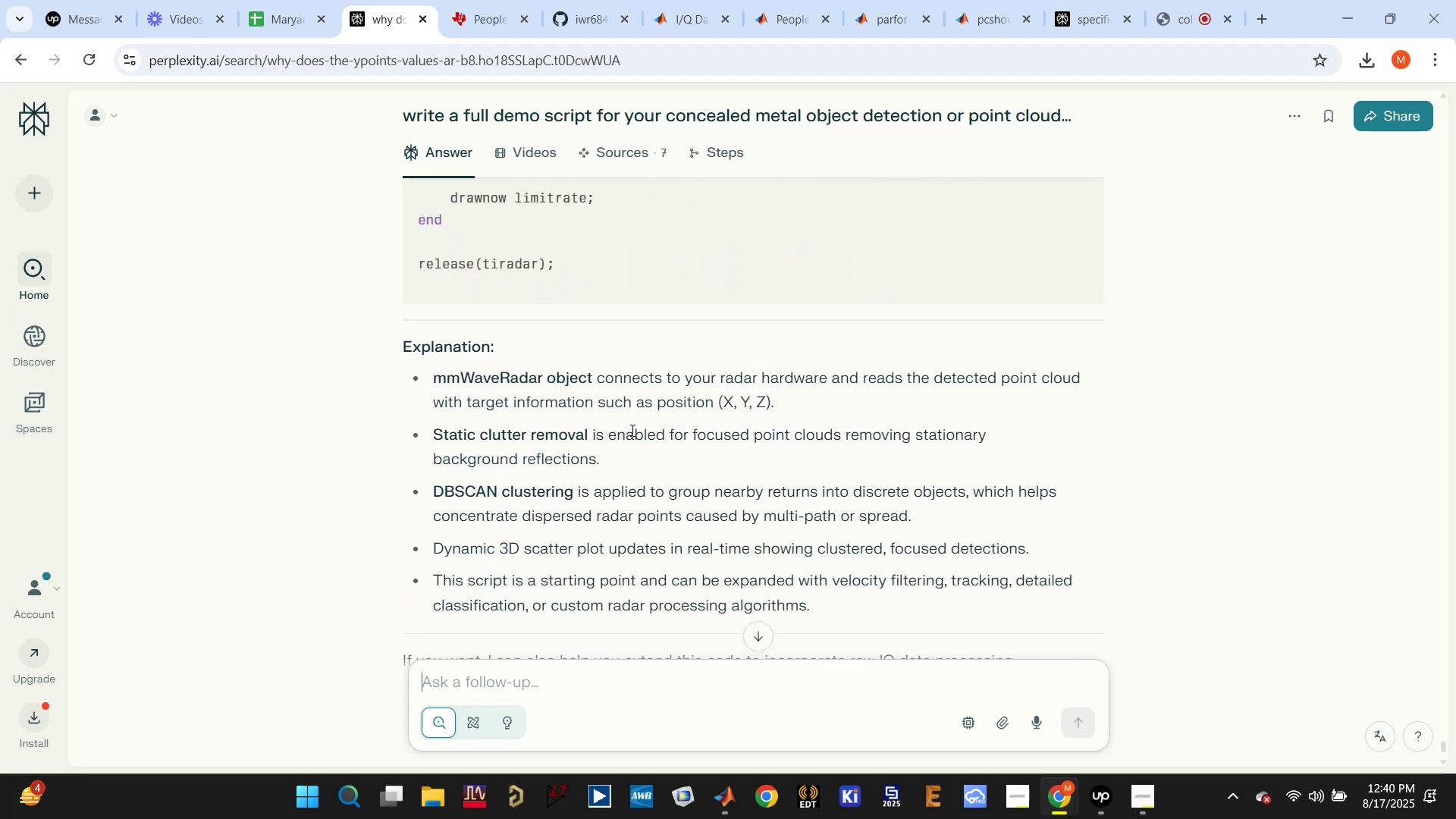 
scroll: coordinate [632, 430], scroll_direction: down, amount: 6.0
 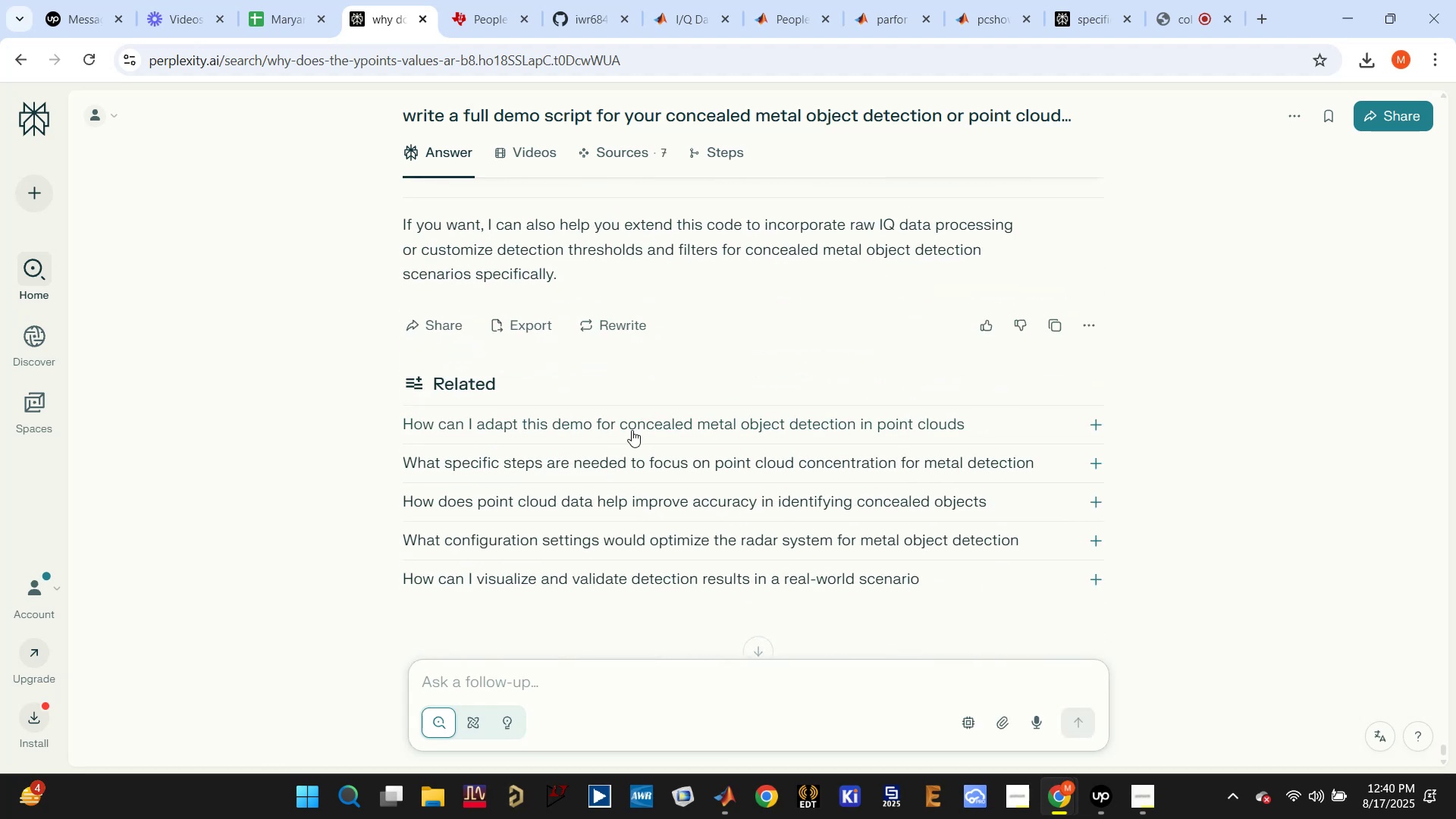 
scroll: coordinate [863, 466], scroll_direction: up, amount: 25.0
 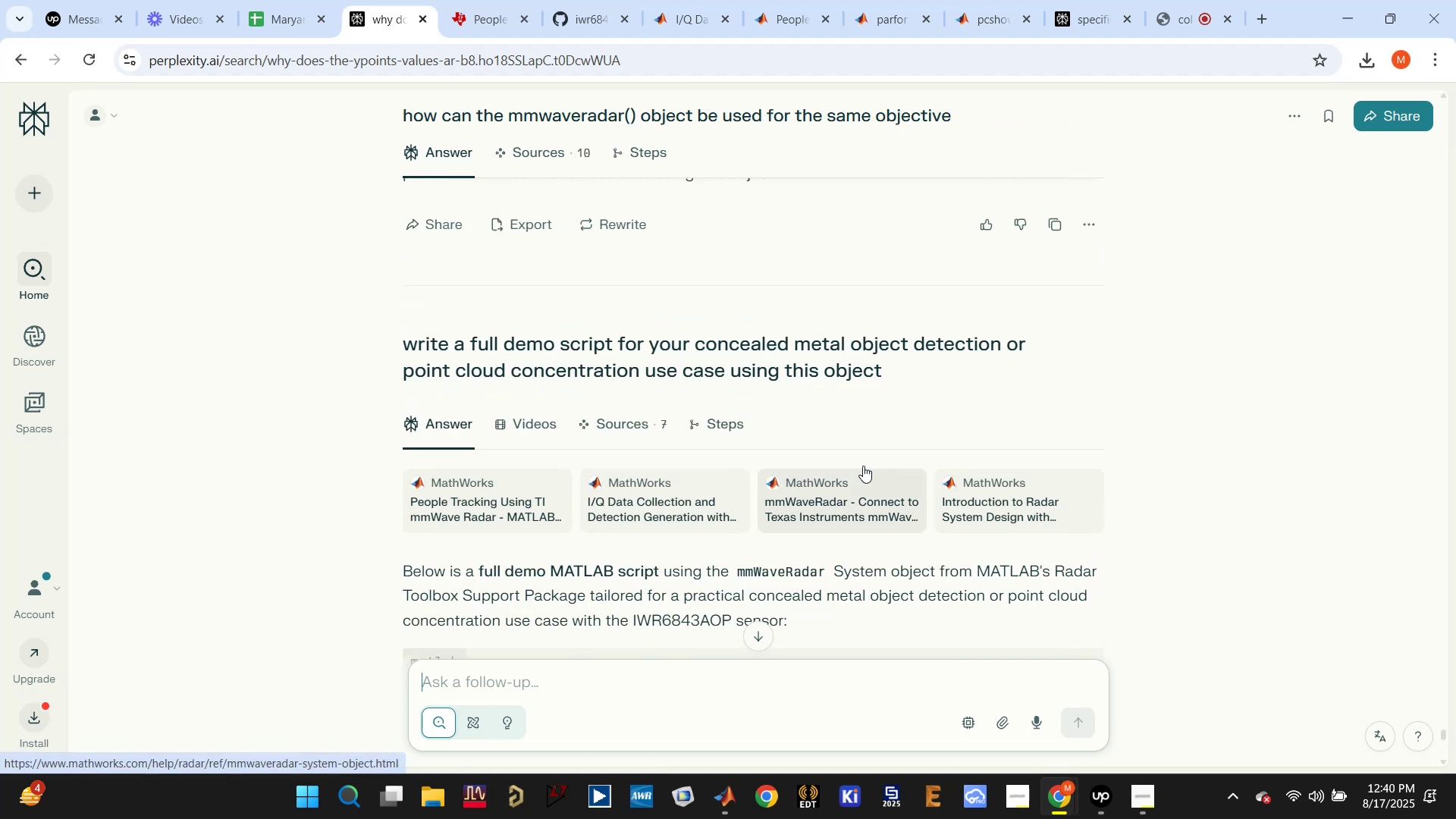 
scroll: coordinate [863, 465], scroll_direction: down, amount: 4.0
 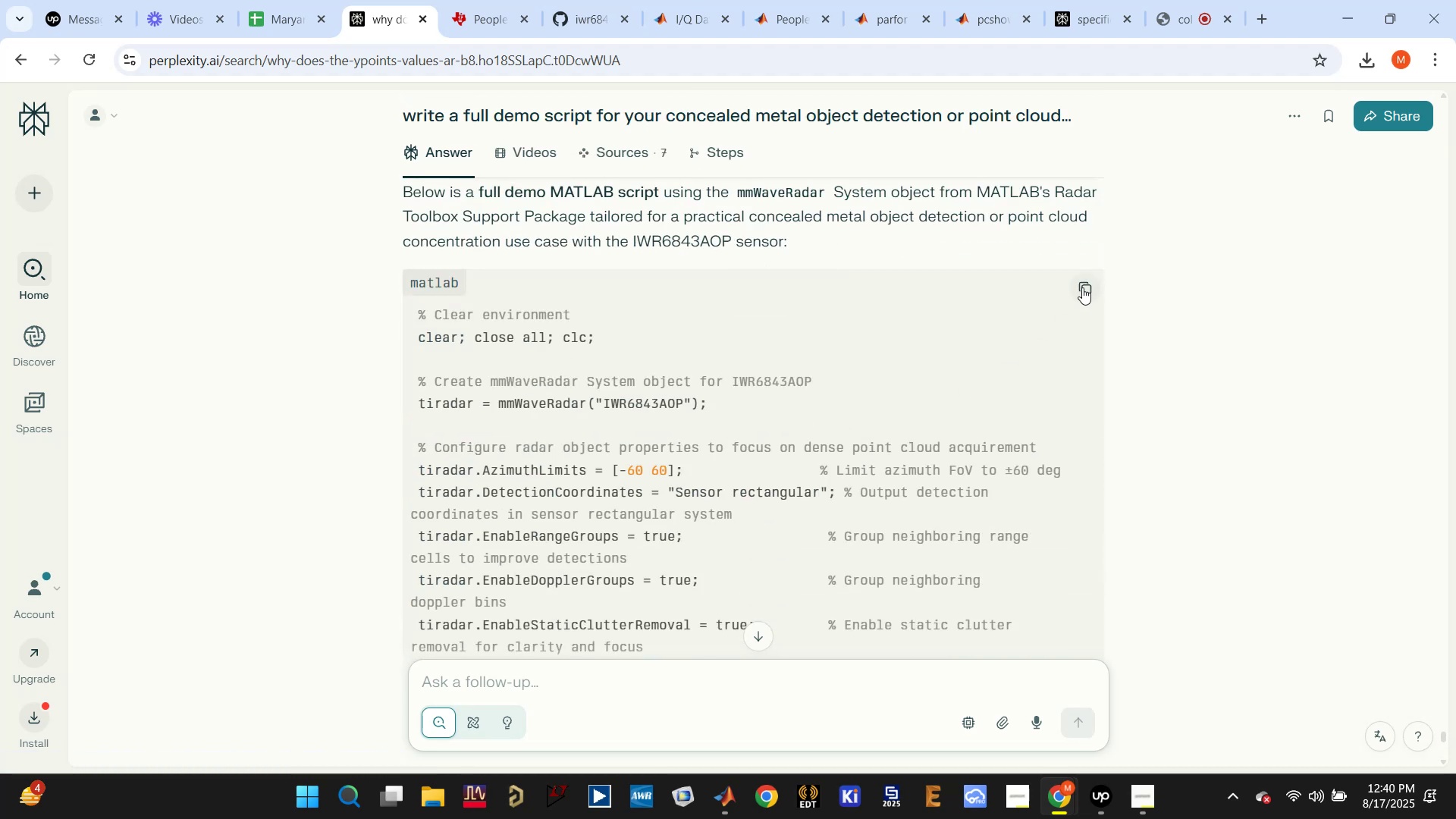 
left_click([1083, 287])
 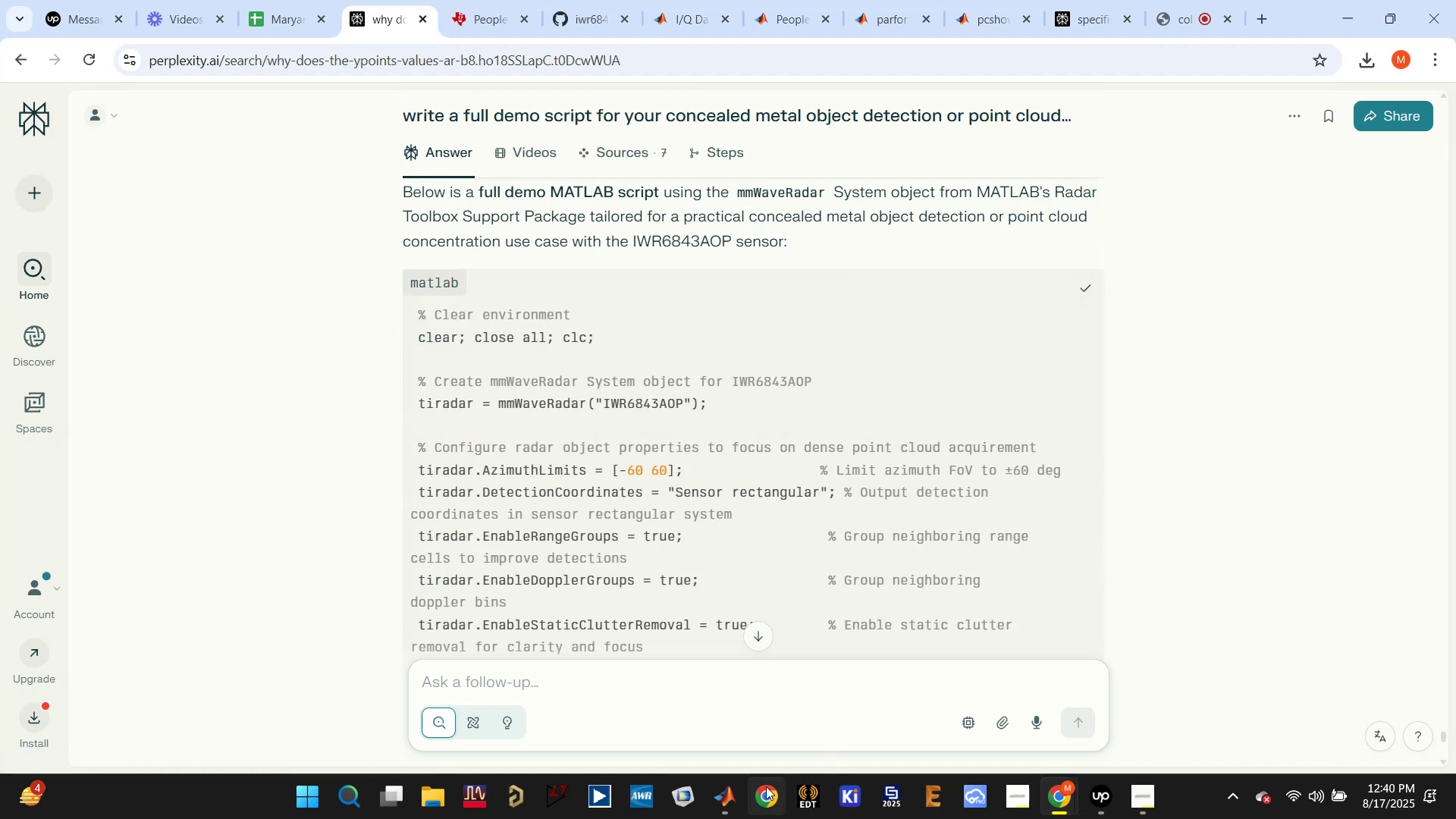 
left_click([737, 800])
 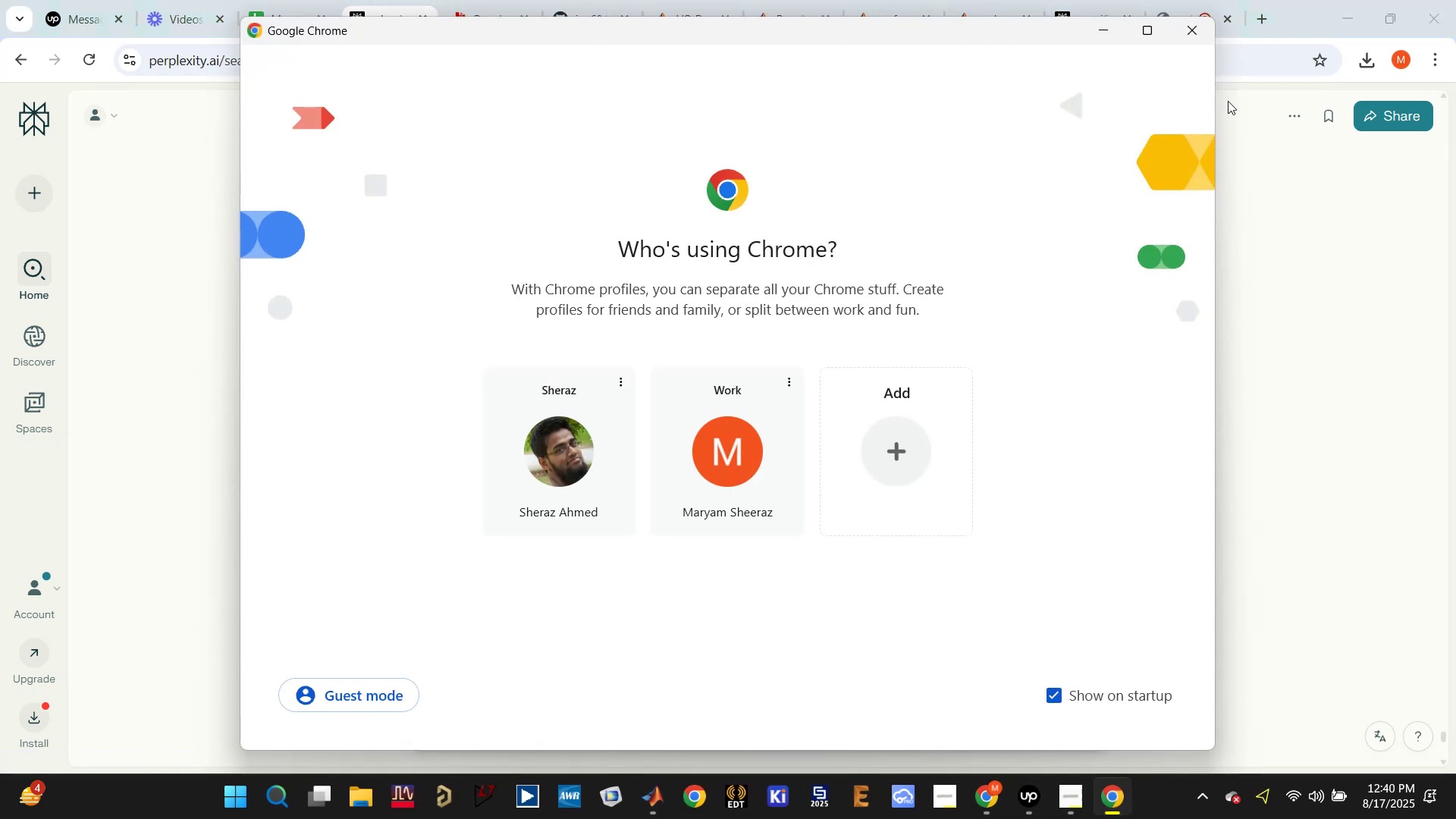 
left_click([1200, 36])
 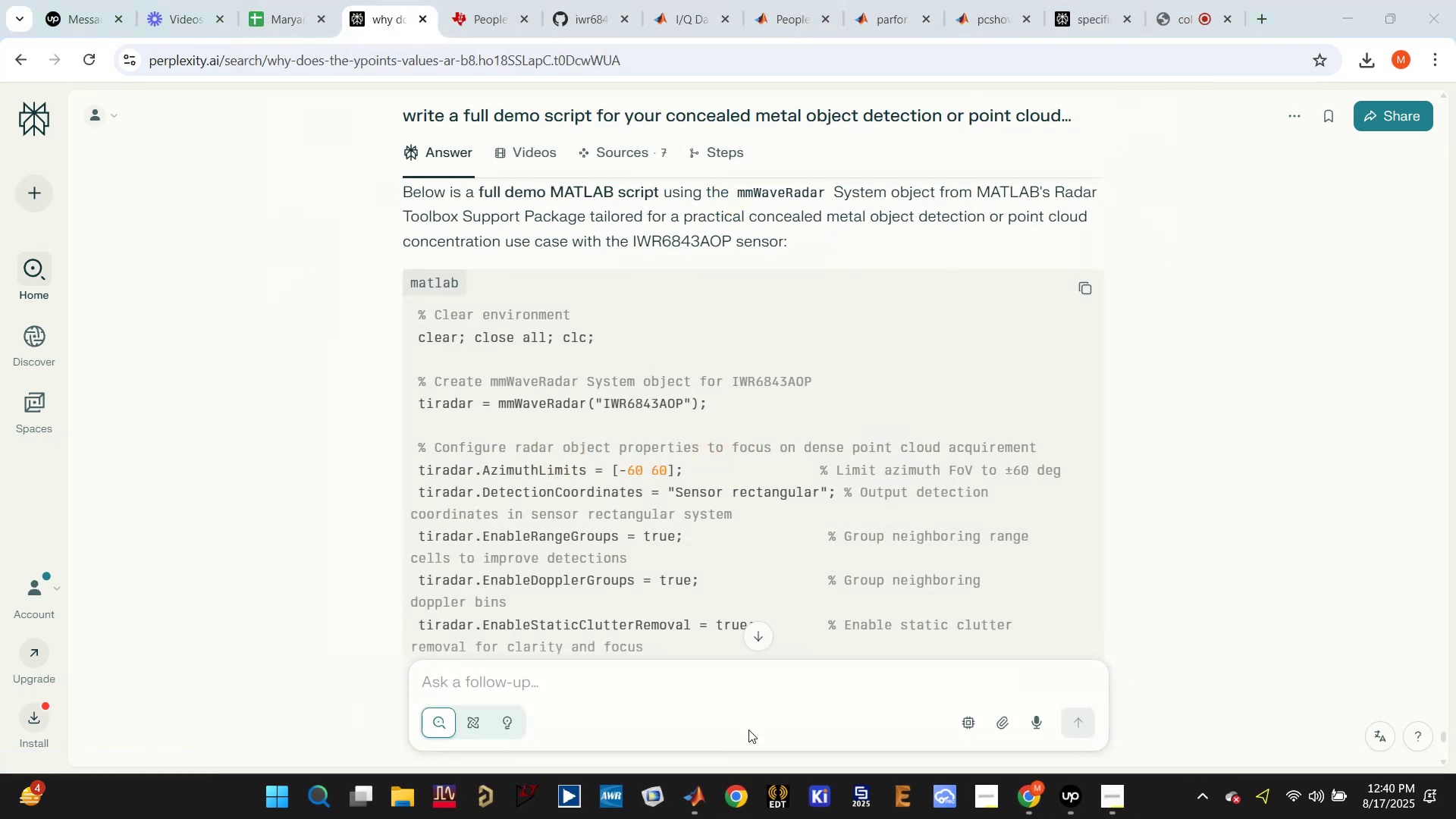 
left_click([698, 808])
 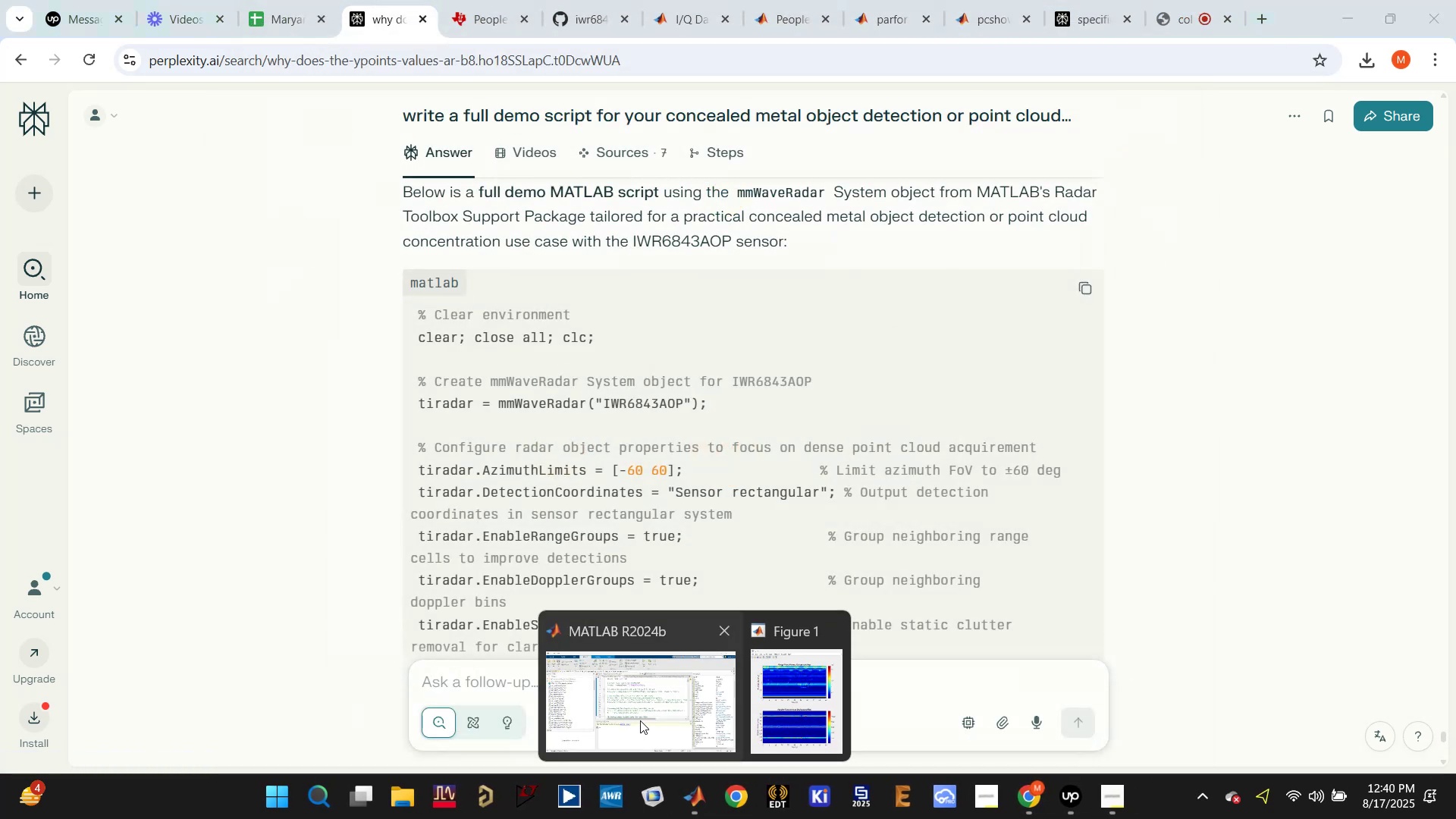 
left_click([639, 720])
 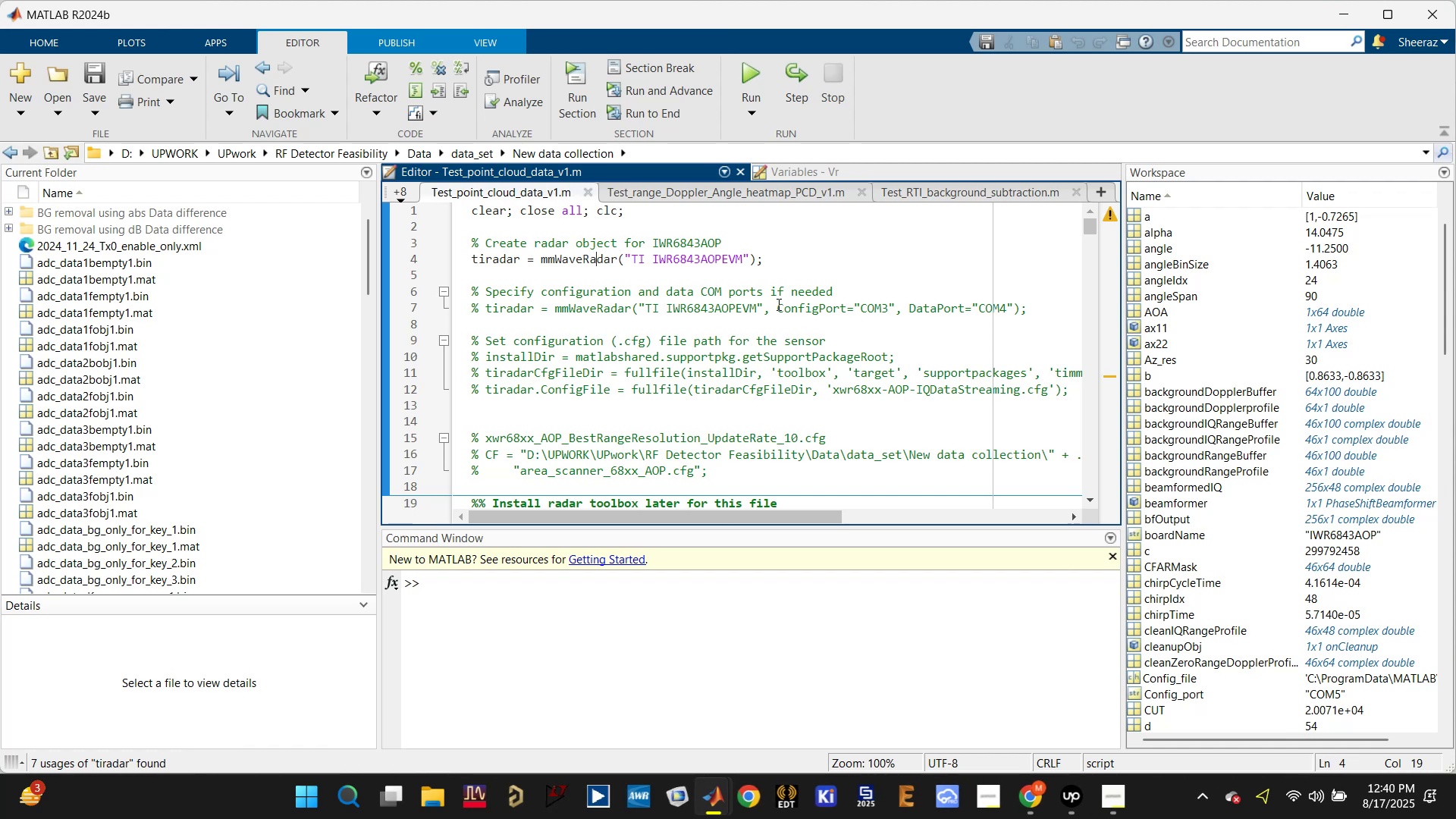 
scroll: coordinate [835, 348], scroll_direction: down, amount: 7.0
 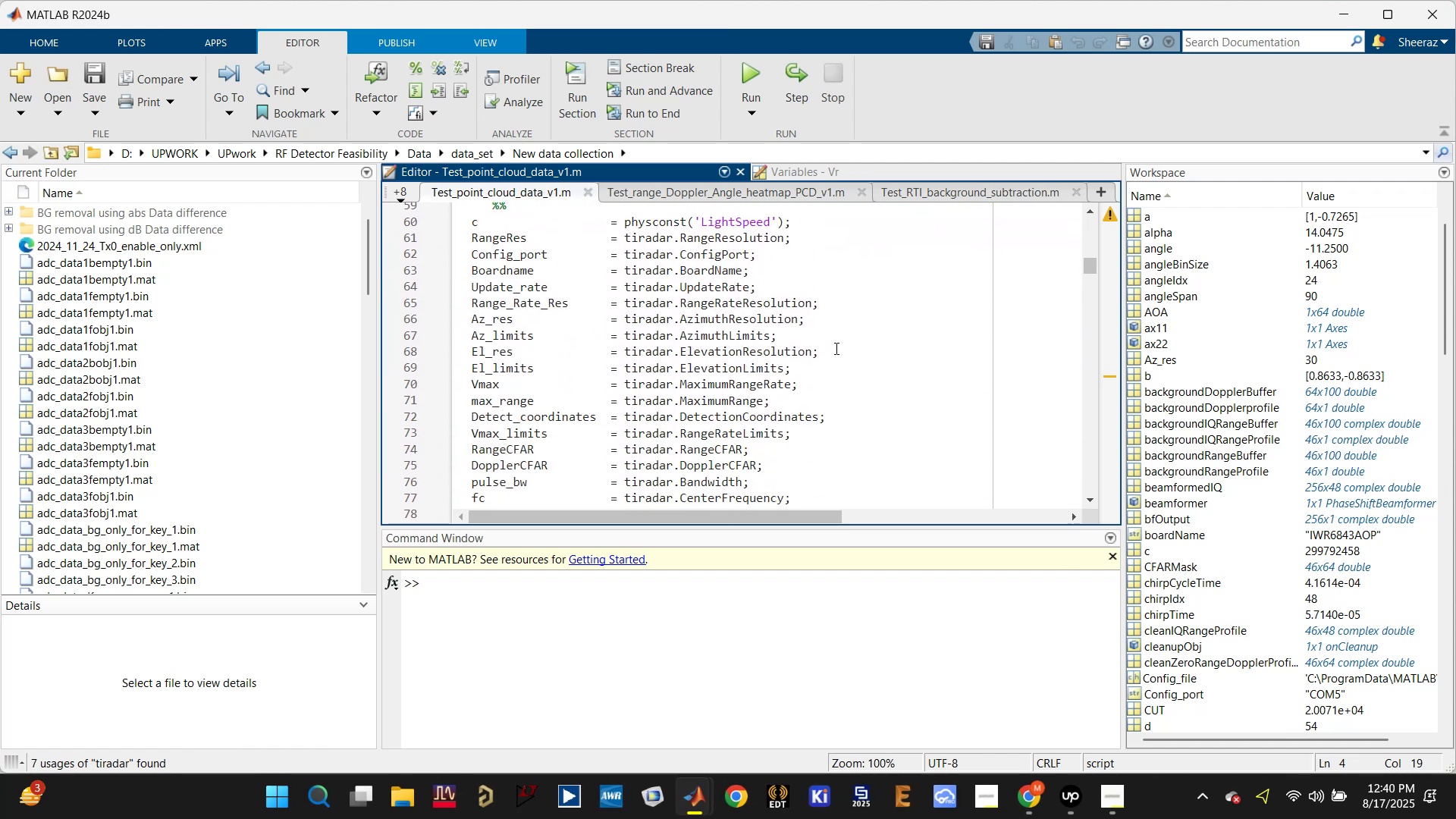 
scroll: coordinate [835, 348], scroll_direction: up, amount: 3.0
 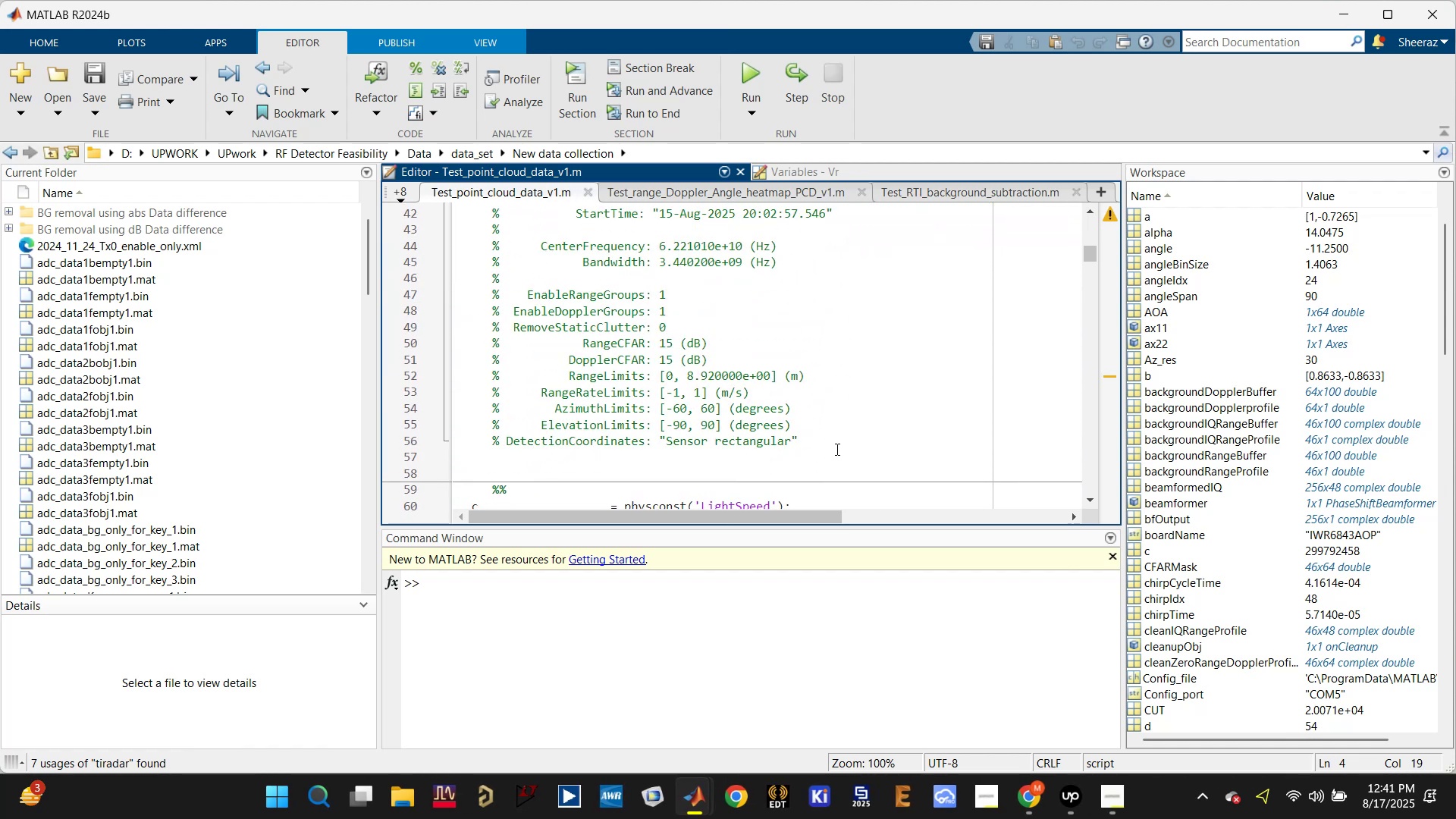 
left_click_drag(start_coordinate=[836, 451], to_coordinate=[822, 413])
 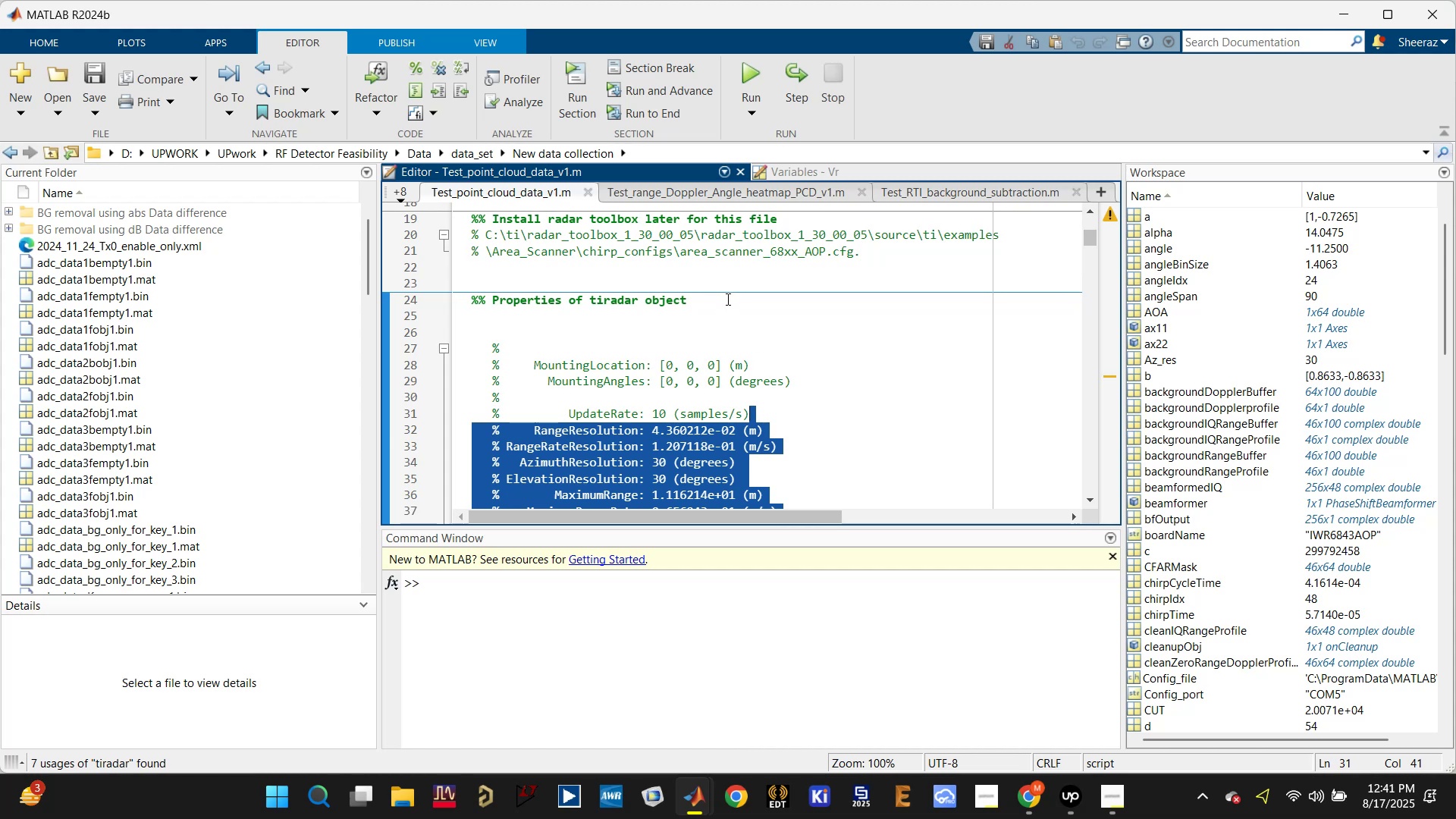 
scroll: coordinate [829, 417], scroll_direction: up, amount: 4.0
 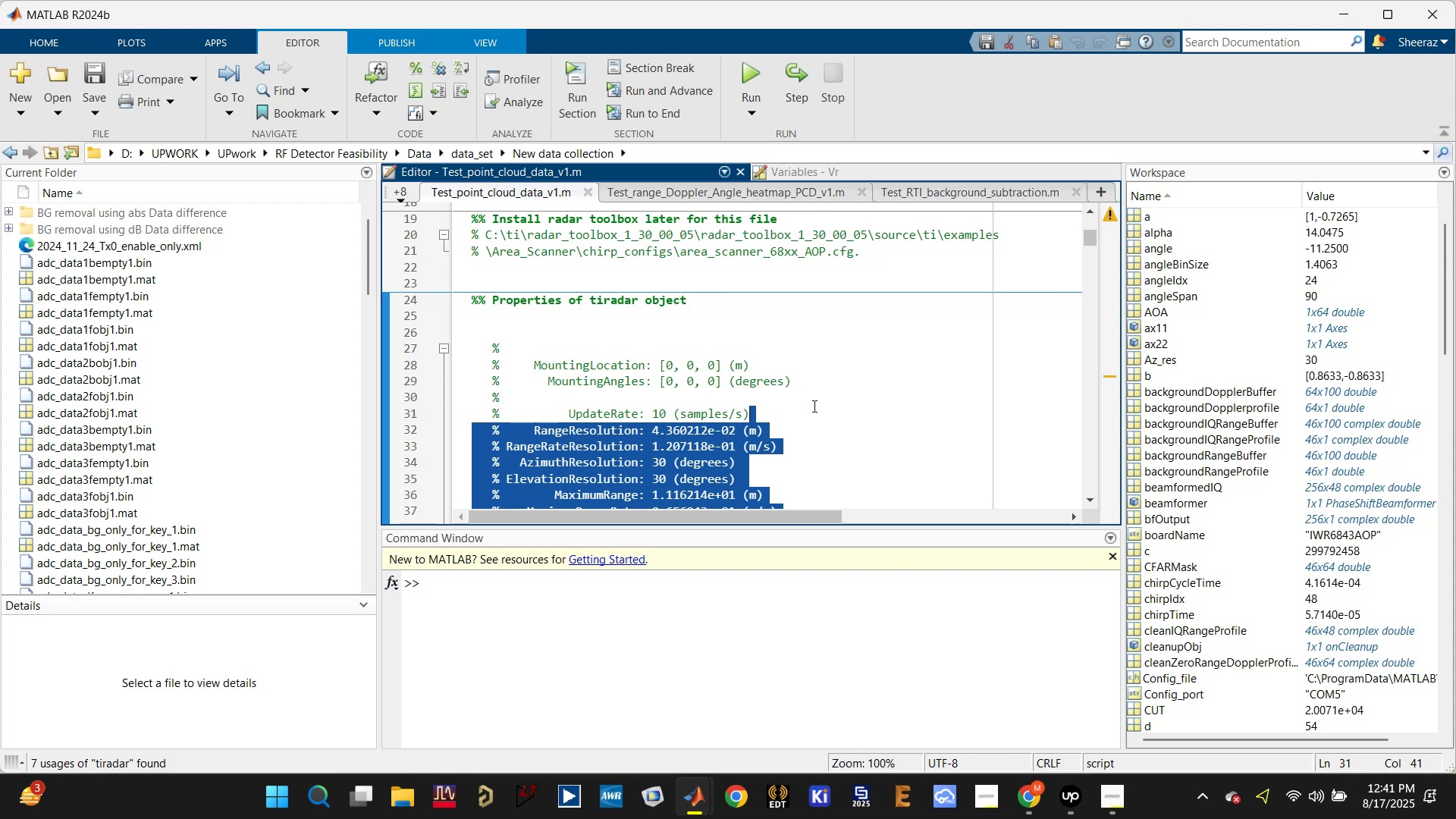 
left_click([728, 276])
 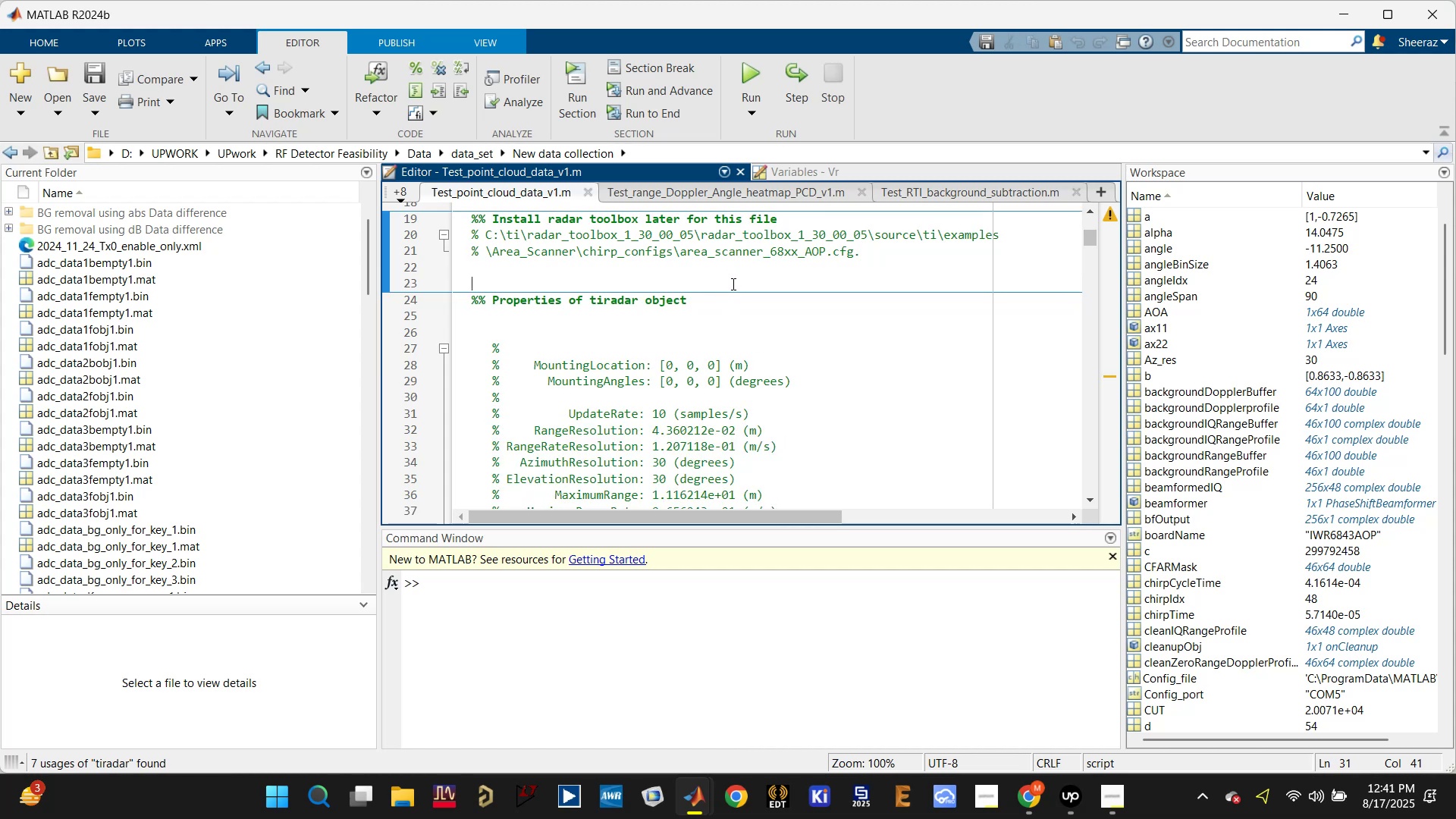 
scroll: coordinate [844, 449], scroll_direction: up, amount: 6.0
 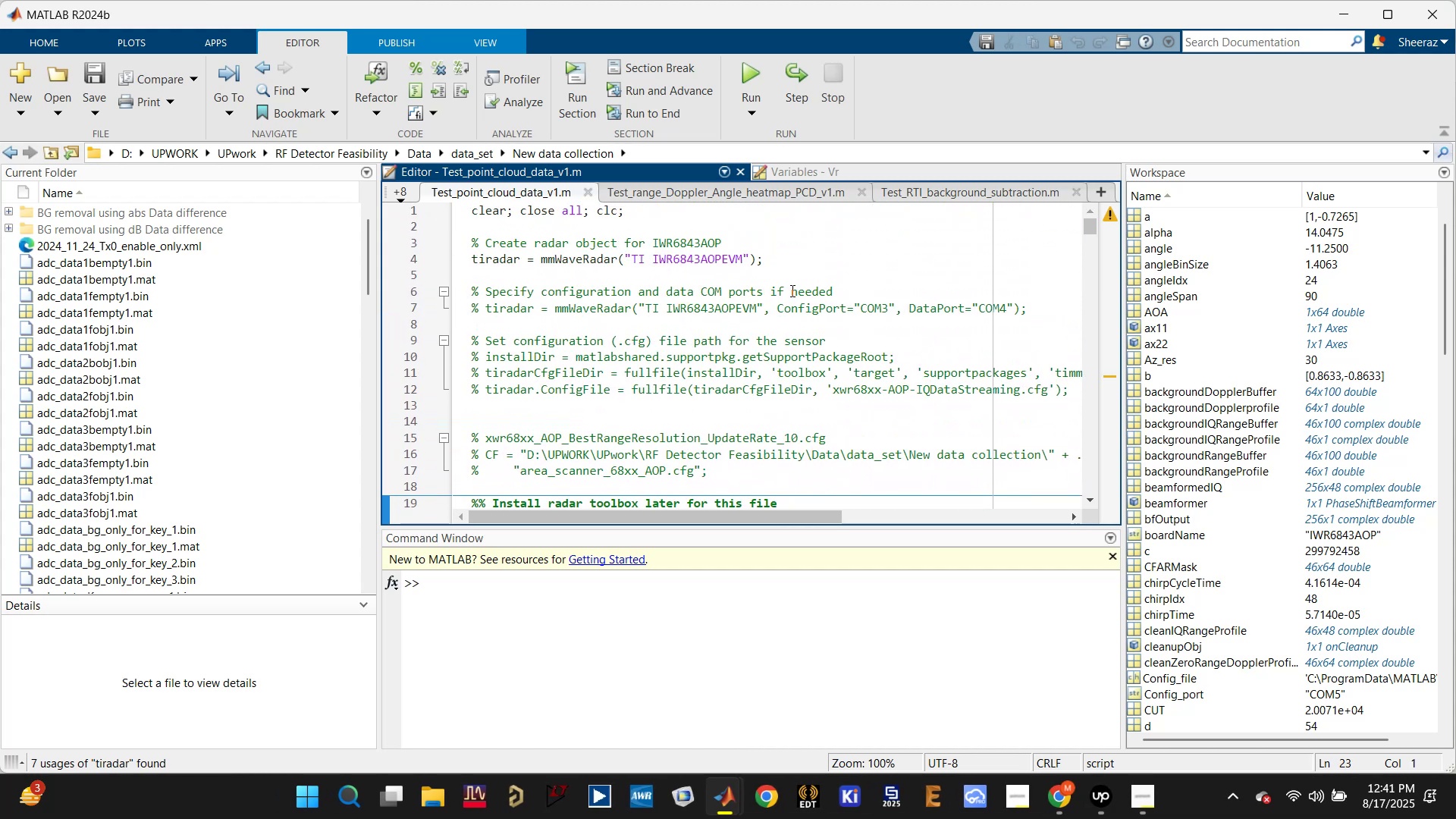 
left_click([796, 264])
 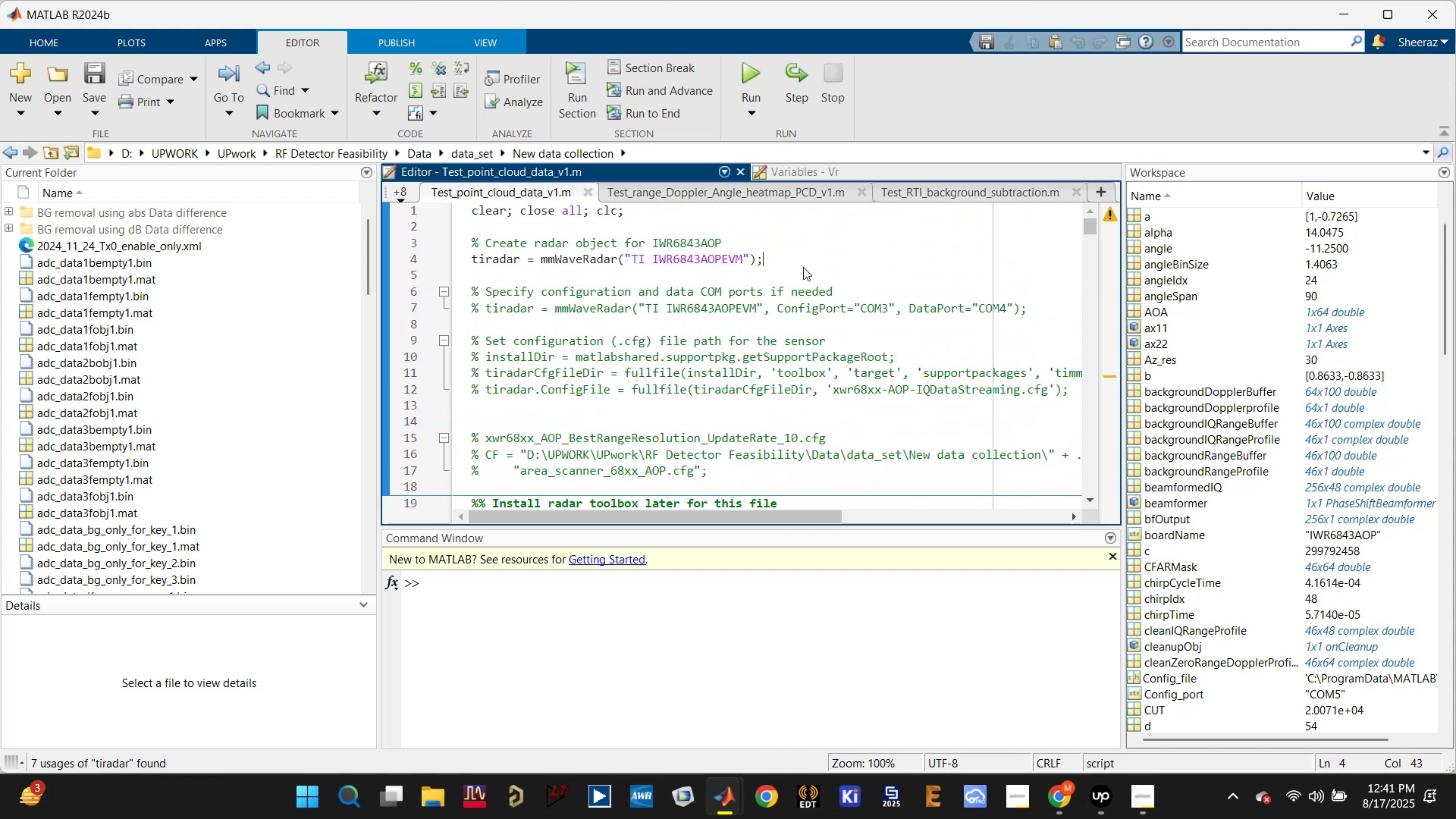 
key(Enter)
 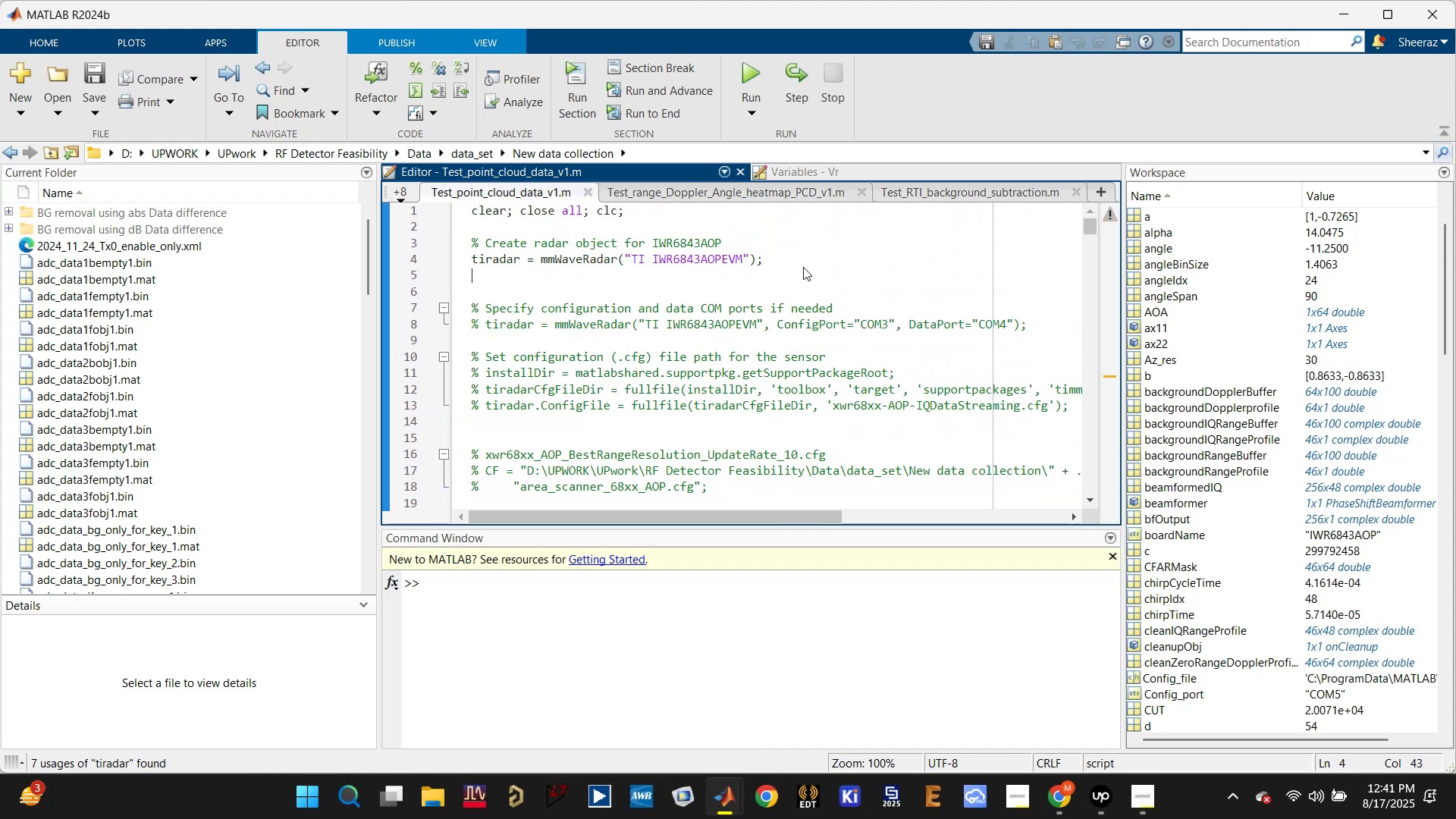 
key(Enter)
 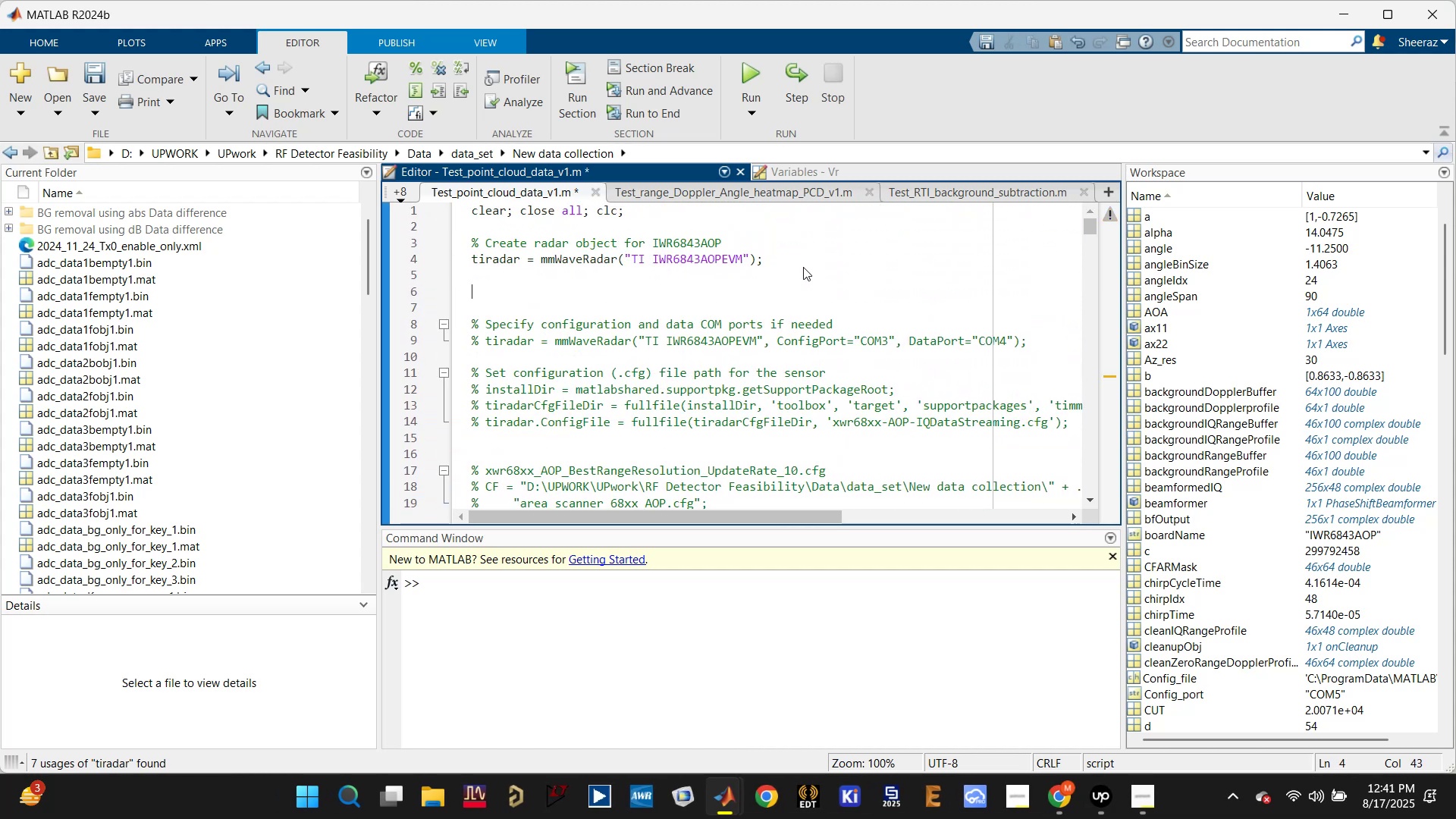 
key(Enter)
 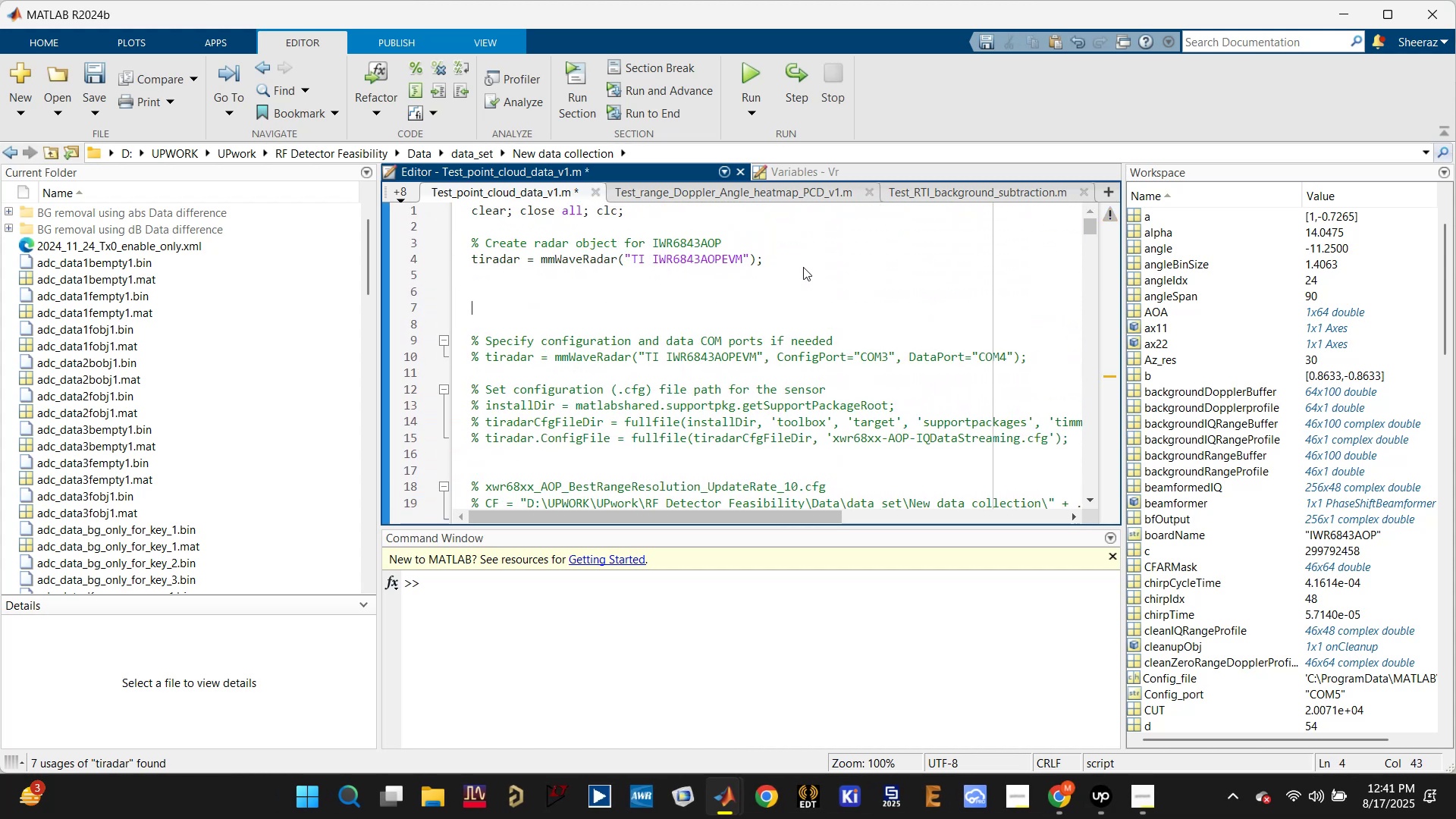 
key(Enter)
 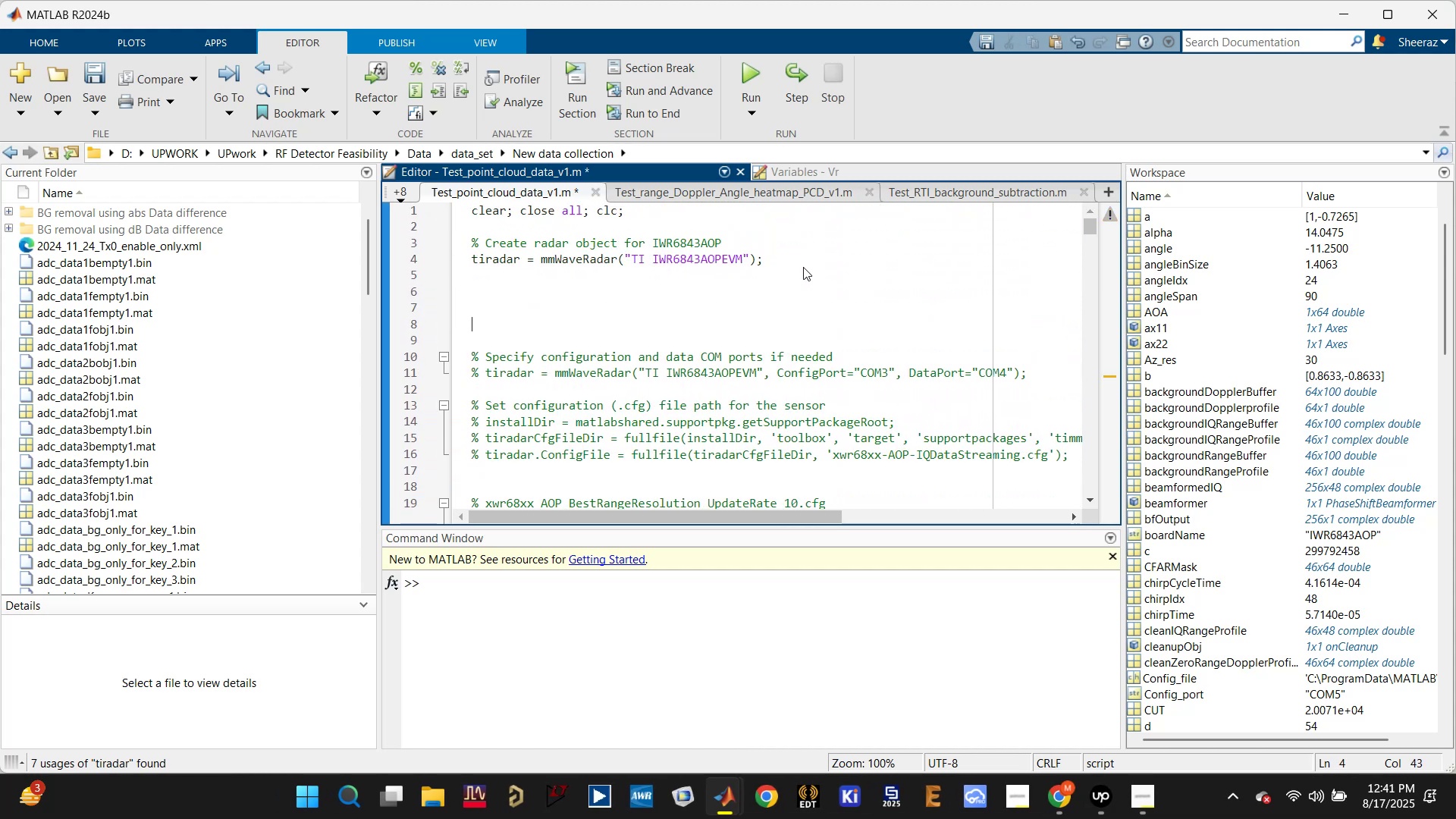 
key(Control+V)
 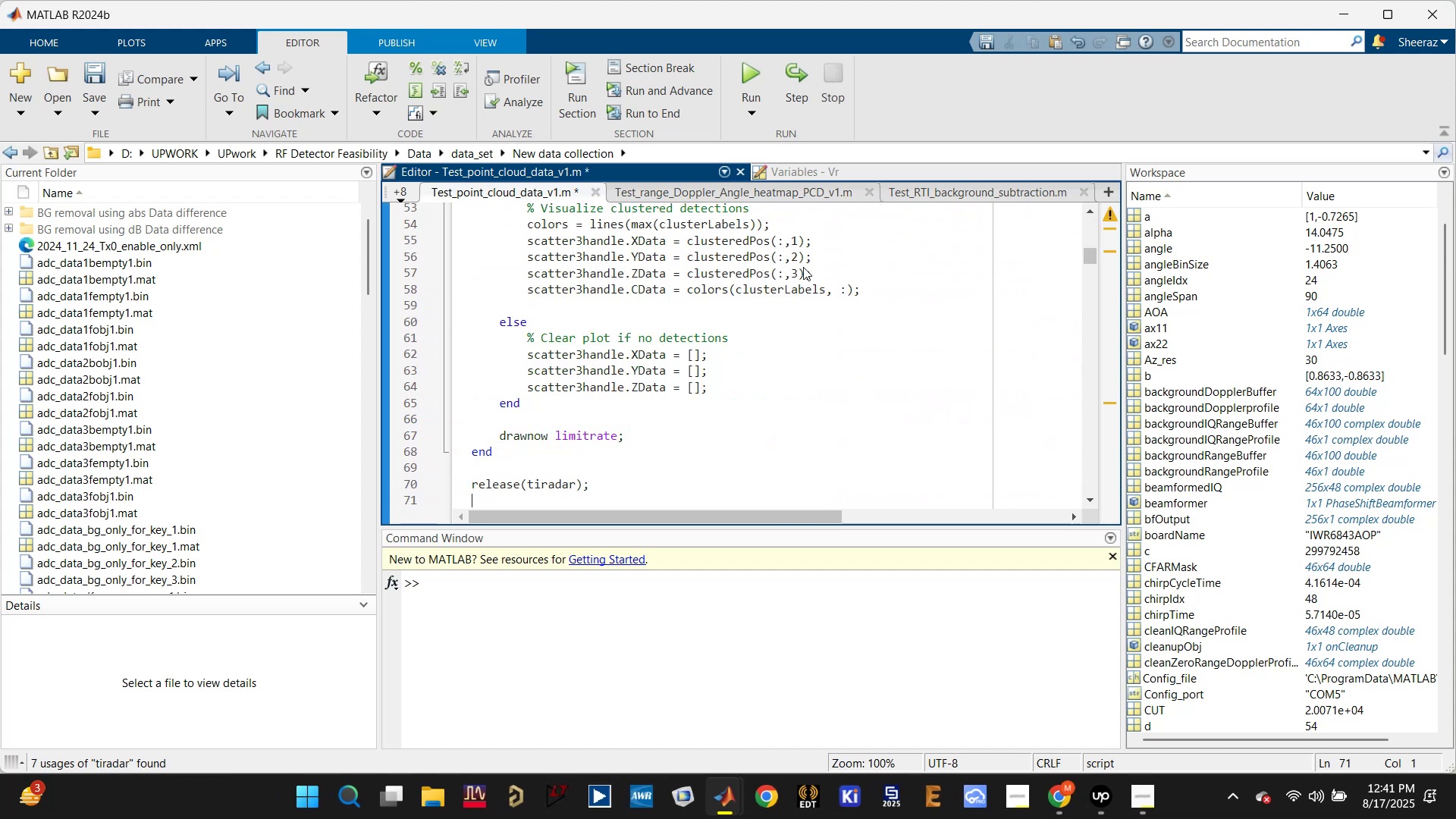 
scroll: coordinate [631, 324], scroll_direction: up, amount: 14.0
 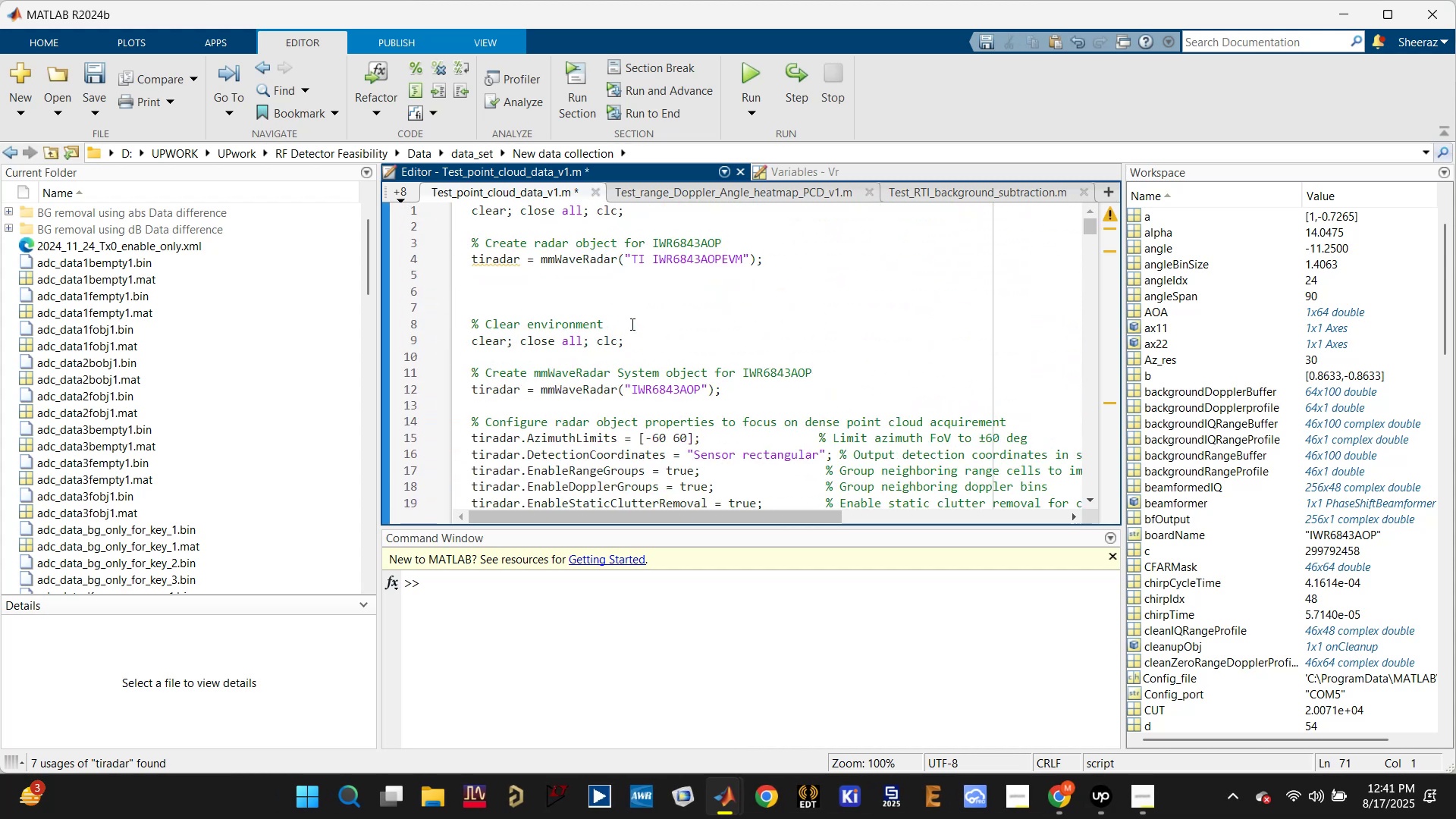 
key(Control+S)
 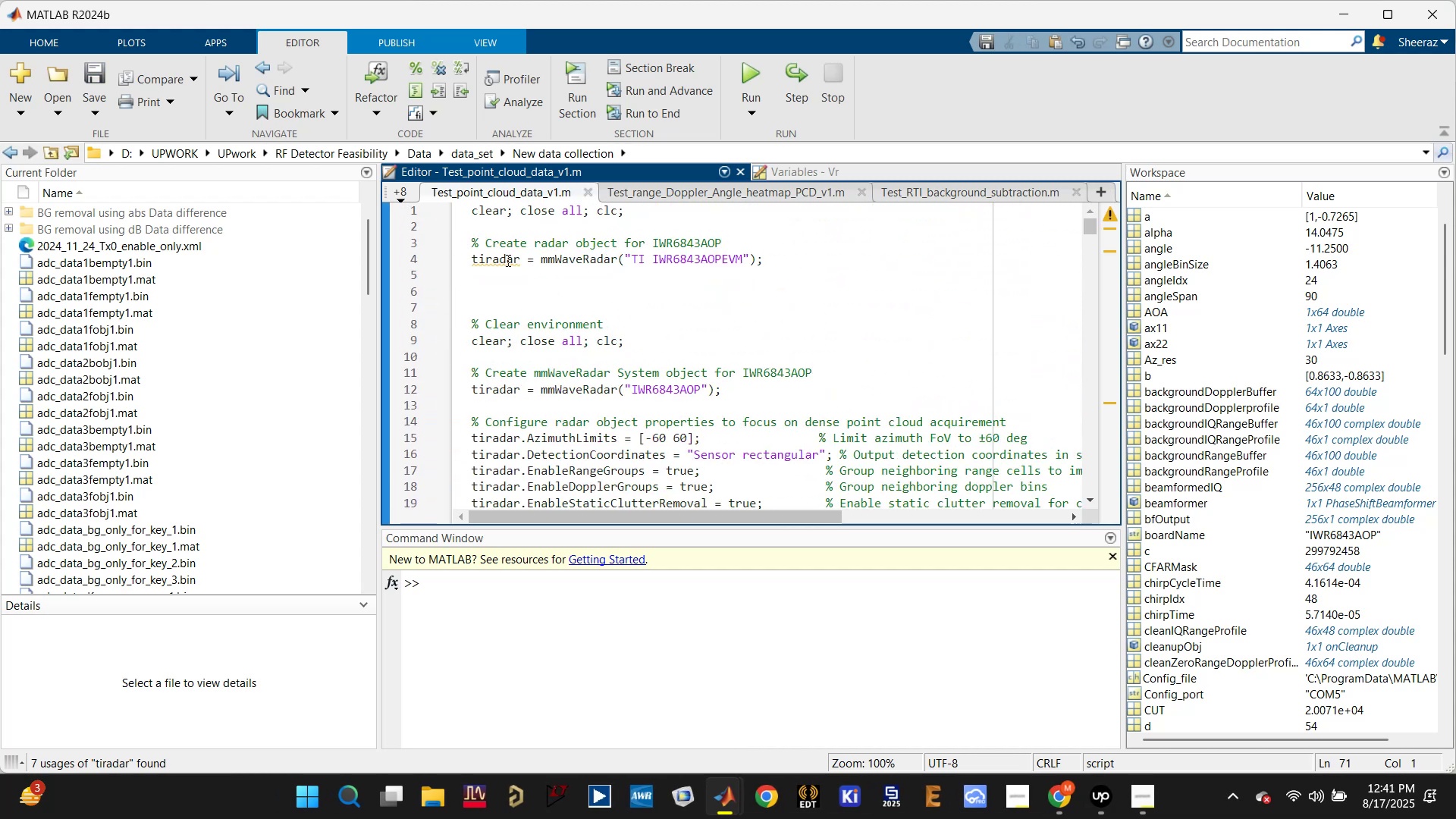 
left_click([501, 256])
 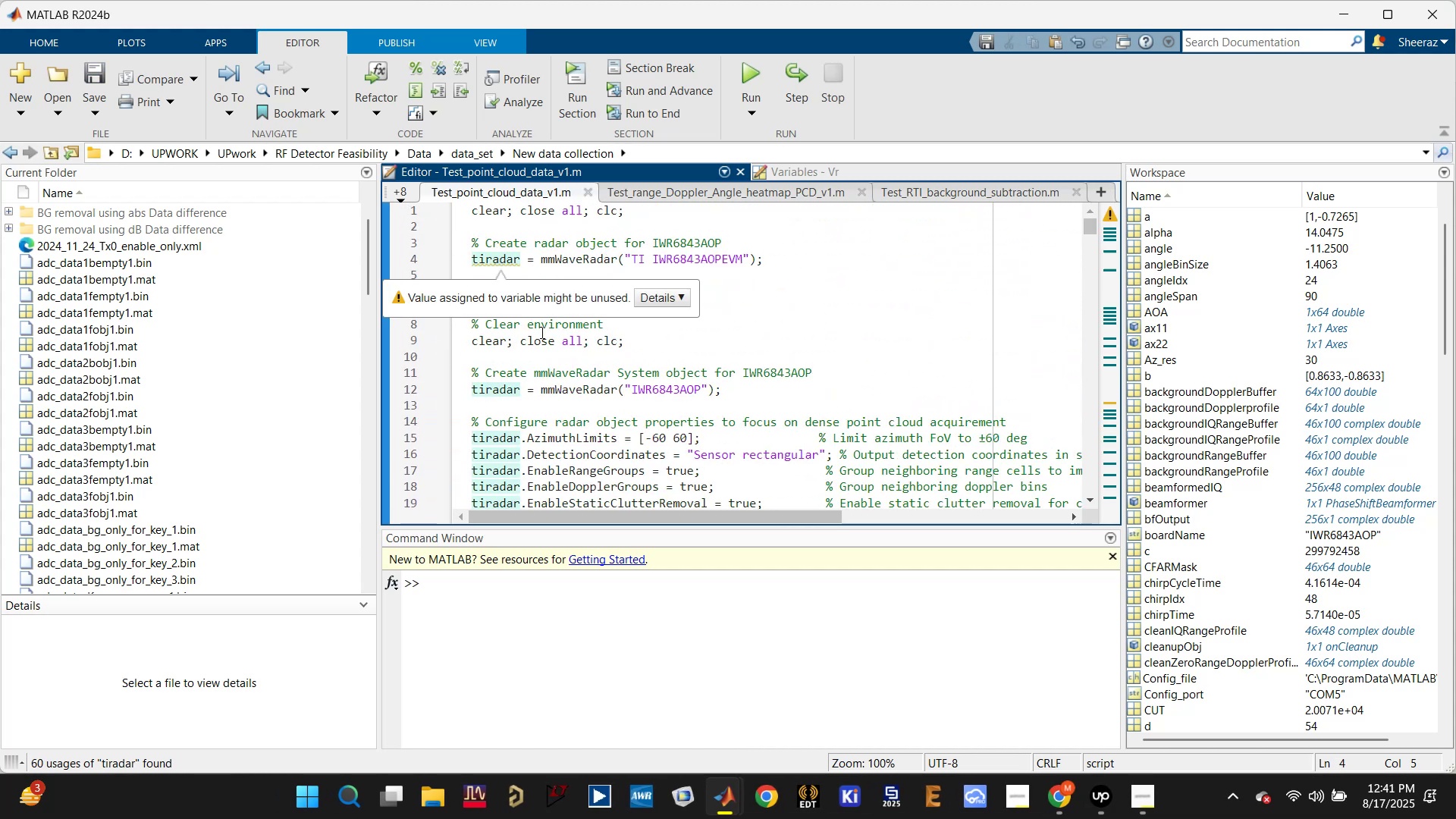 
double_click([537, 338])
 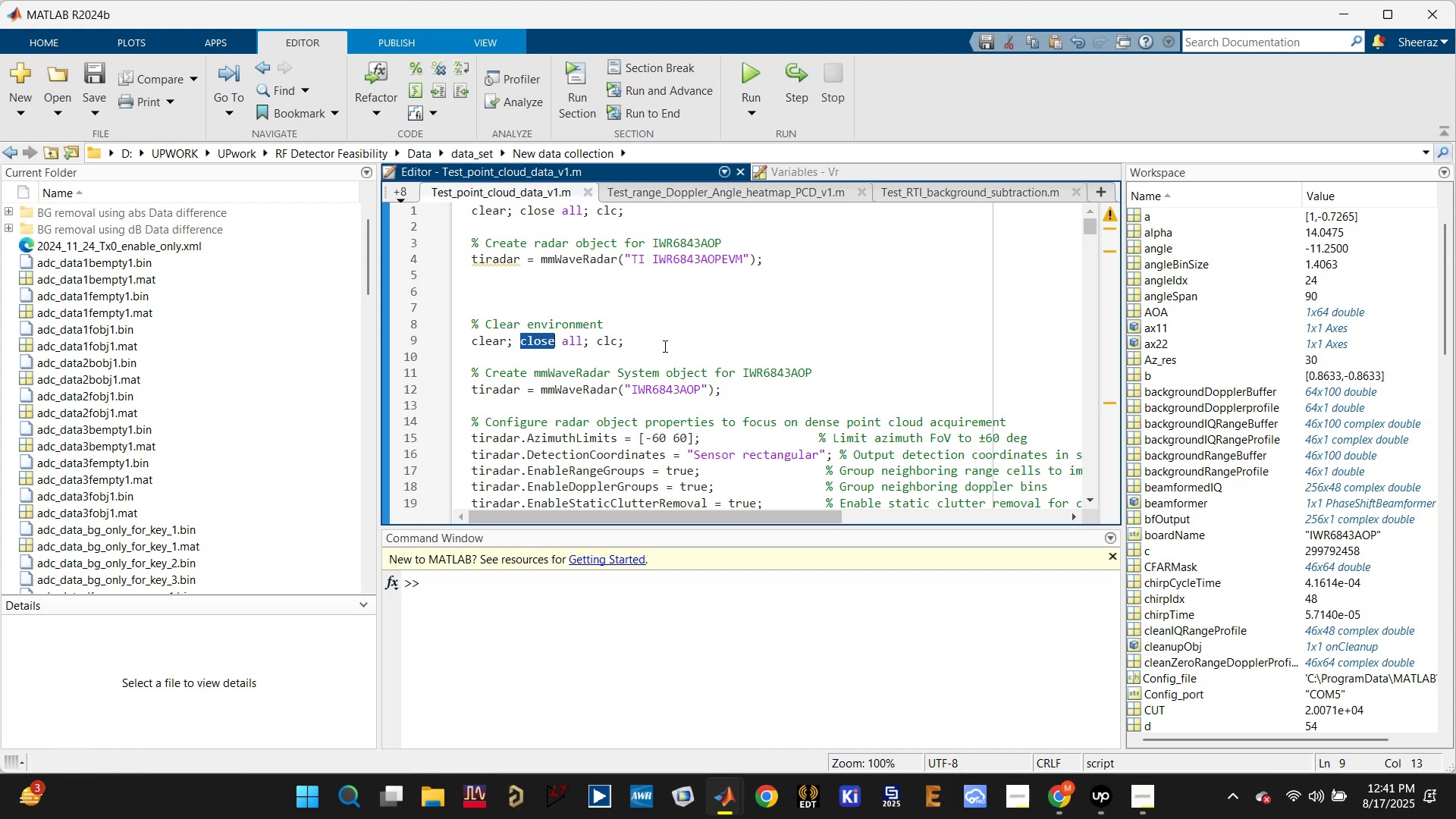 
left_click_drag(start_coordinate=[664, 340], to_coordinate=[419, 293])
 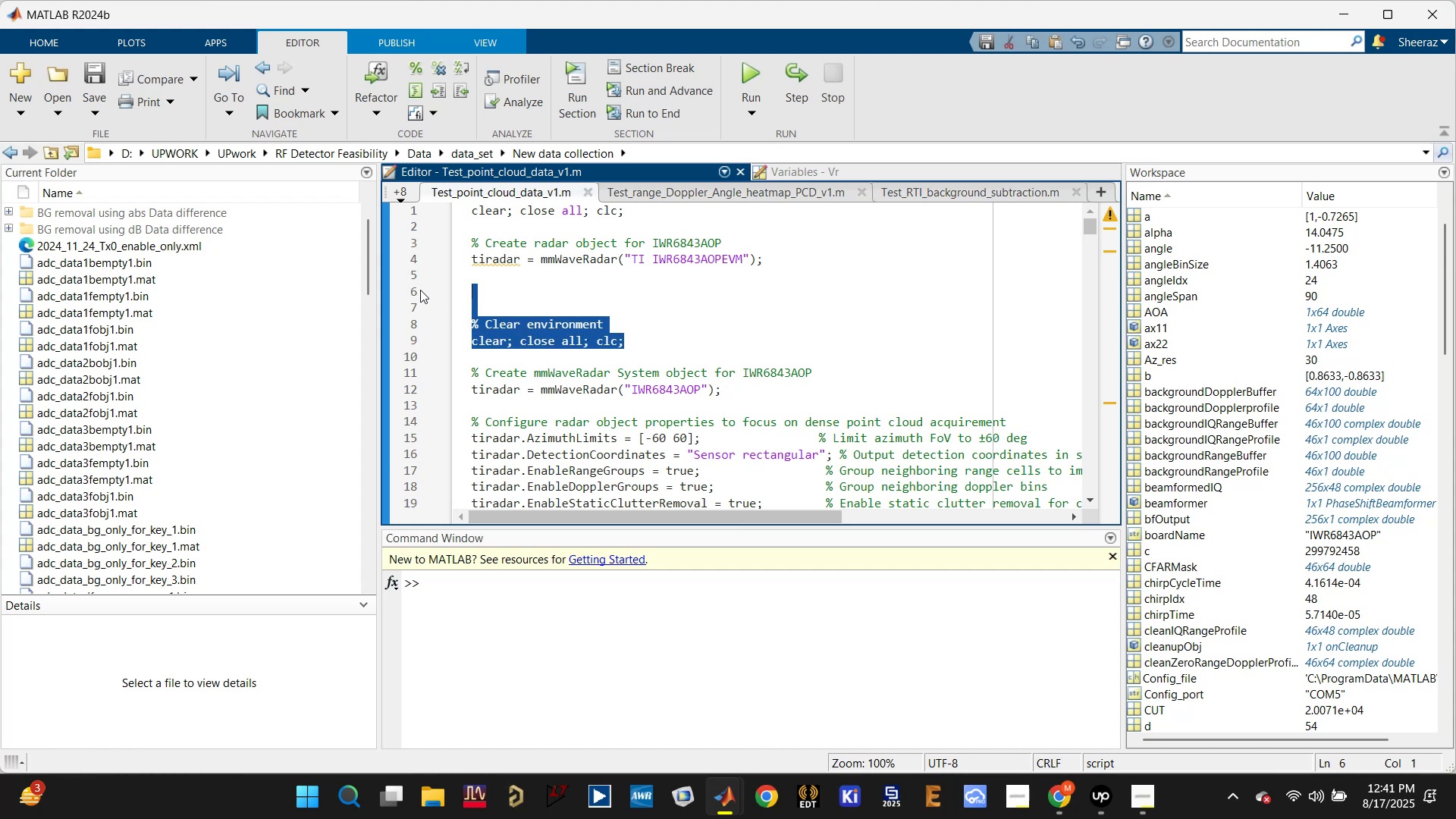 
key(Backspace)
 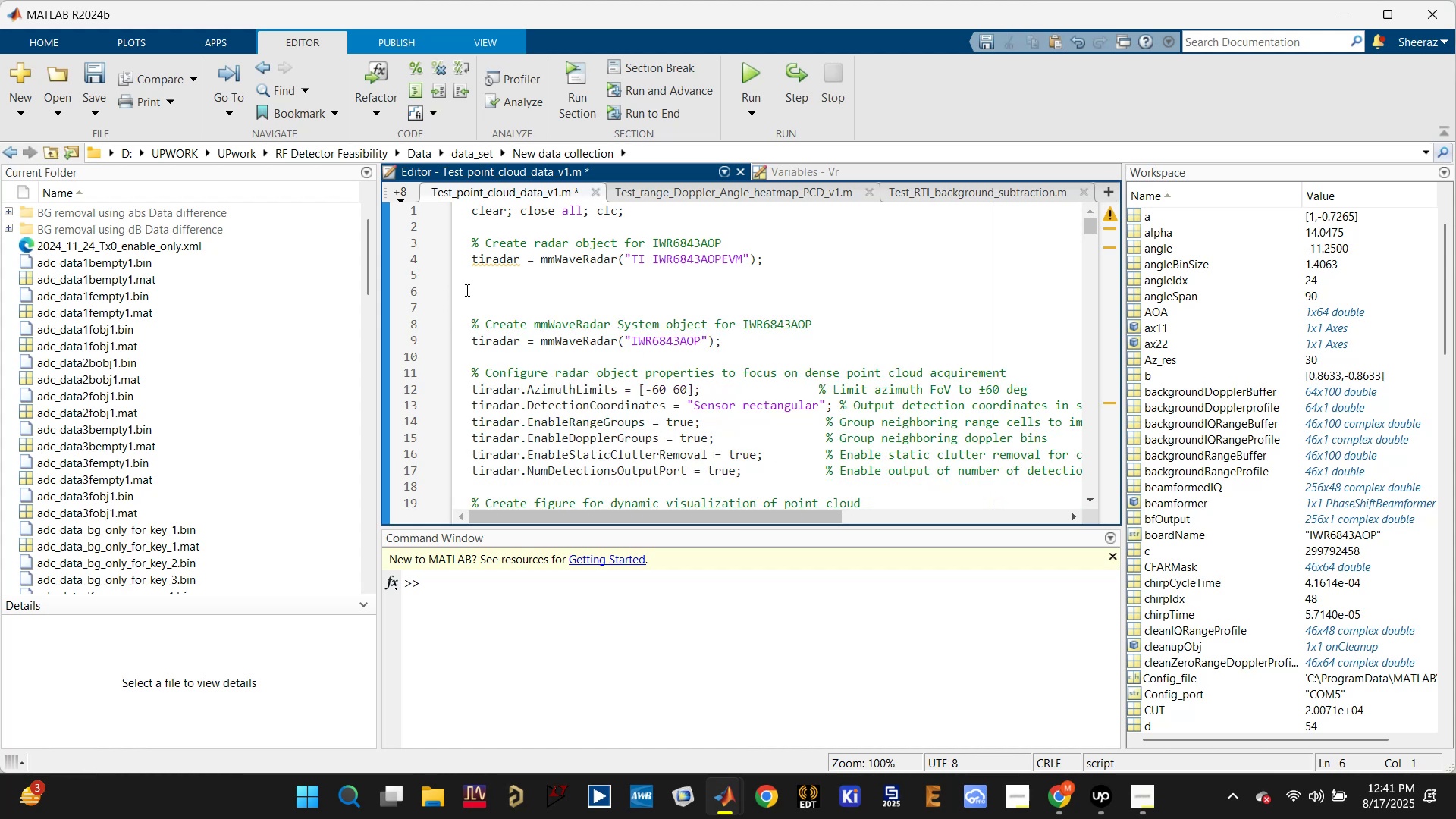 
key(Control+Z)
 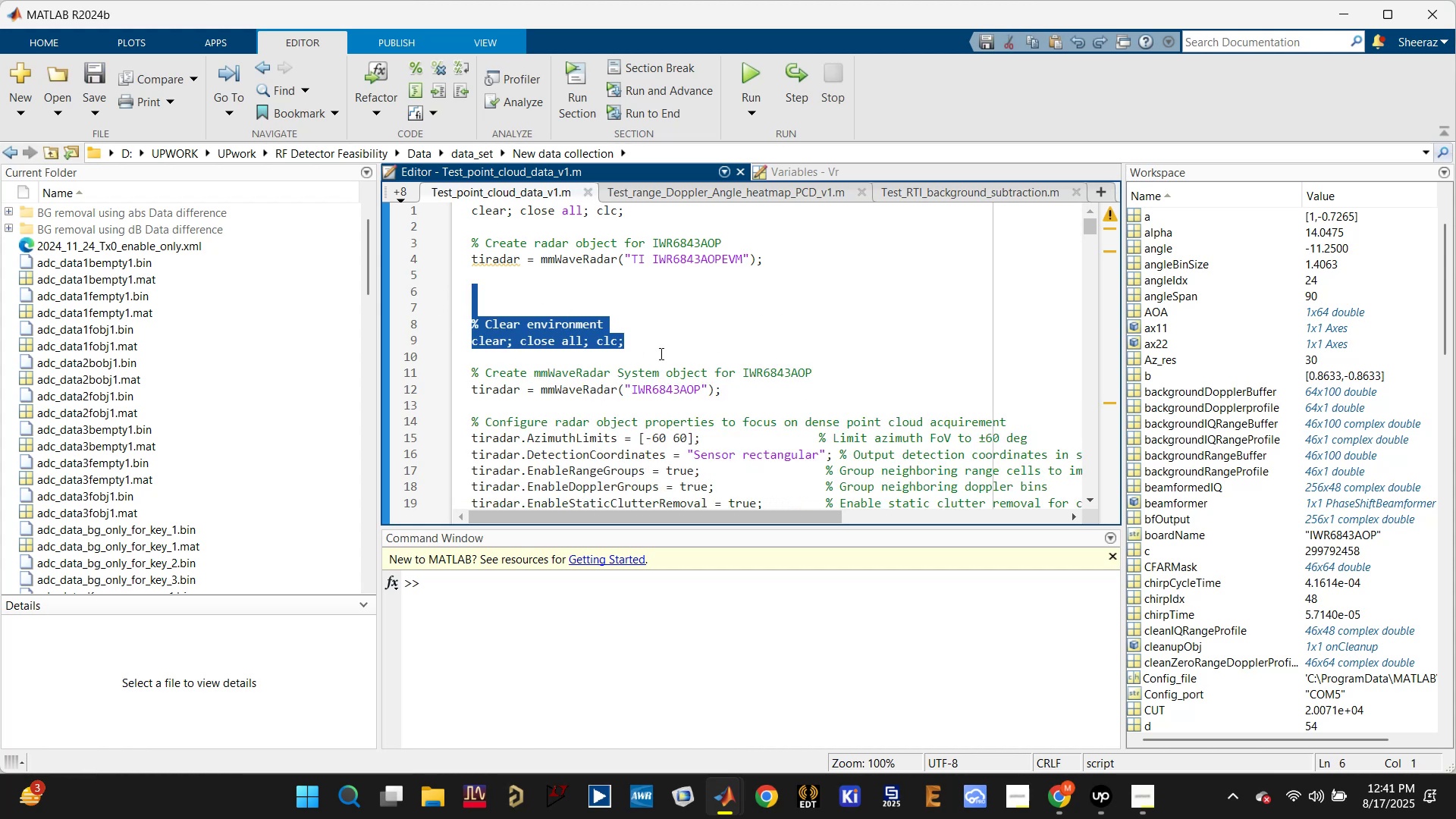 
left_click([635, 390])
 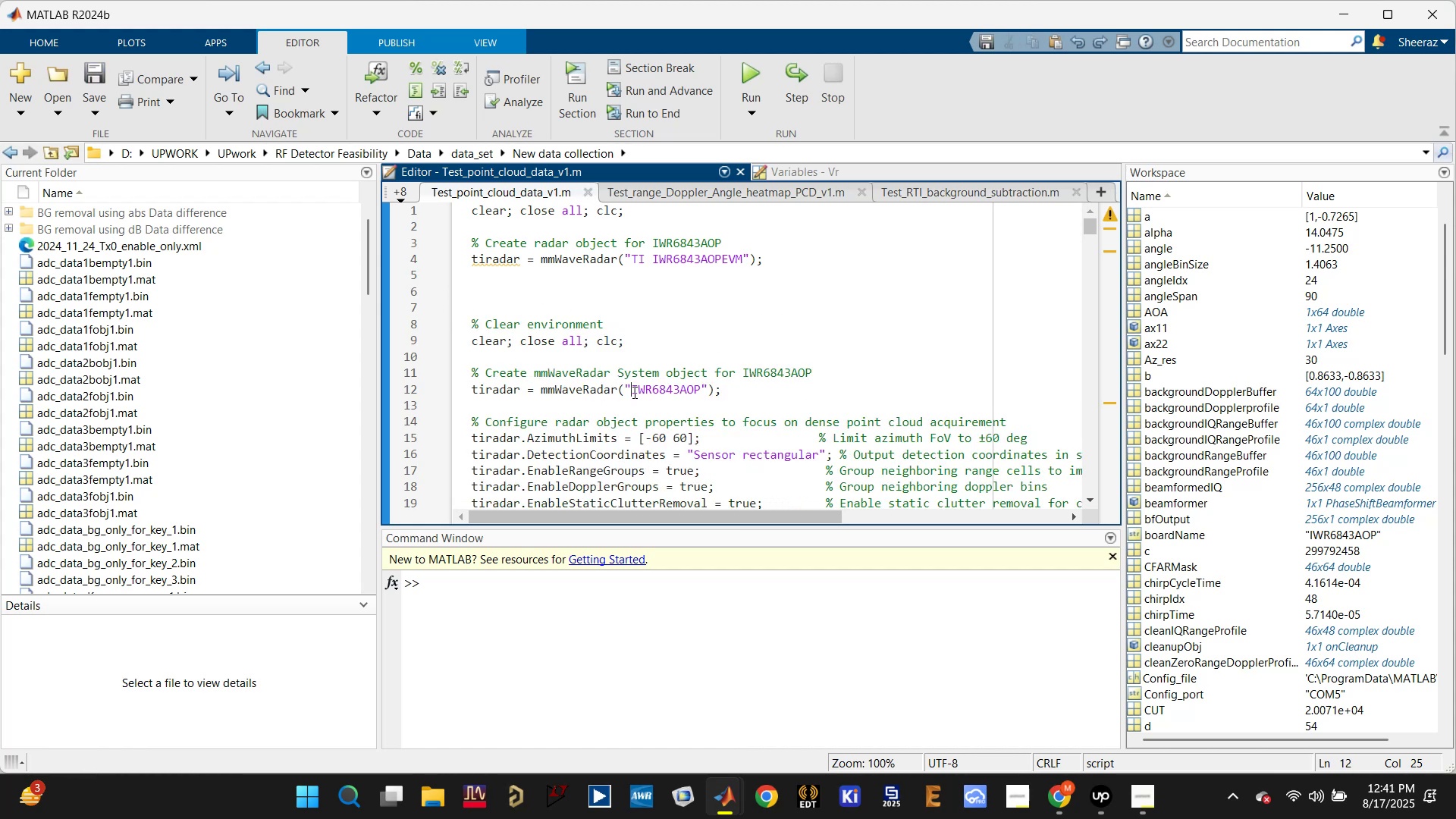 
type(TI)
 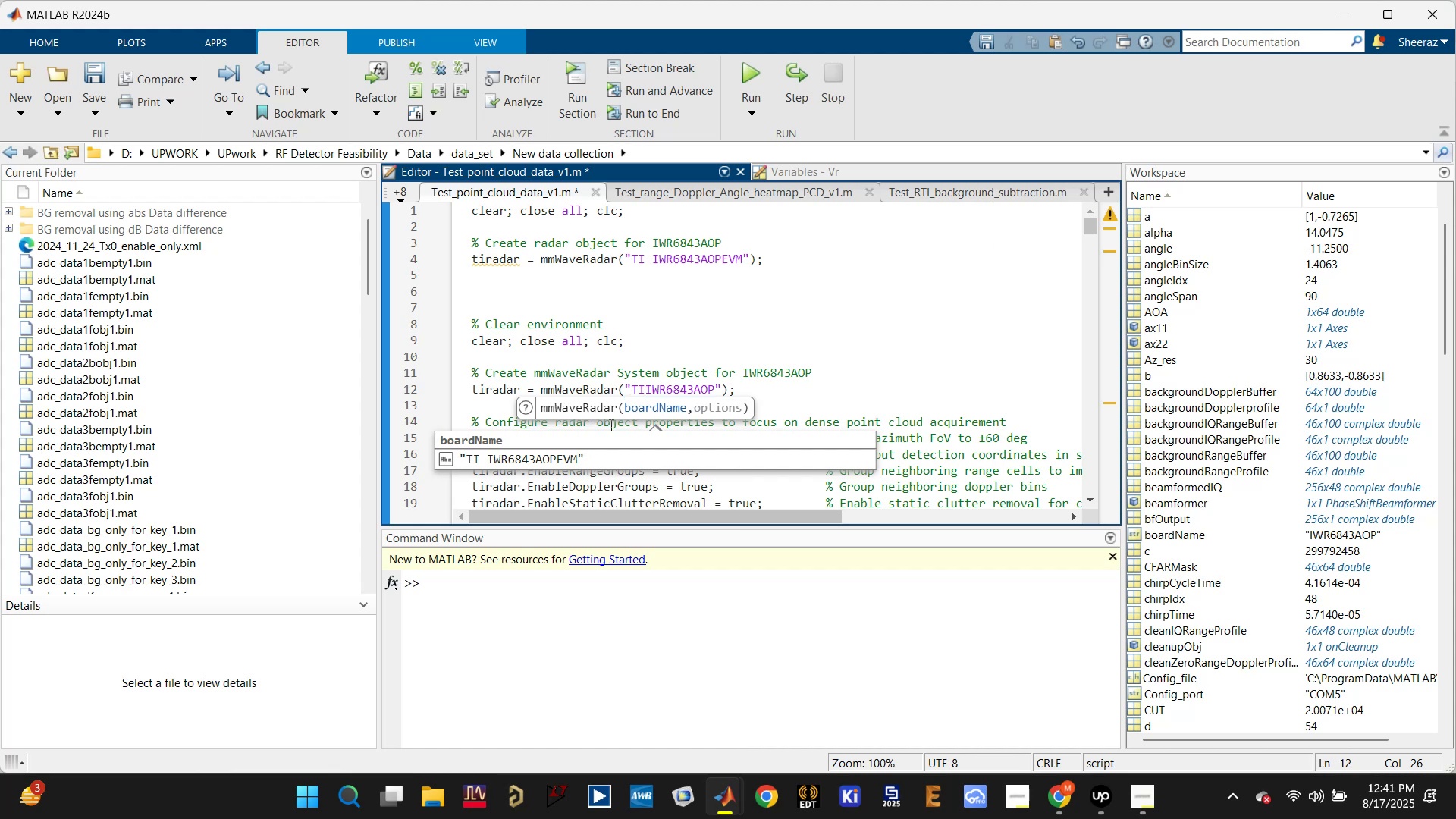 
left_click([548, 454])
 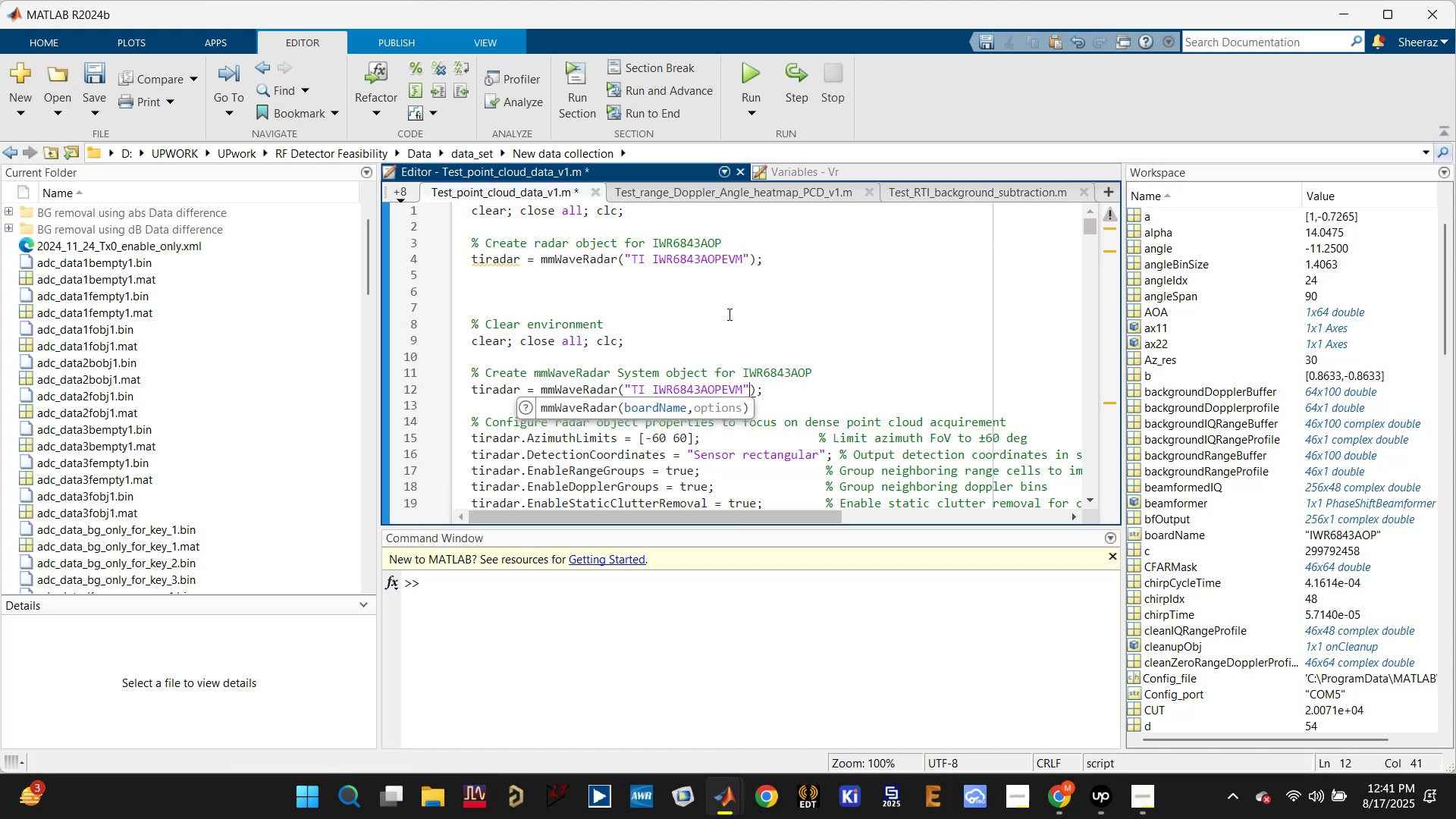 
left_click([733, 293])
 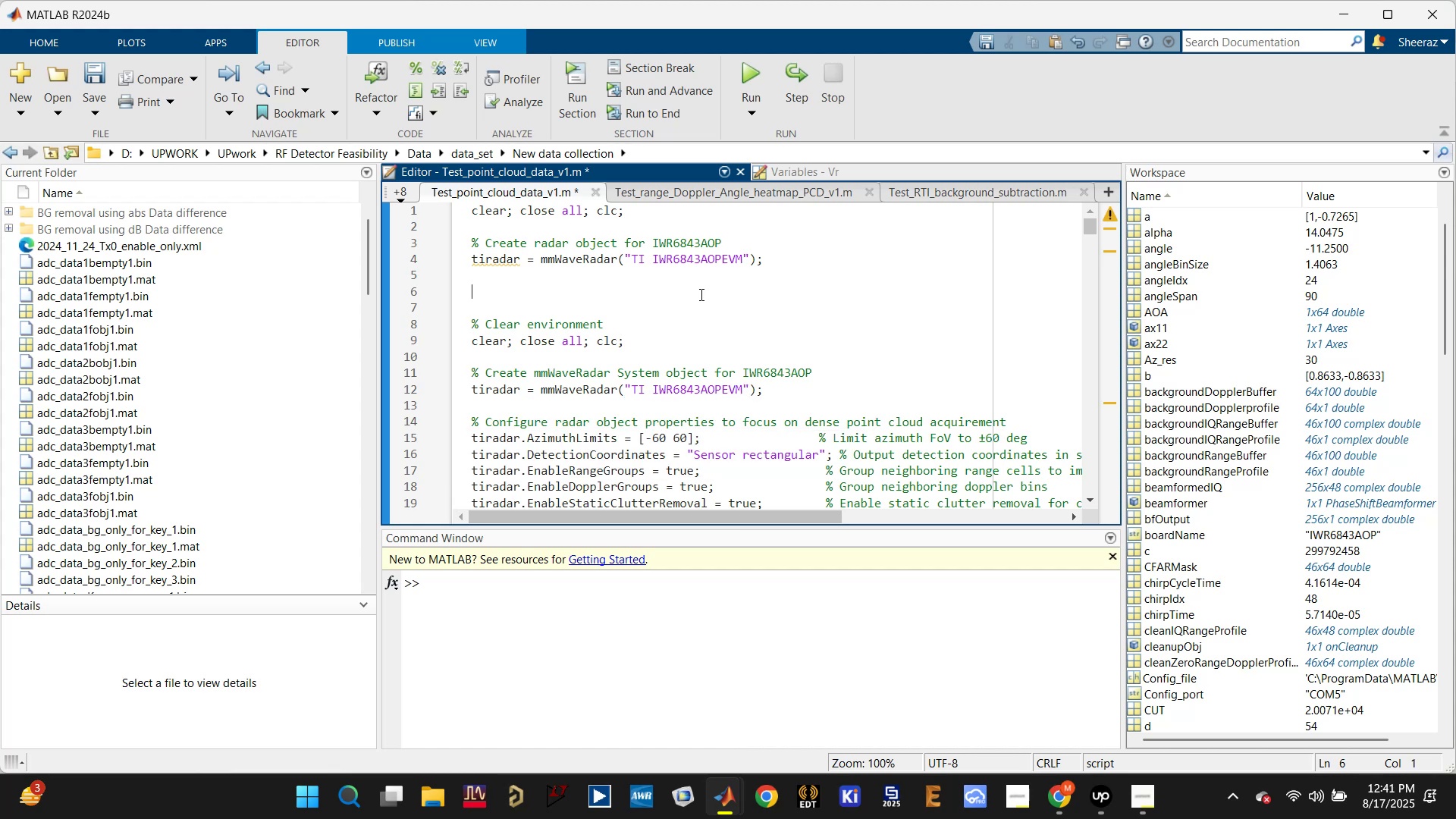 
left_click_drag(start_coordinate=[695, 297], to_coordinate=[429, 183])
 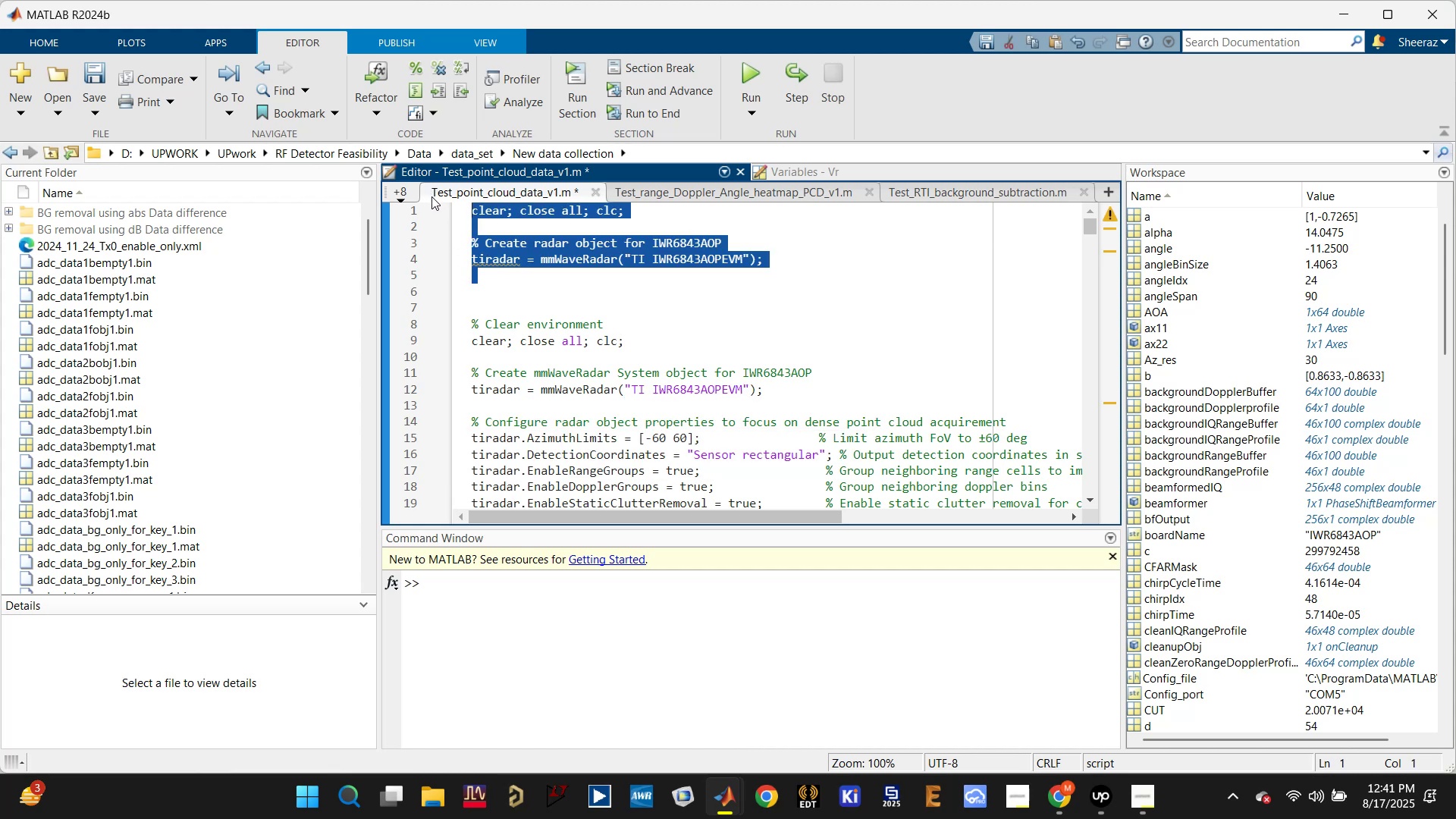 
key(Delete)
 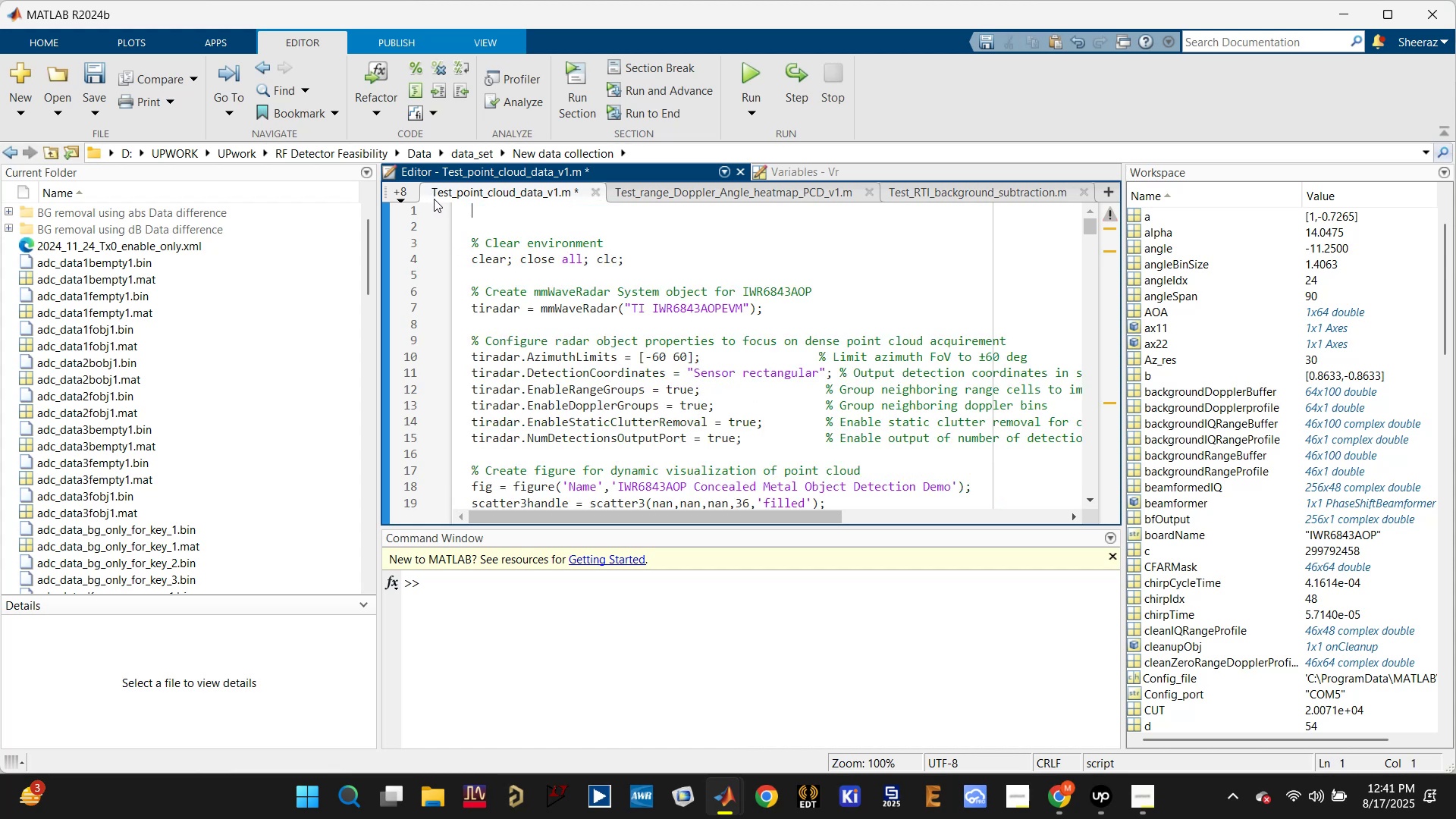 
key(Delete)
 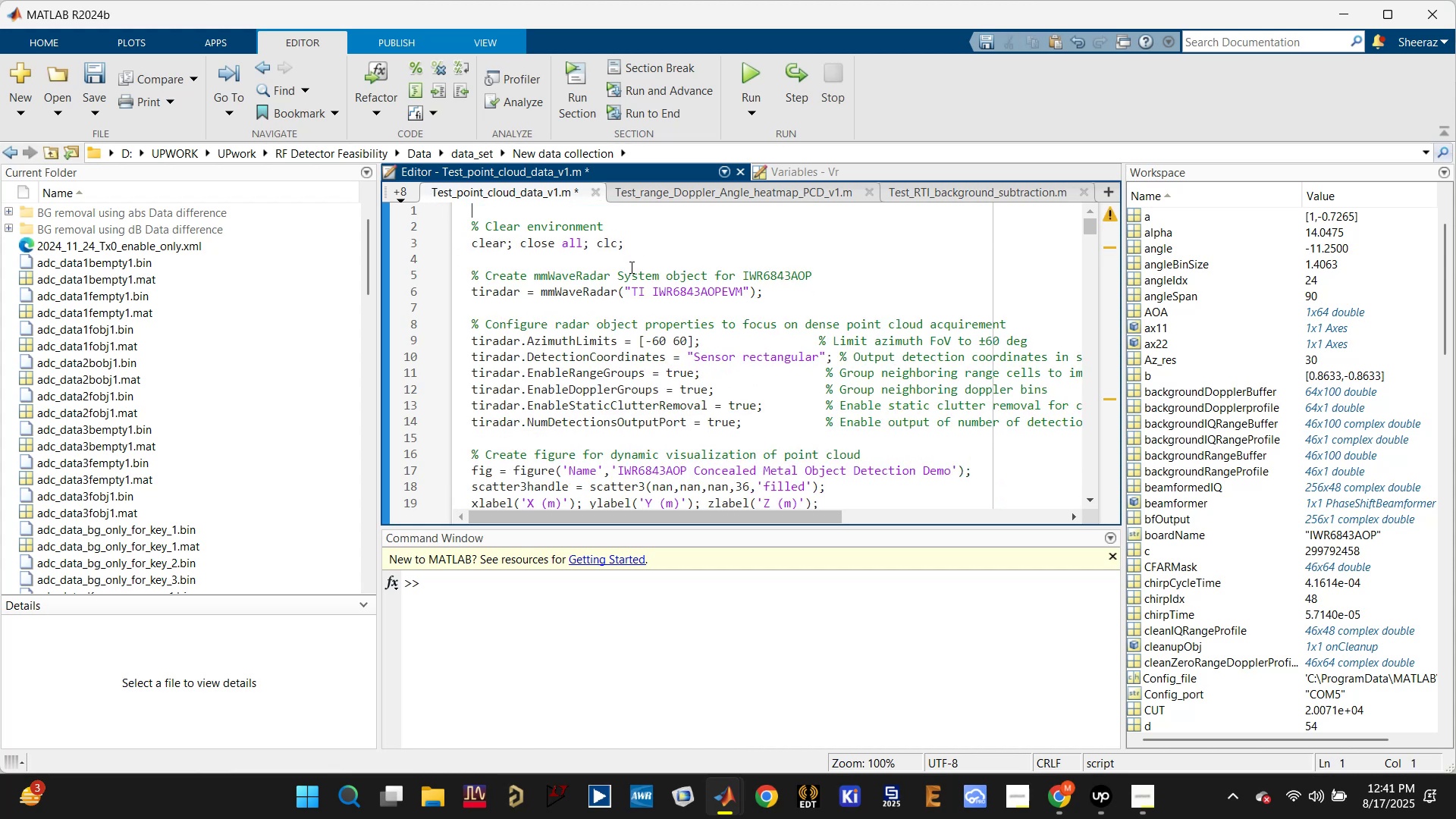 
scroll: coordinate [600, 293], scroll_direction: down, amount: 1.0
 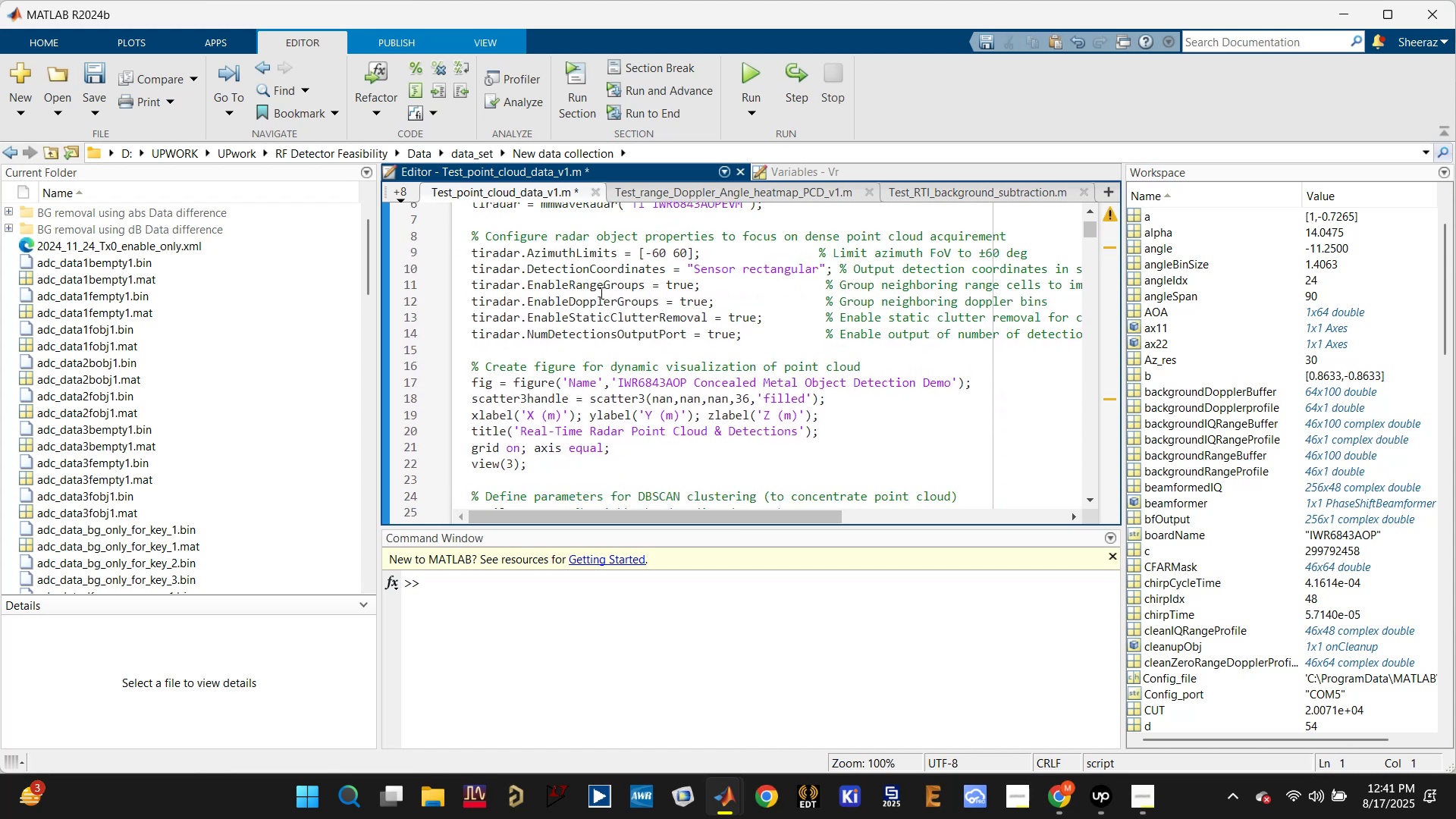 
key(Control+S)
 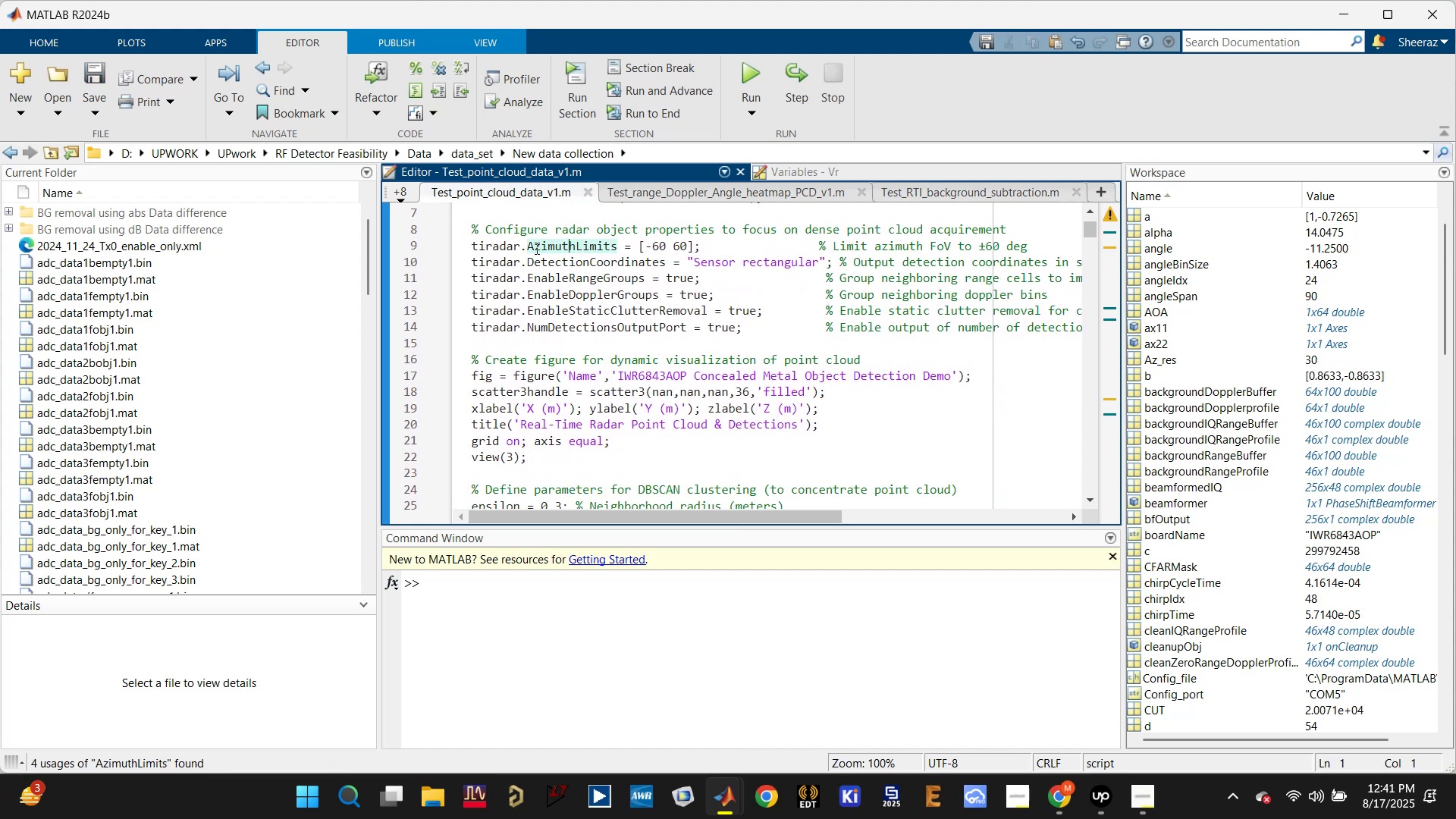 
double_click([488, 243])
 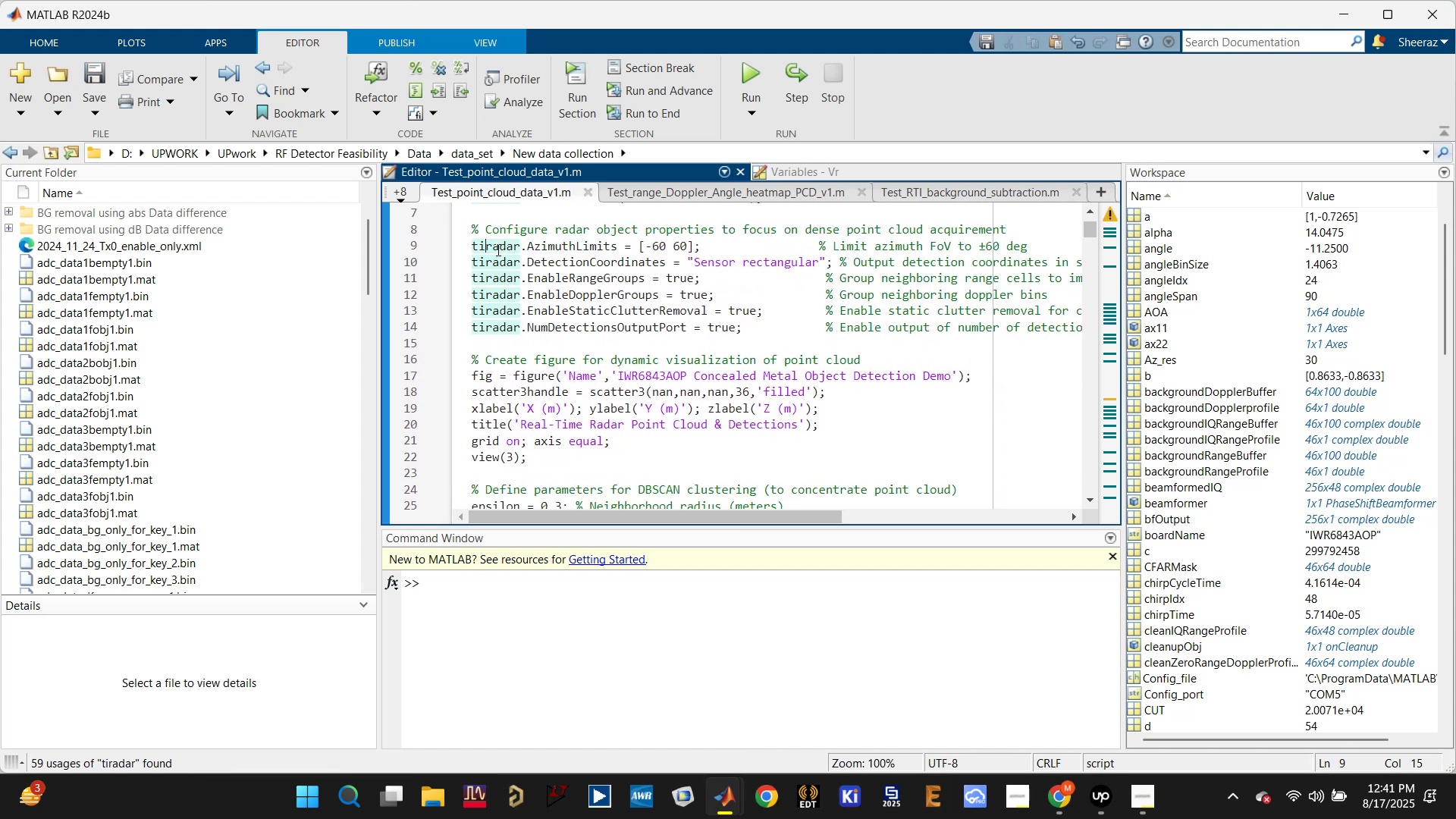 
scroll: coordinate [604, 284], scroll_direction: down, amount: 8.0
 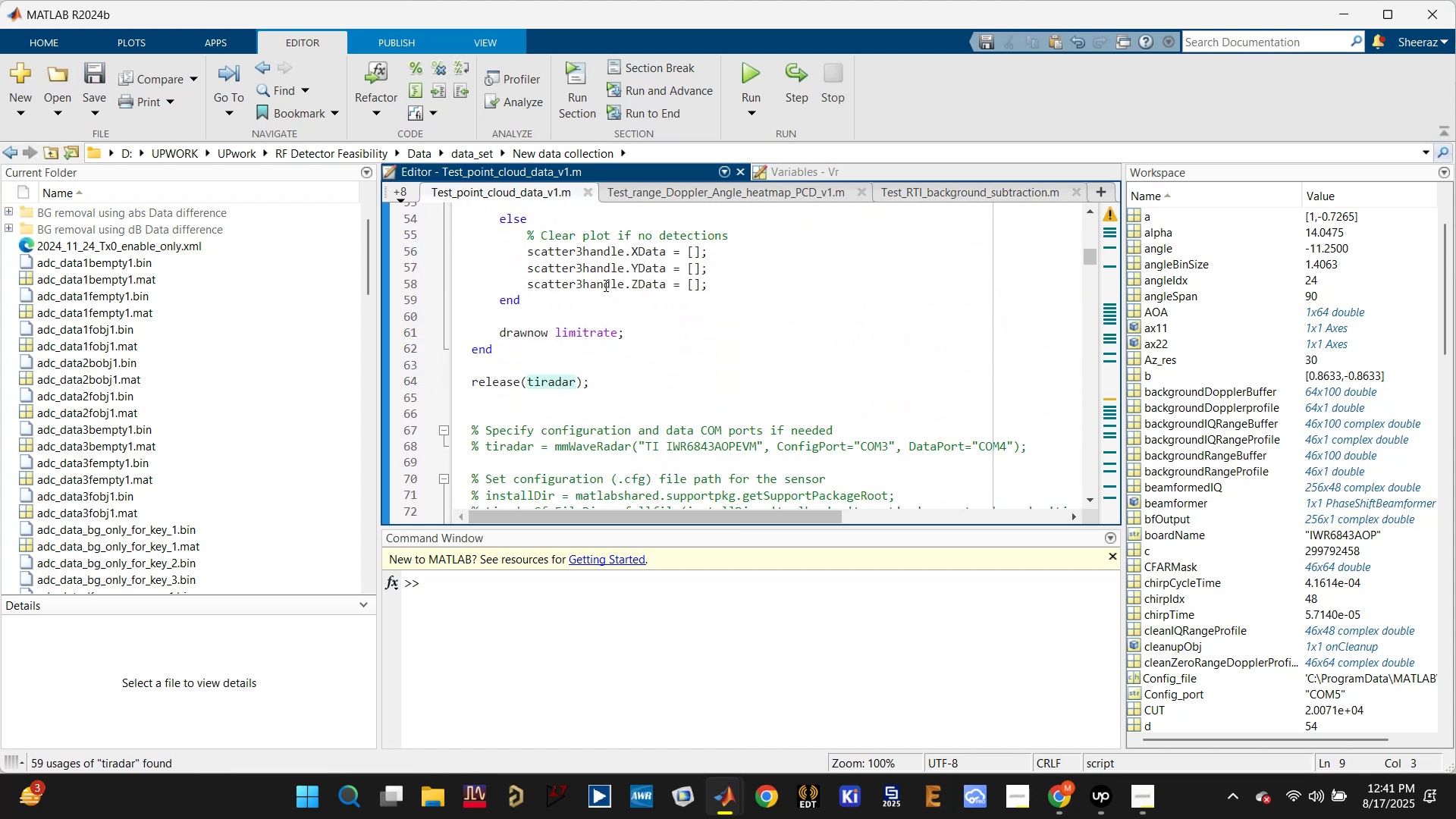 
scroll: coordinate [604, 285], scroll_direction: up, amount: 10.0
 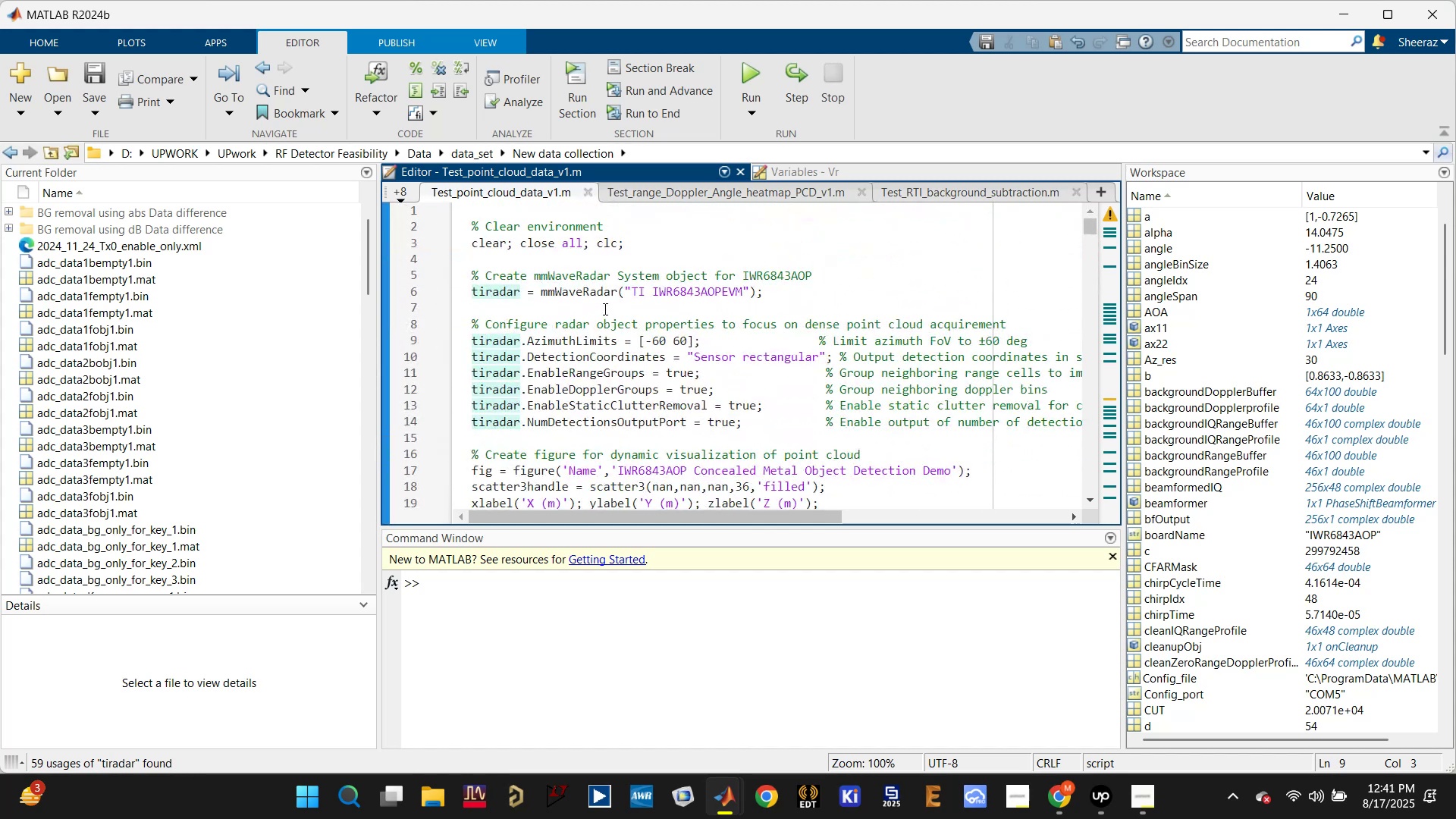 
scroll: coordinate [592, 324], scroll_direction: down, amount: 2.0
 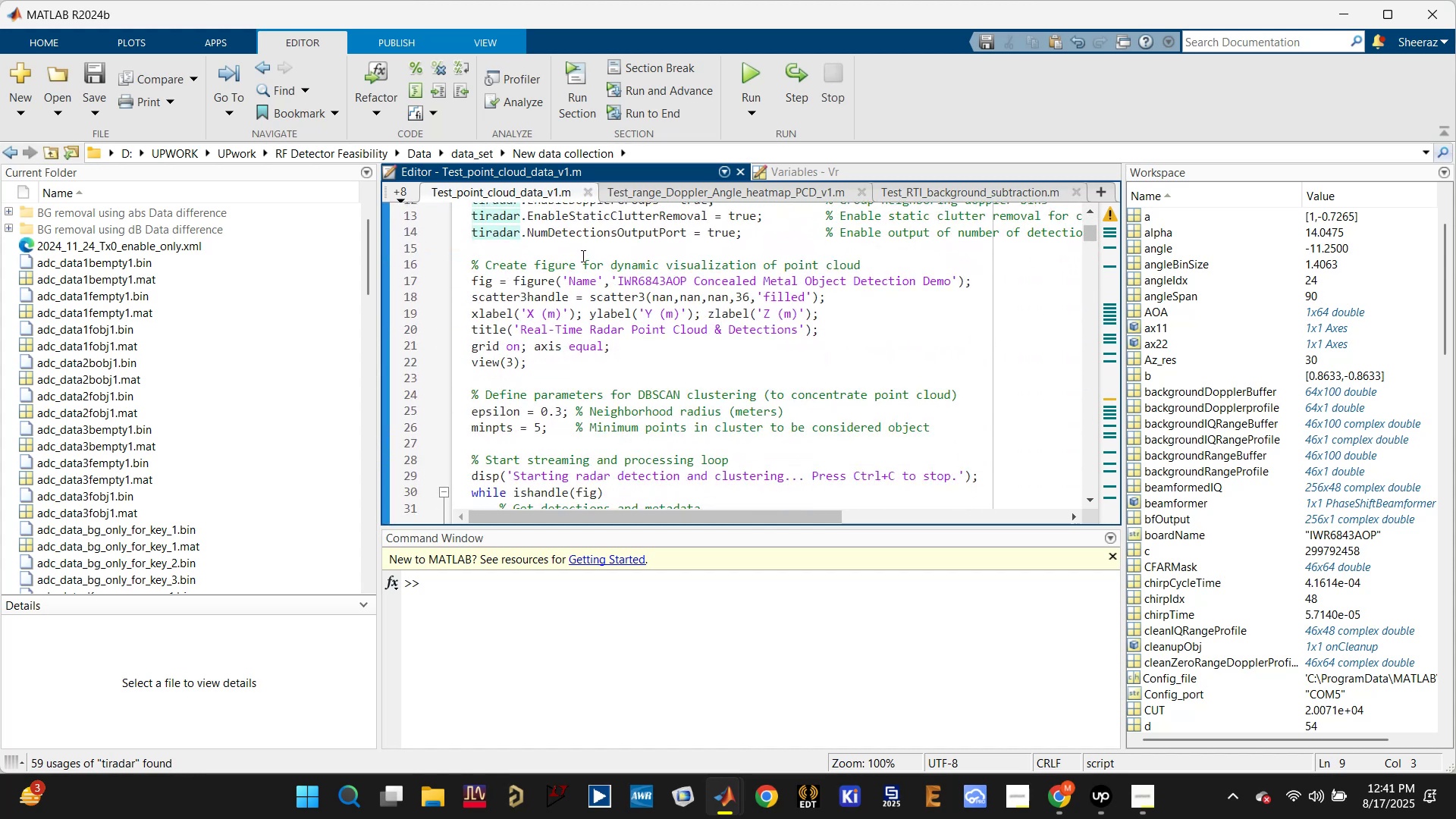 
left_click_drag(start_coordinate=[582, 256], to_coordinate=[623, 295])
 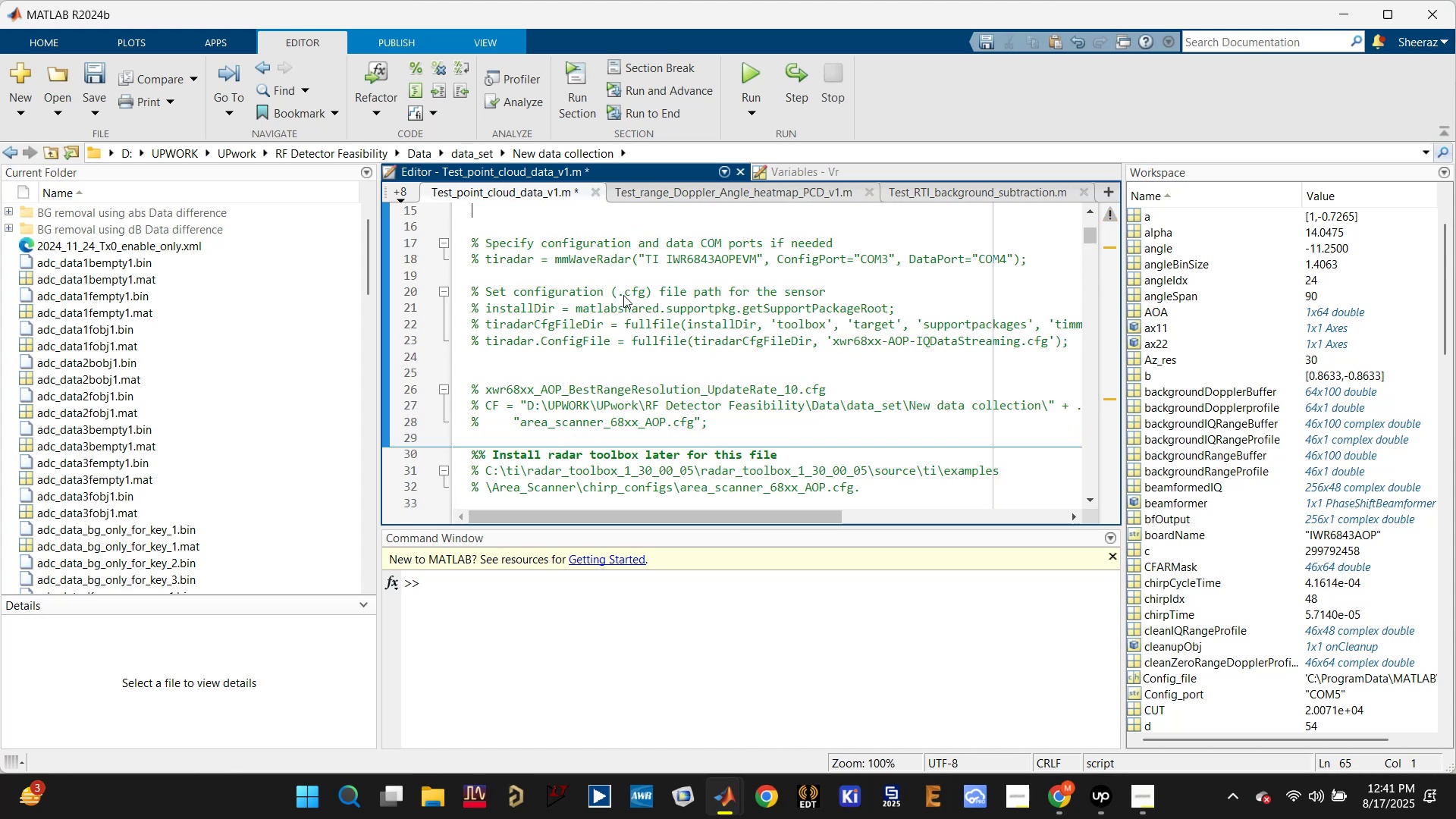 
scroll: coordinate [576, 272], scroll_direction: down, amount: 2.0
 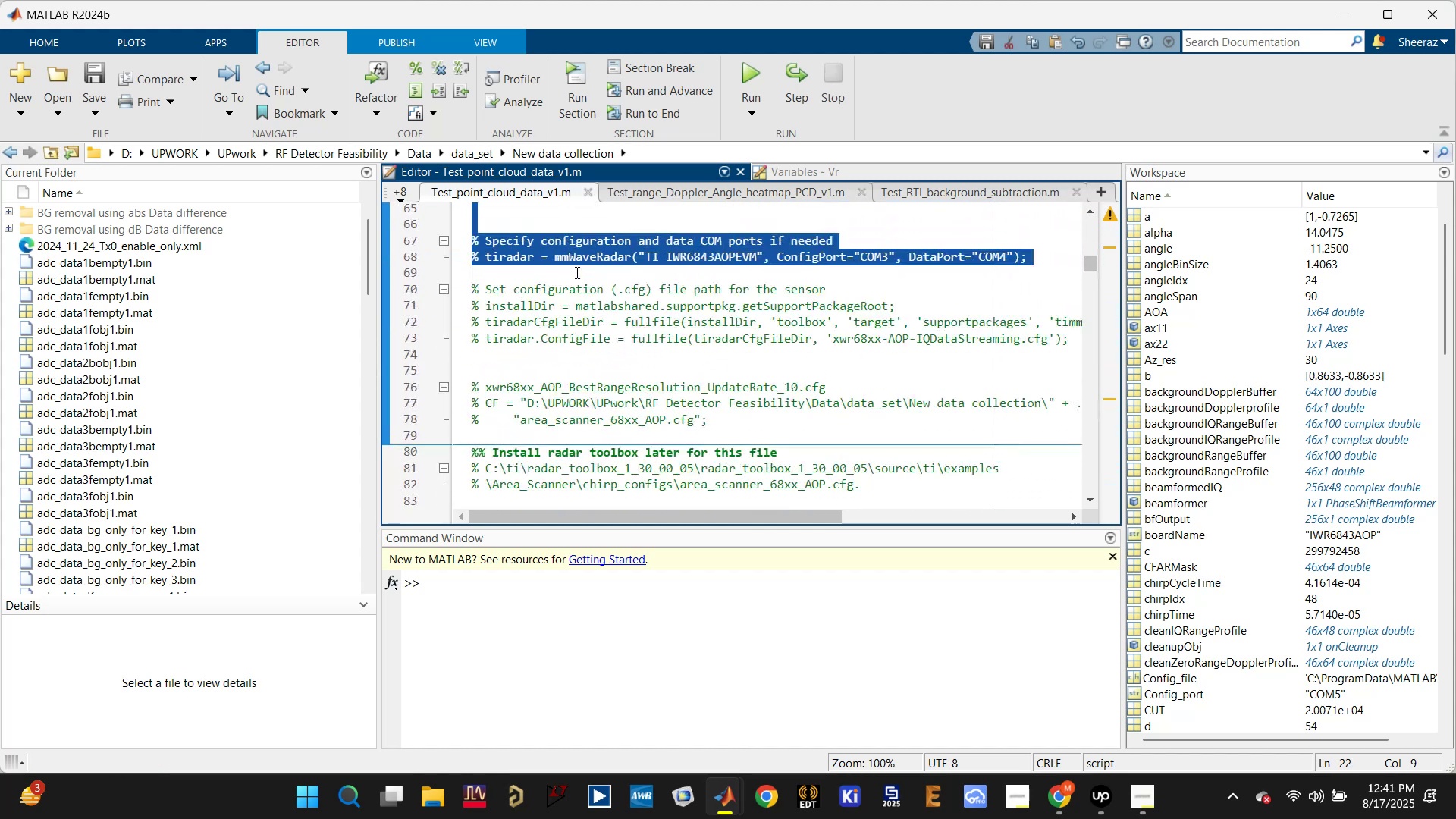 
scroll: coordinate [576, 271], scroll_direction: up, amount: 1.0
 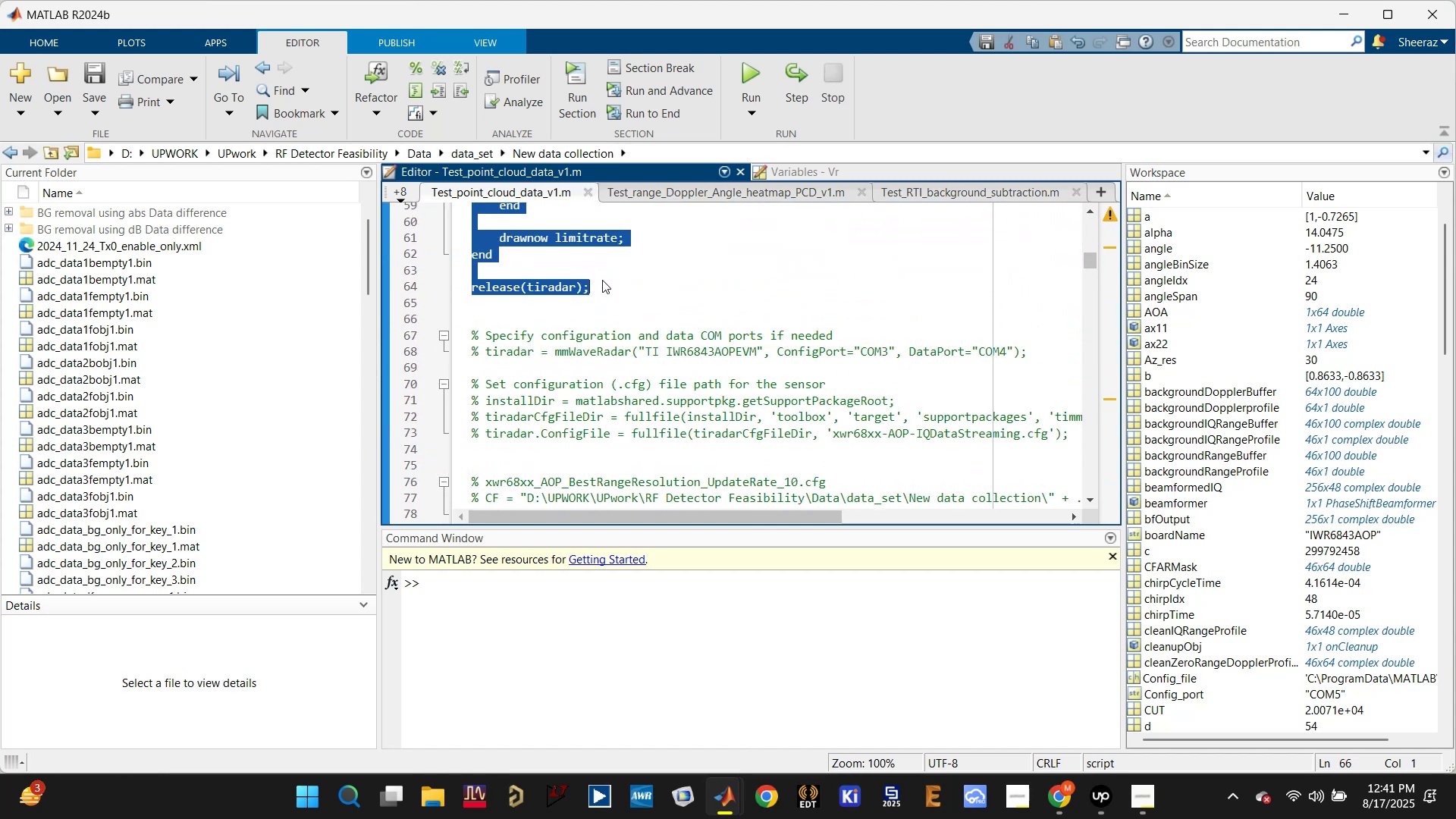 
key(Control+X)
 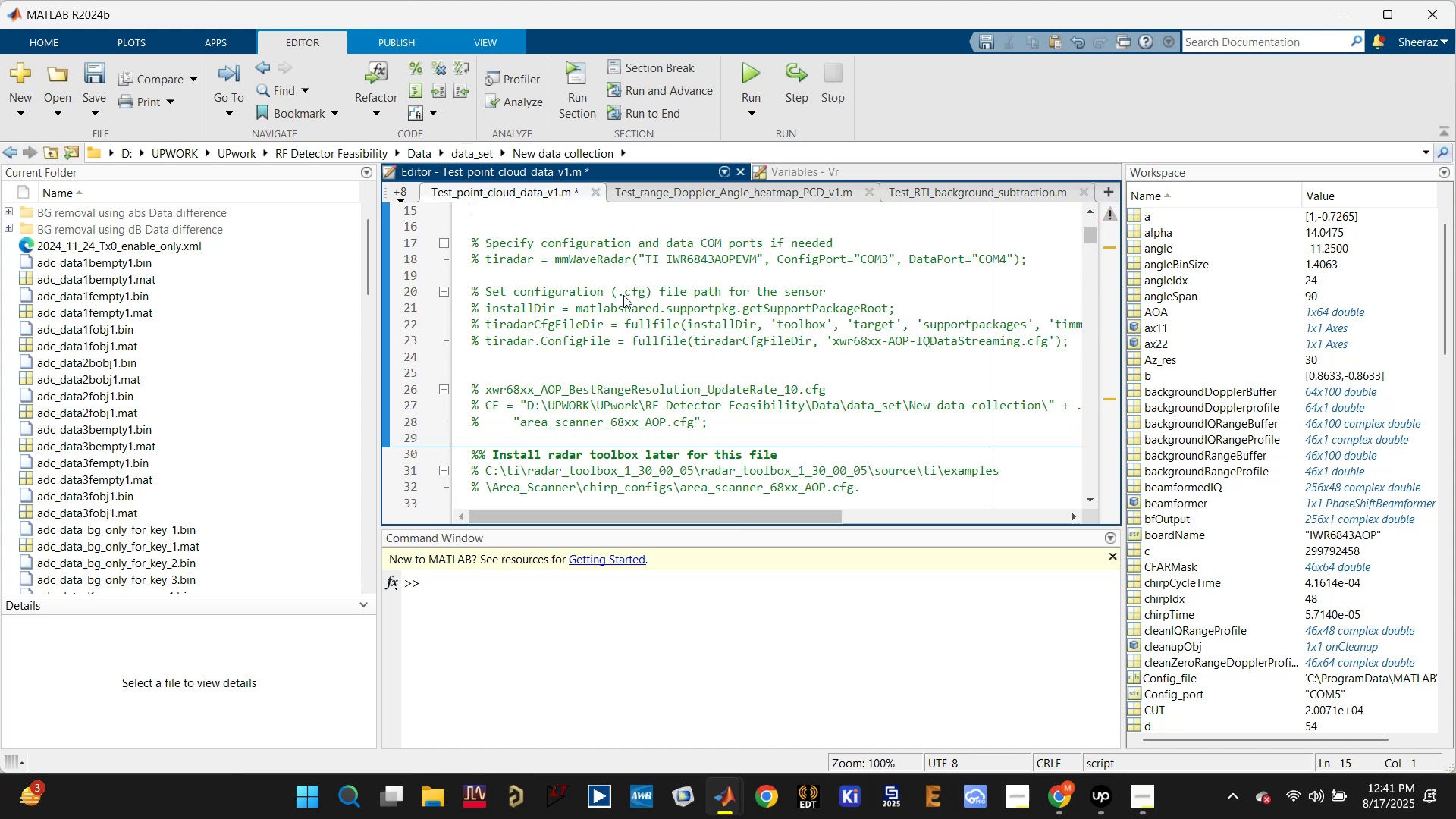 
scroll: coordinate [623, 298], scroll_direction: down, amount: 12.0
 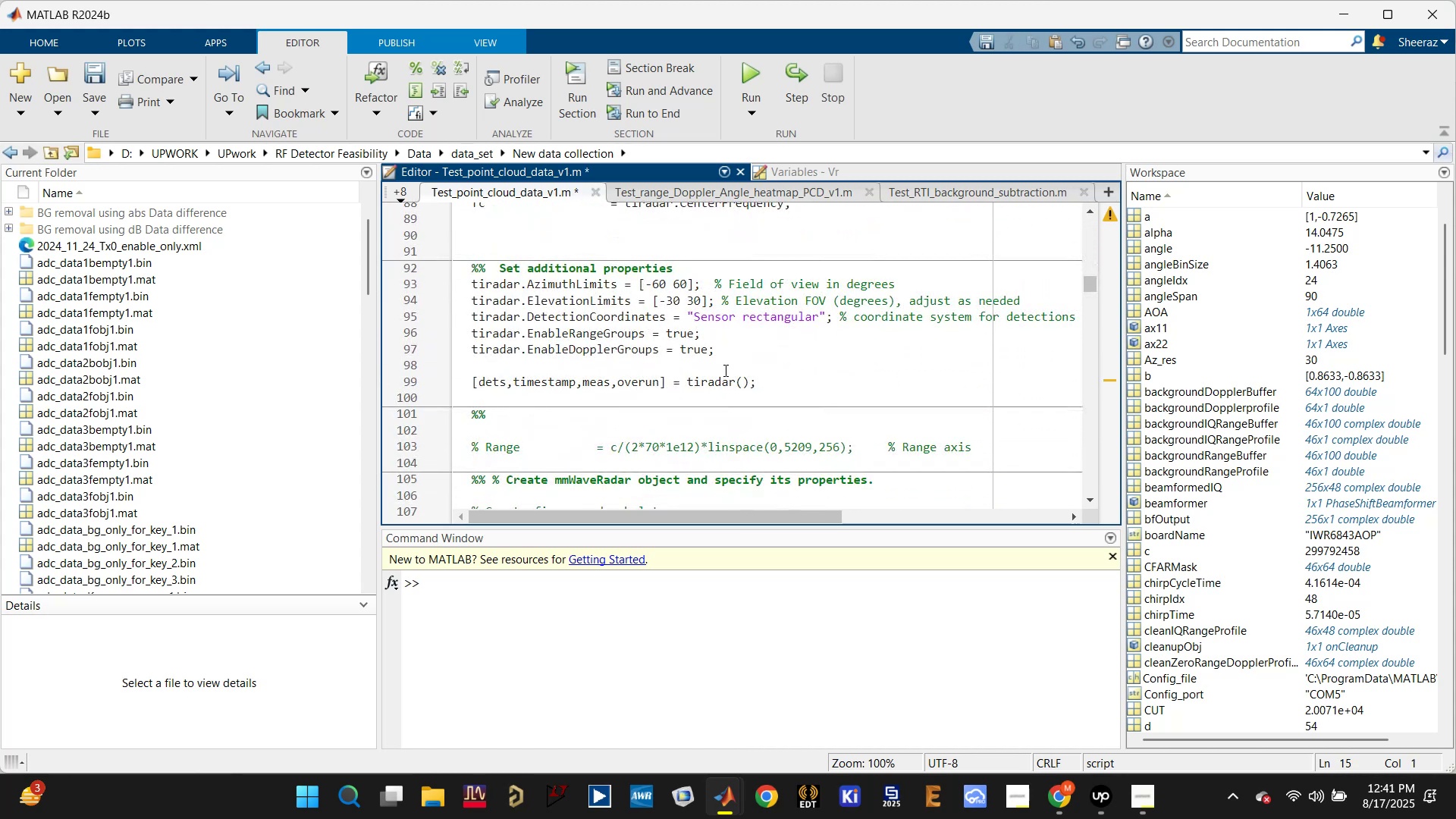 
left_click([642, 350])
 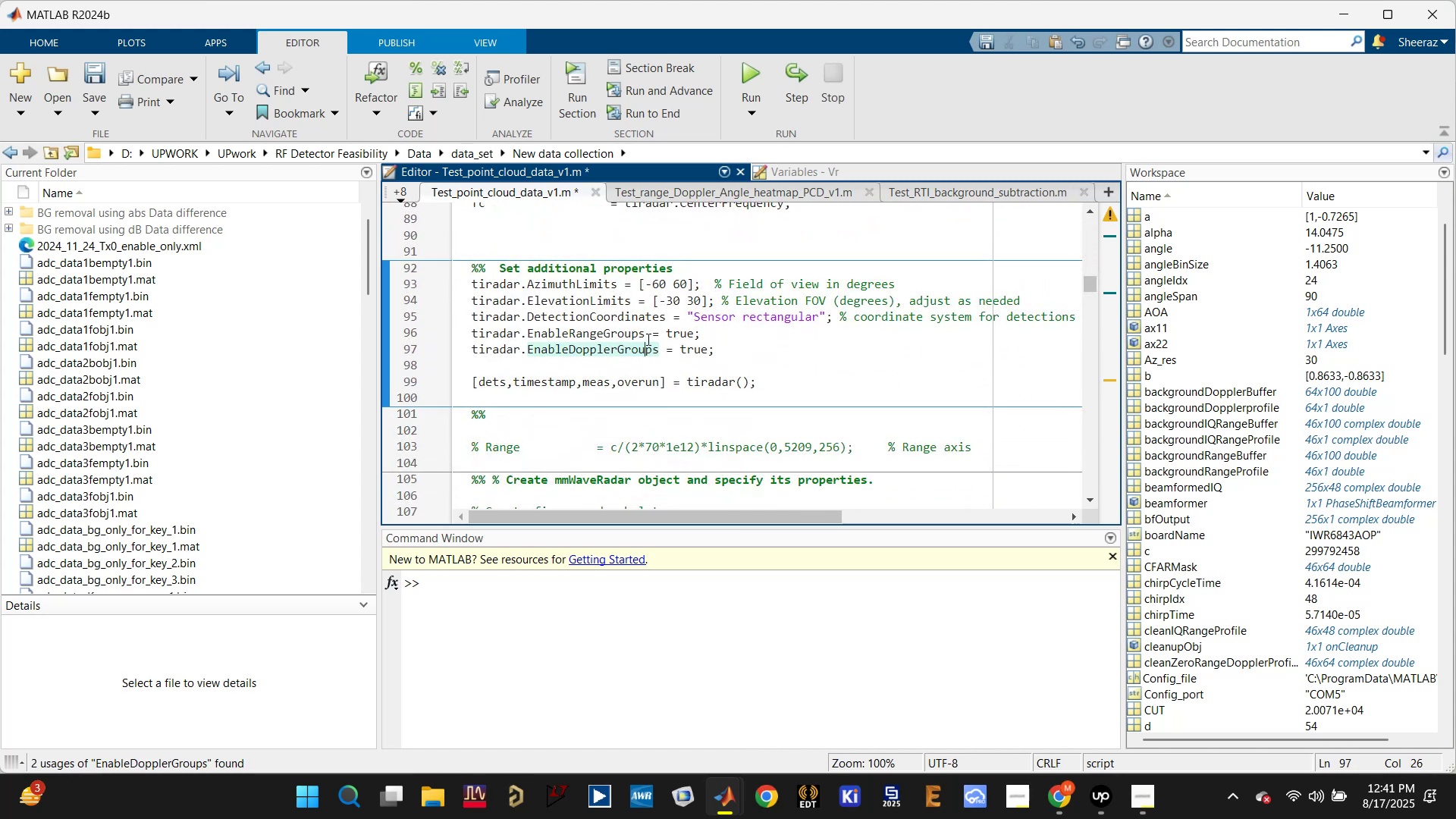 
left_click([644, 336])
 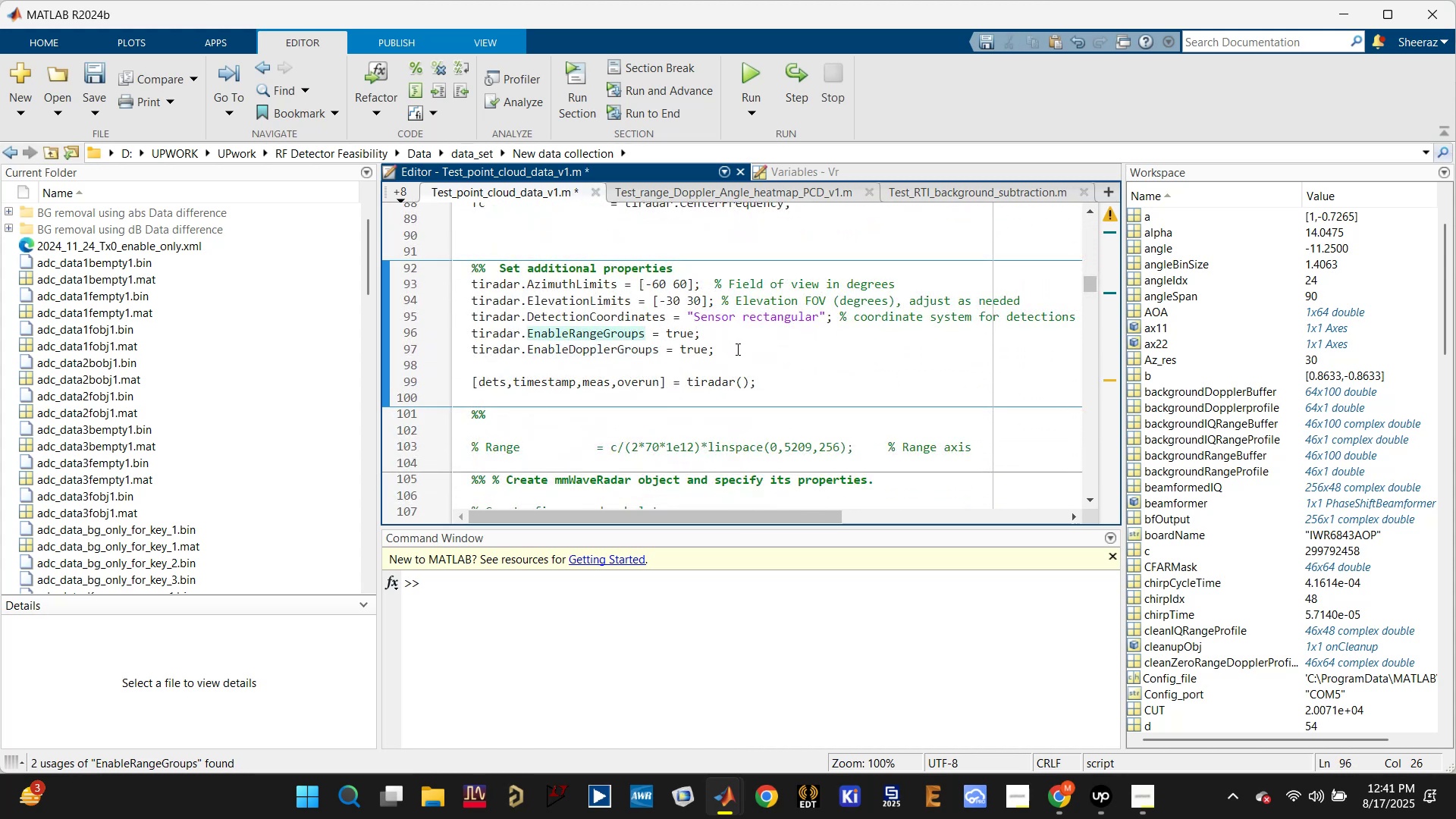 
left_click([736, 353])
 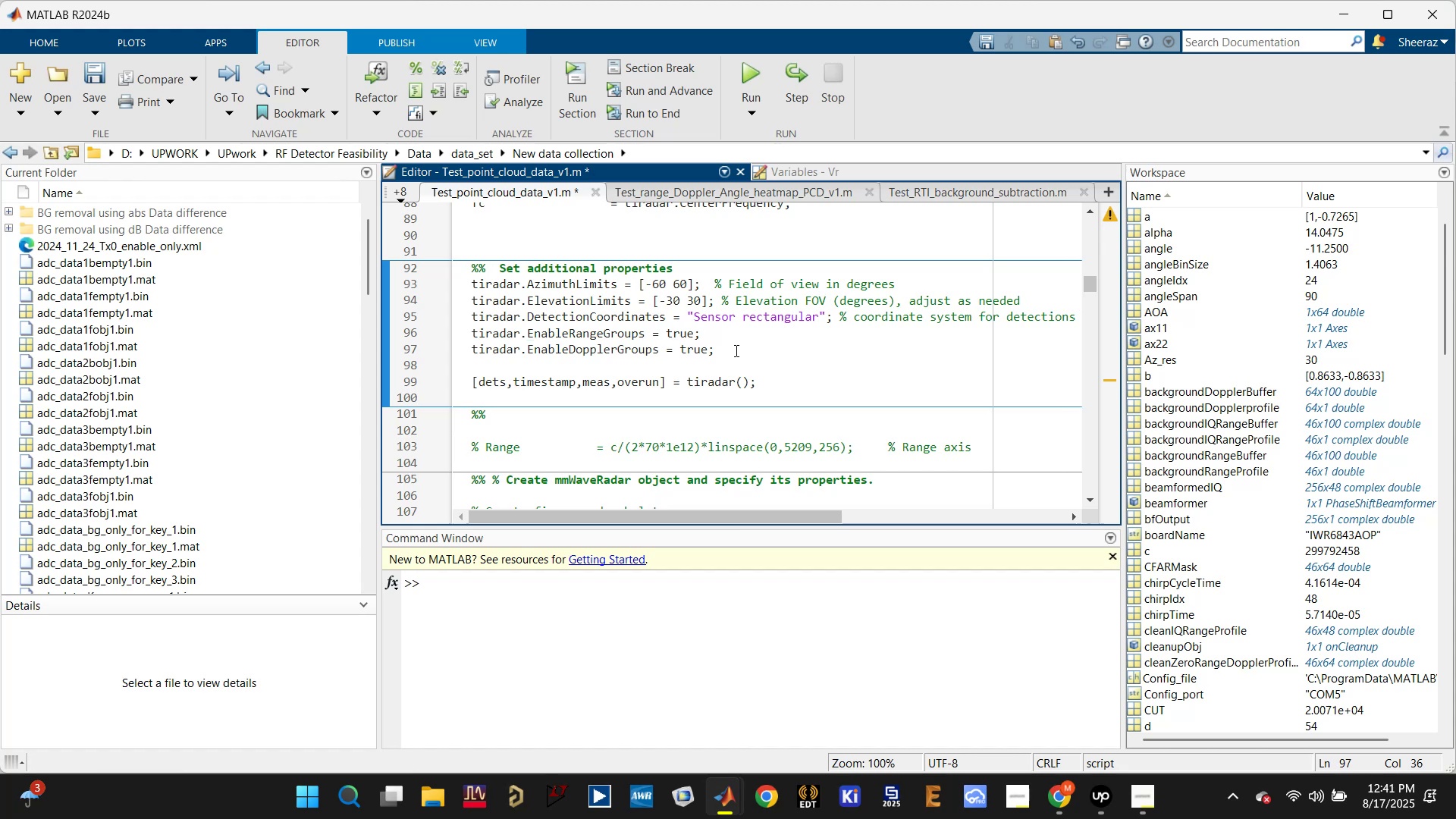 
hold_key(key=Enter, duration=0.85)
 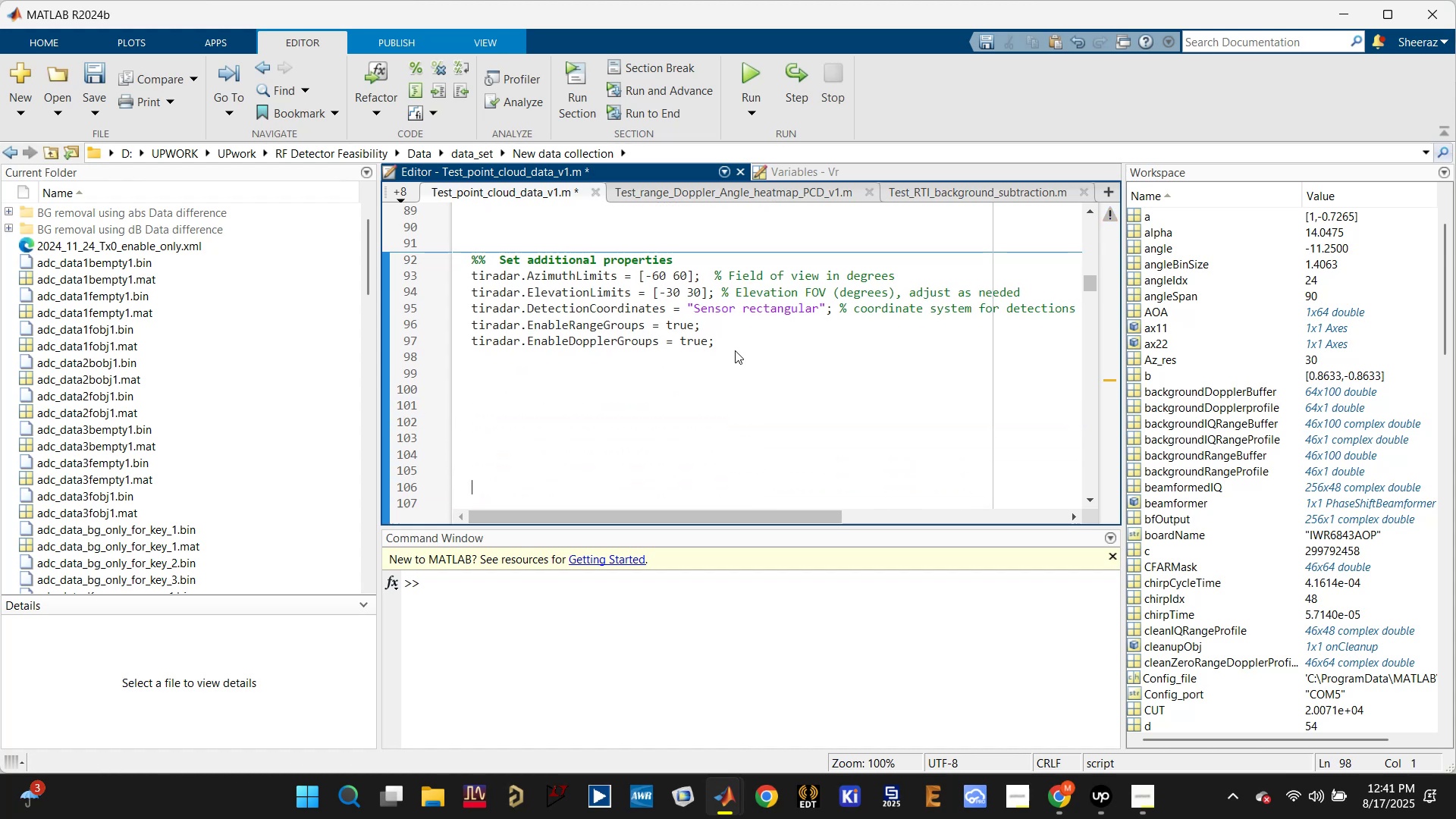 
key(Control+V)
 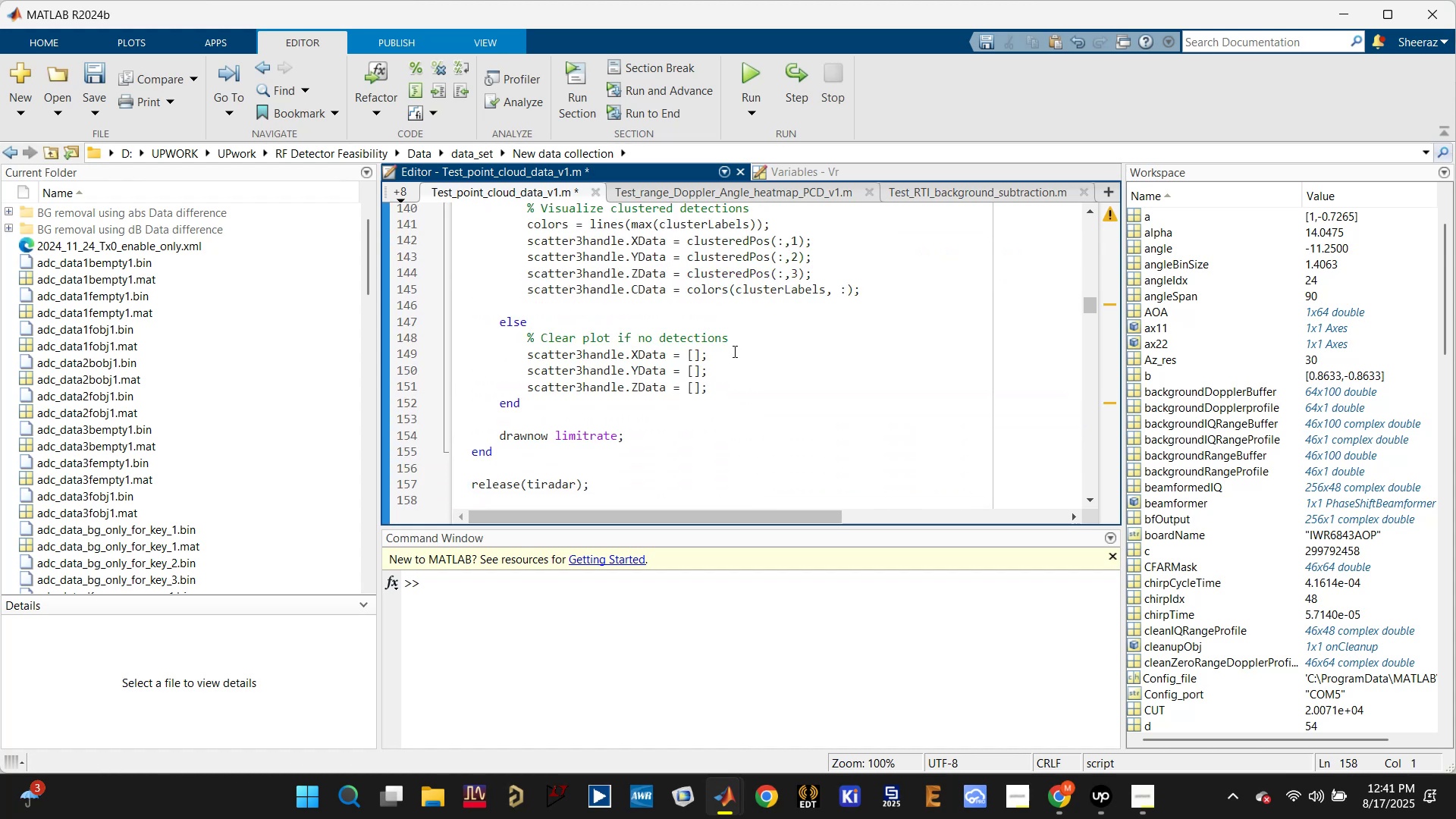 
scroll: coordinate [664, 369], scroll_direction: down, amount: 3.0
 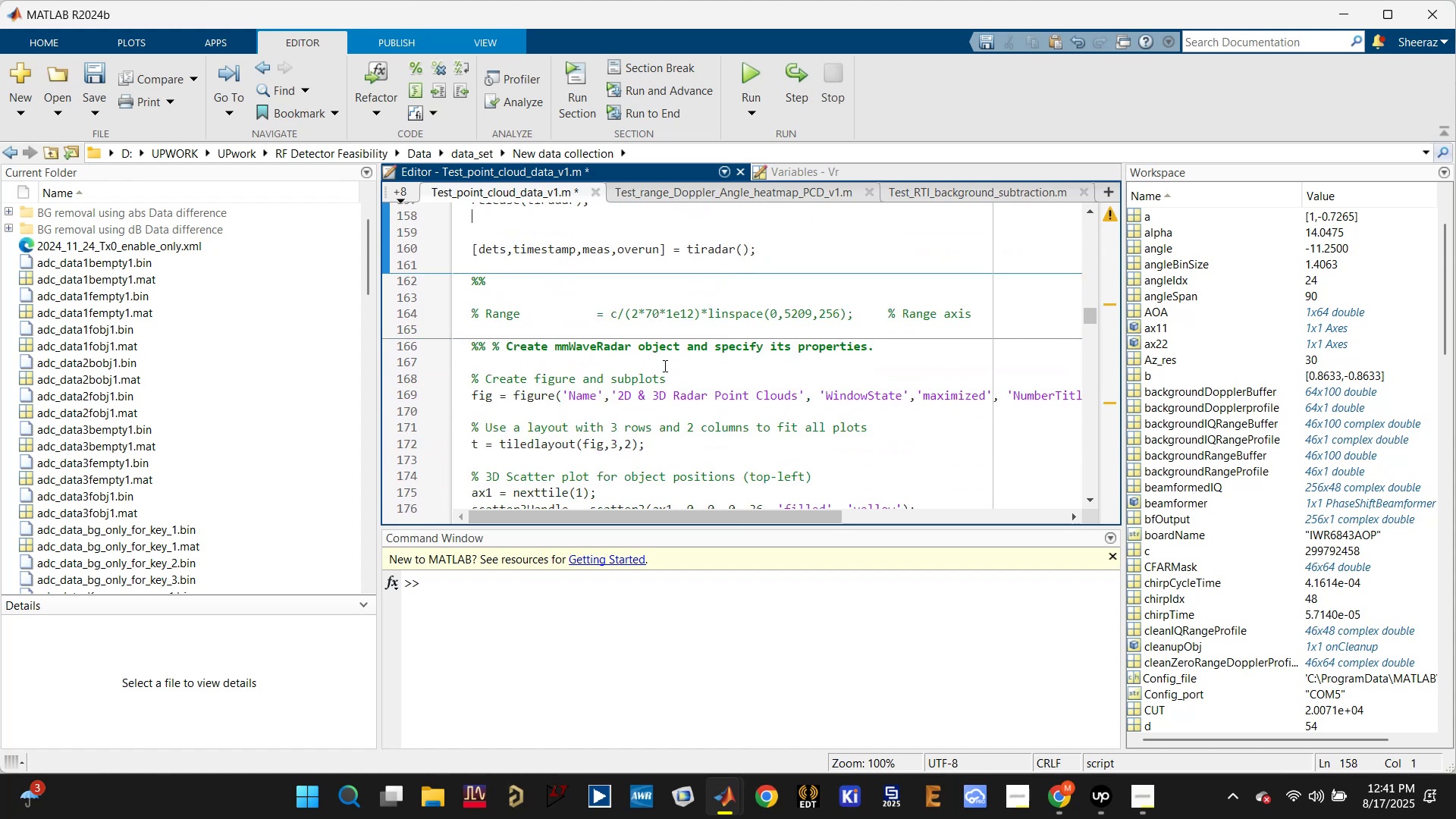 
scroll: coordinate [664, 360], scroll_direction: up, amount: 8.0
 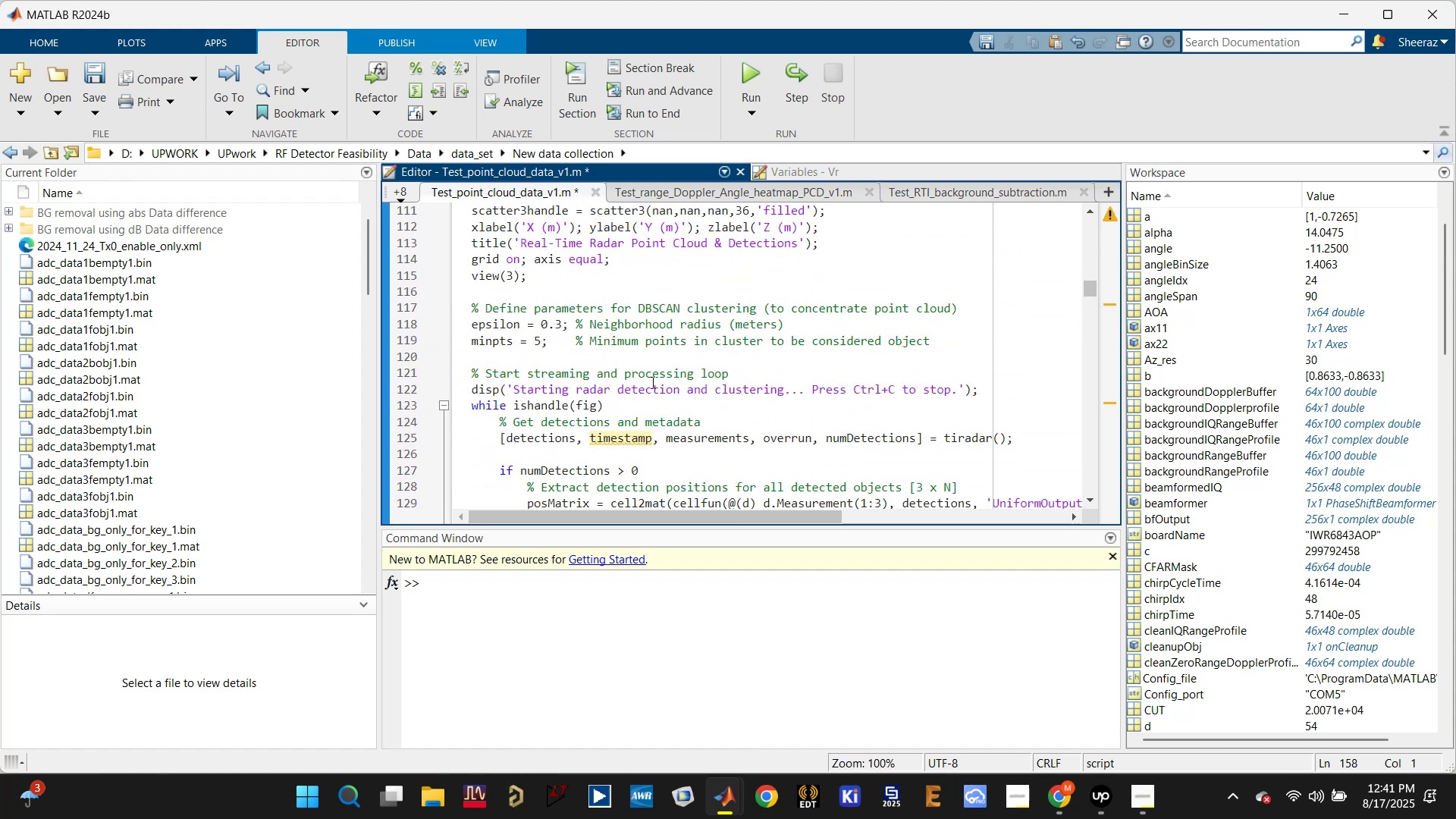 
left_click([643, 438])
 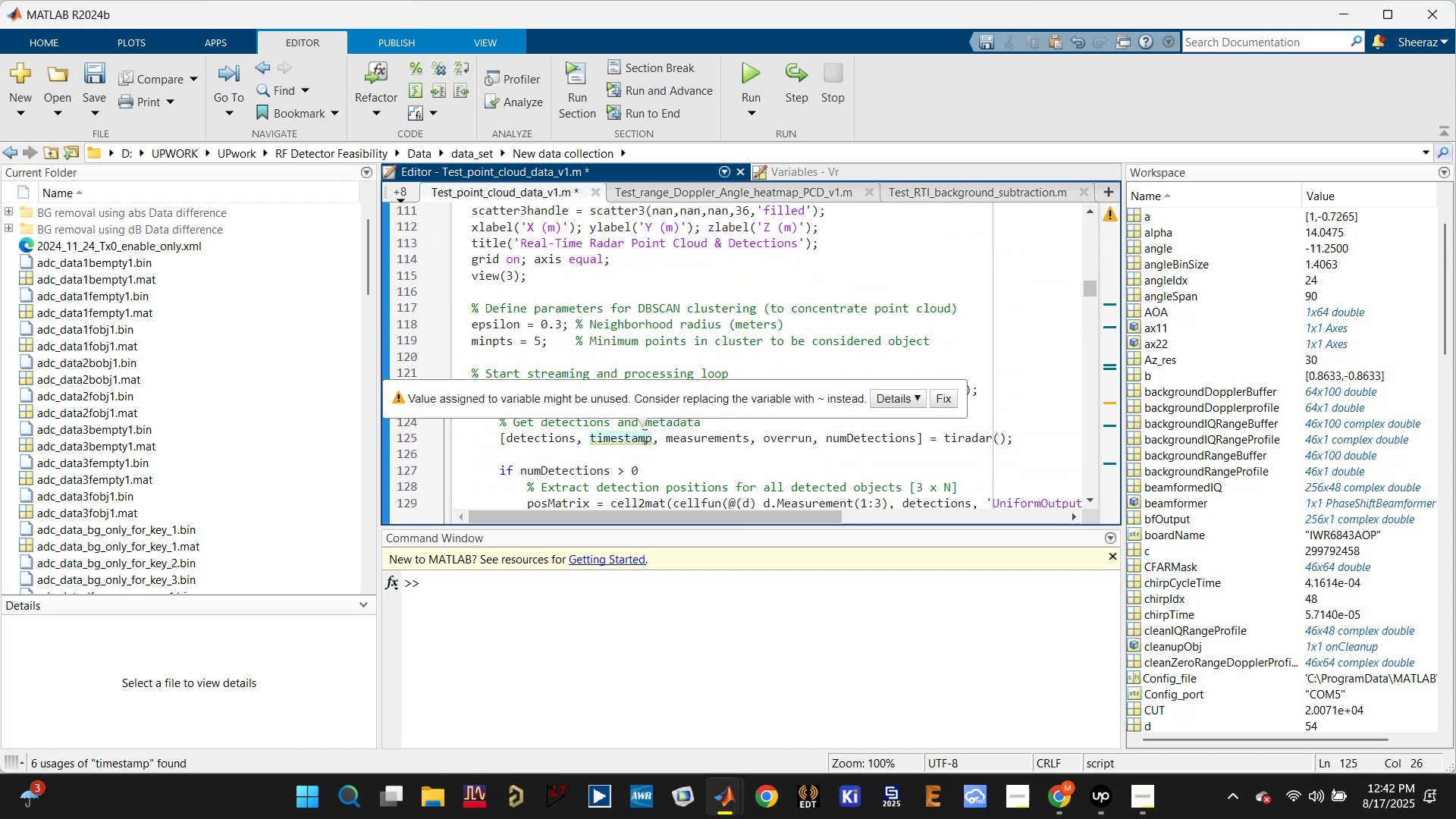 
scroll: coordinate [643, 433], scroll_direction: down, amount: 7.0
 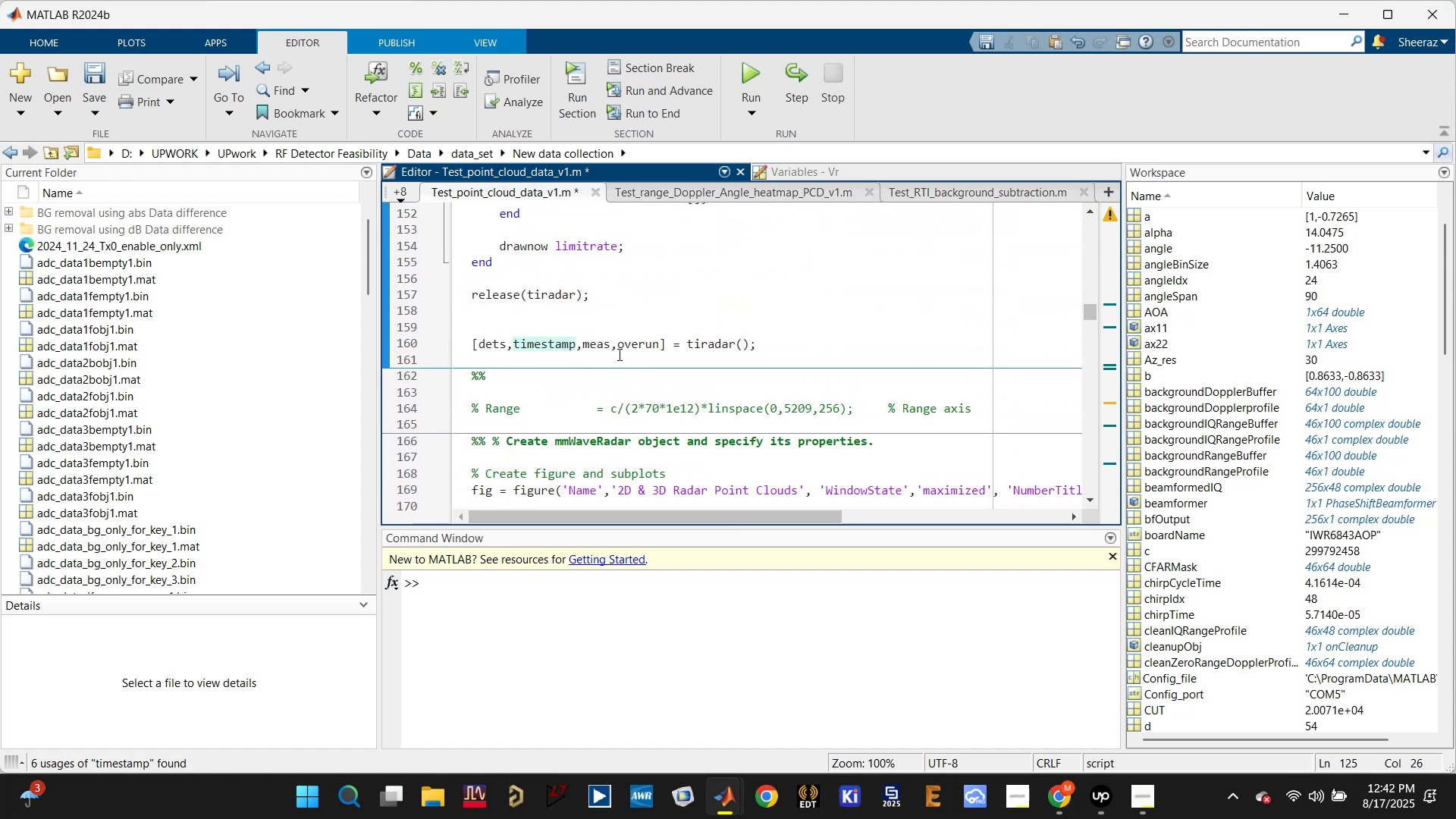 
left_click([615, 346])
 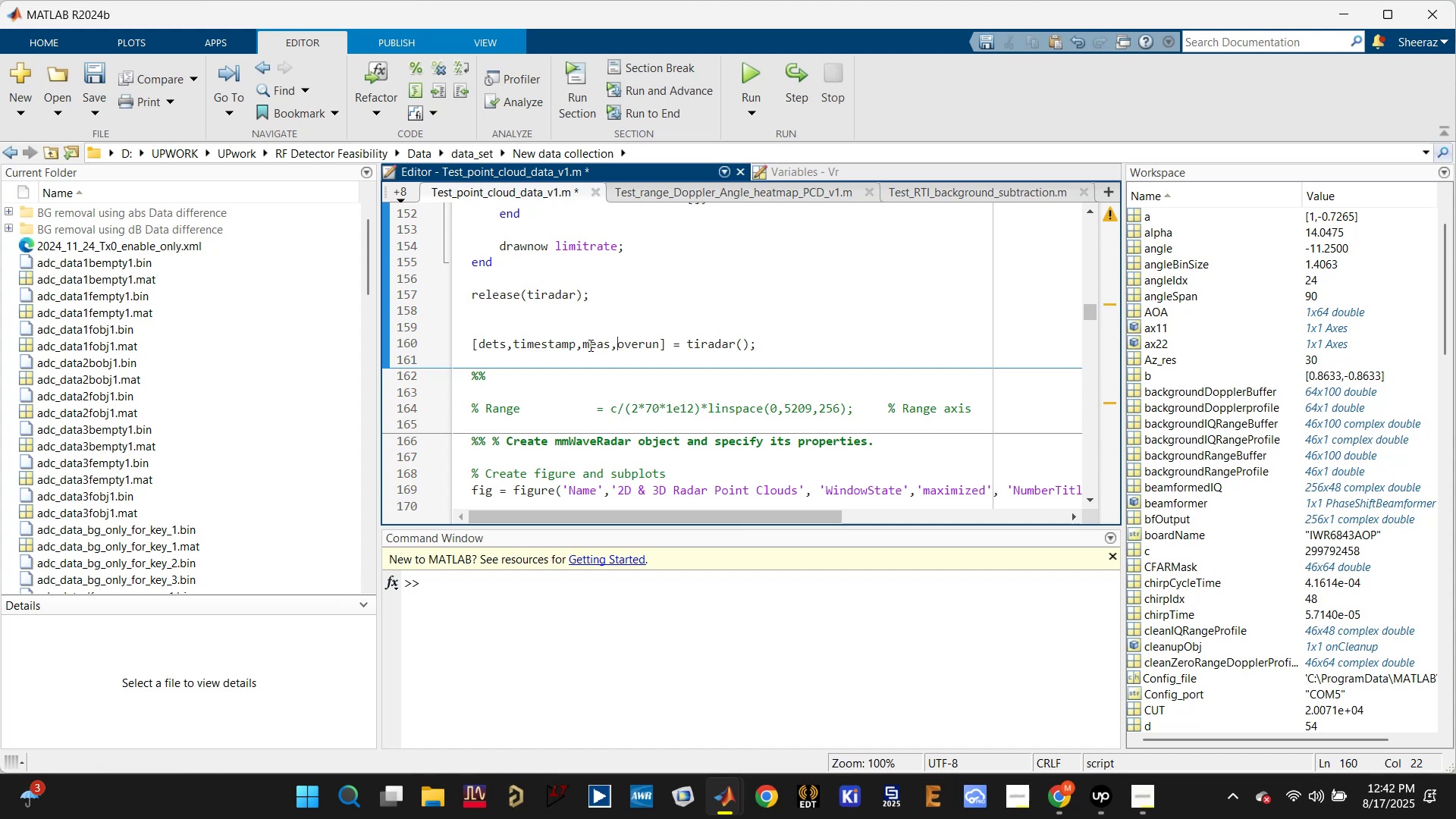 
left_click([589, 344])
 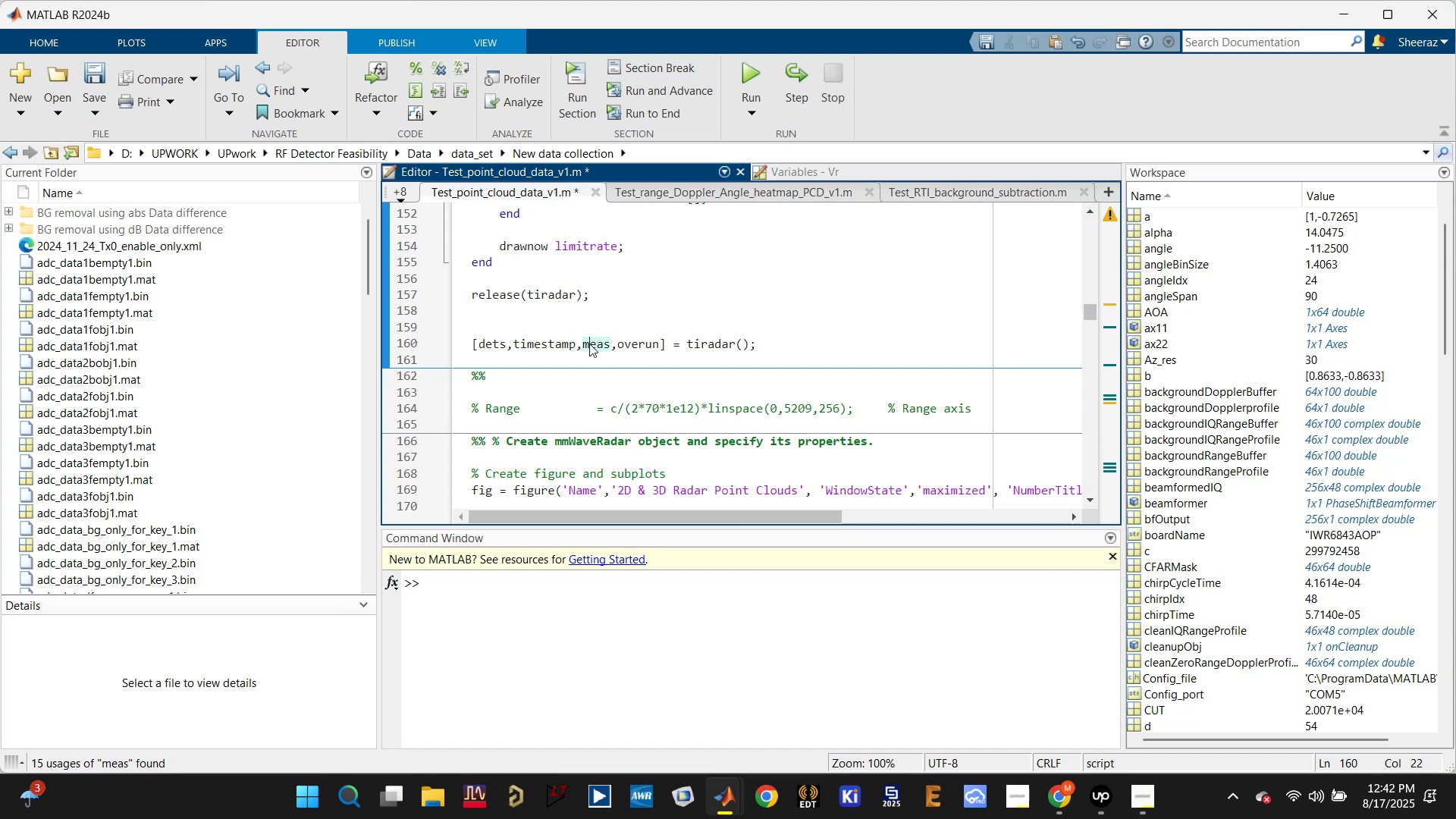 
hold_key(key=ControlLeft, duration=0.82)
 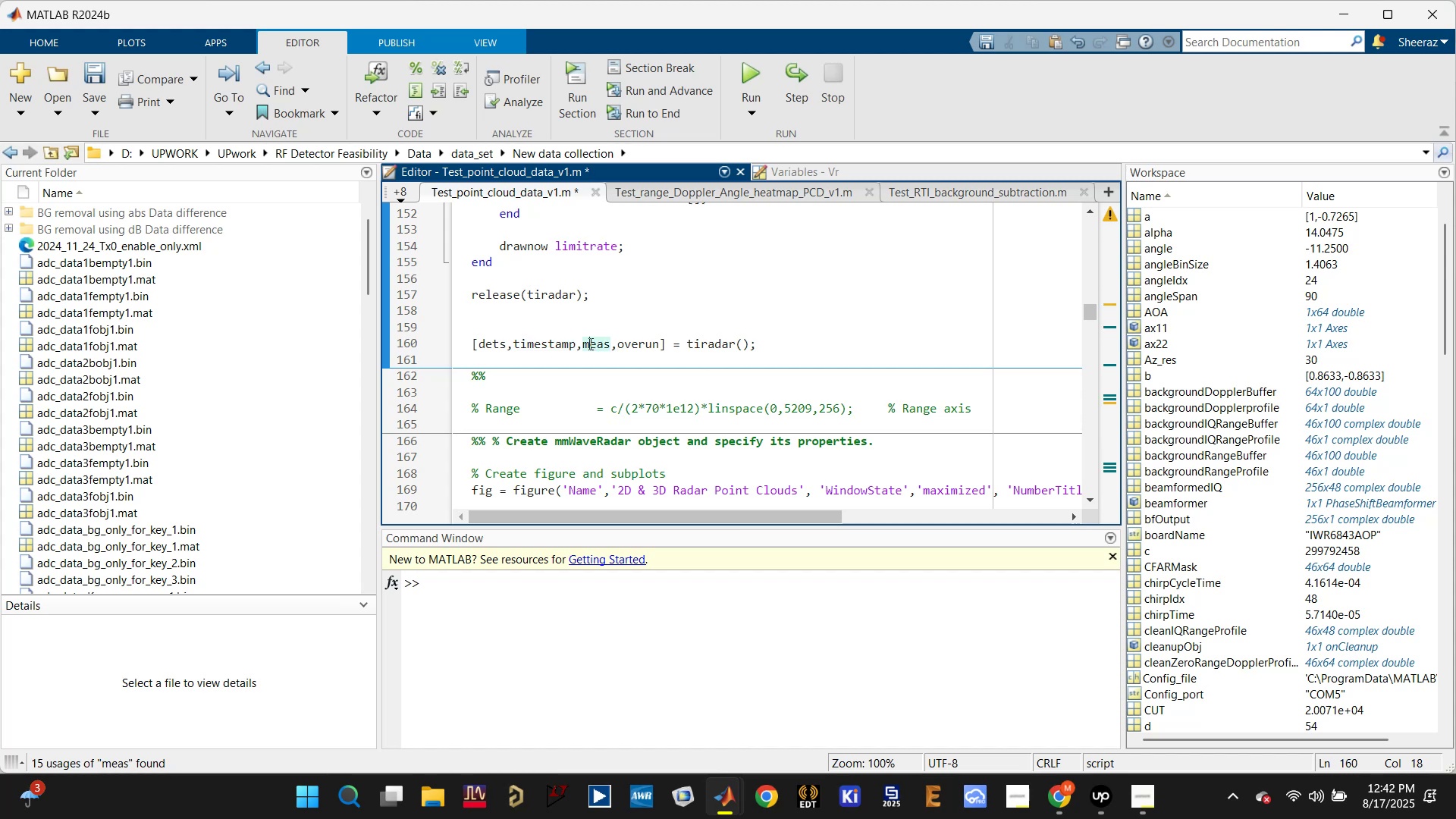 
double_click([589, 344])
 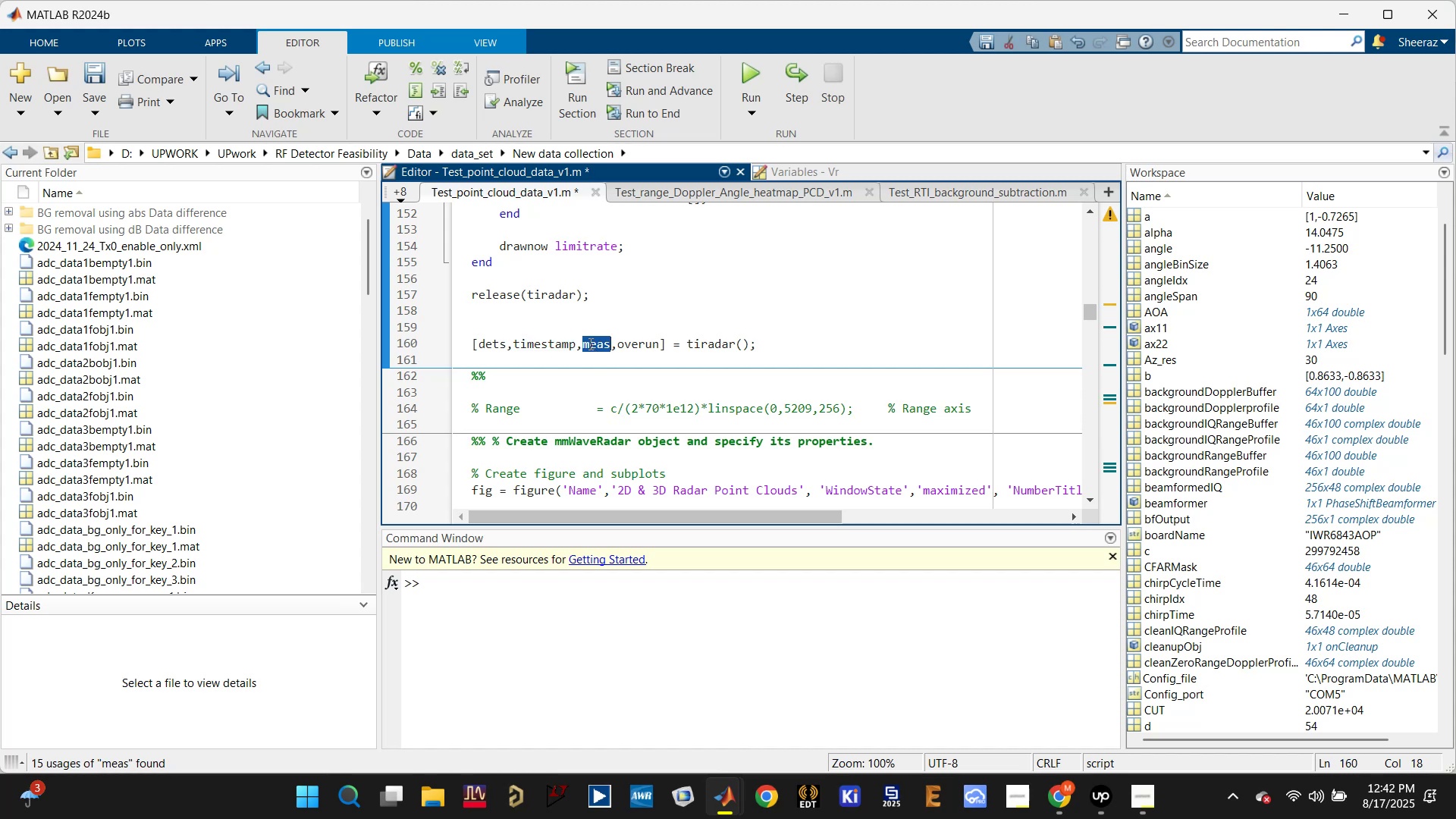 
triple_click([589, 344])
 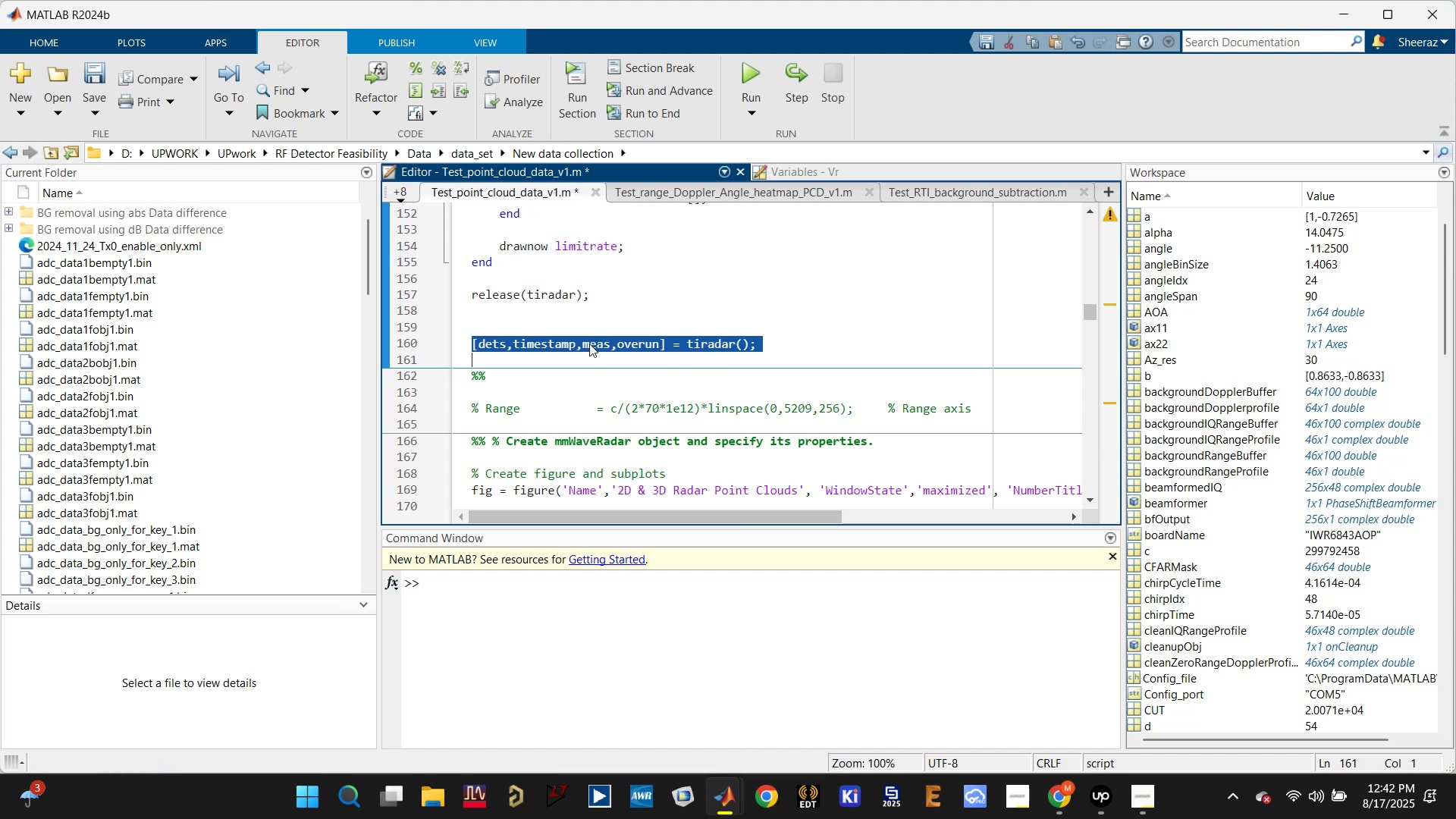 
key(Backspace)
 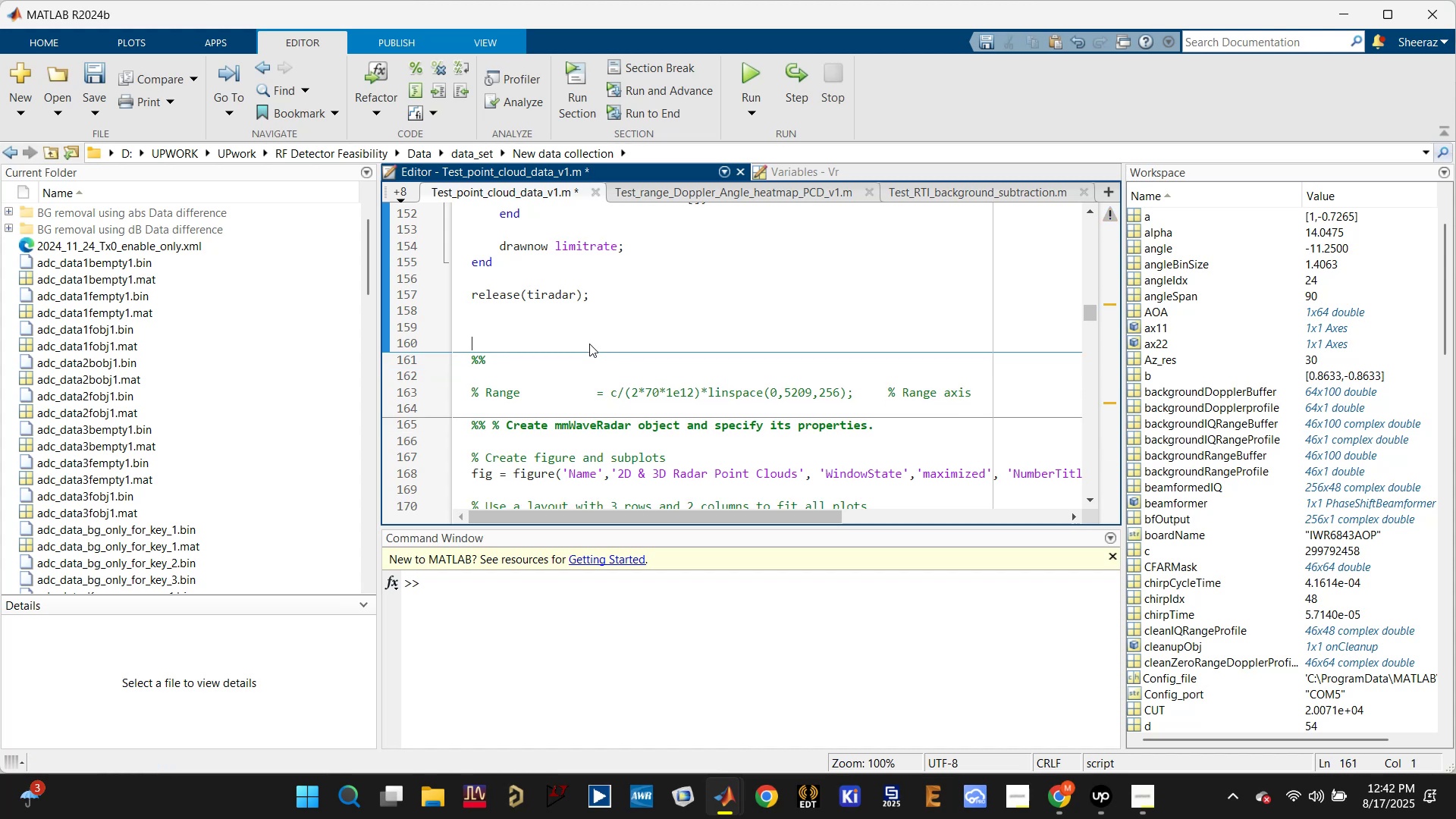 
key(Backspace)
 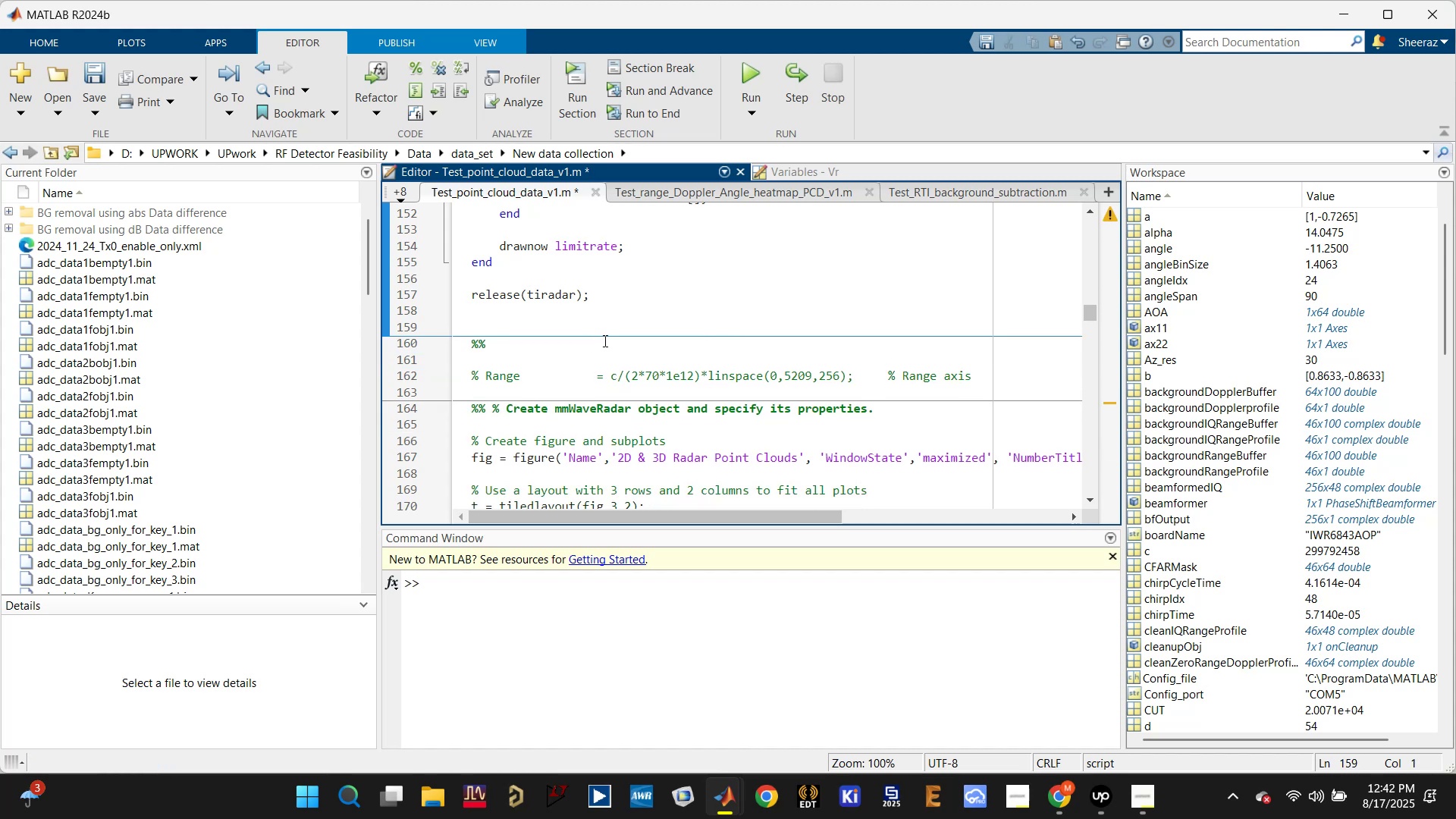 
scroll: coordinate [601, 342], scroll_direction: up, amount: 5.0
 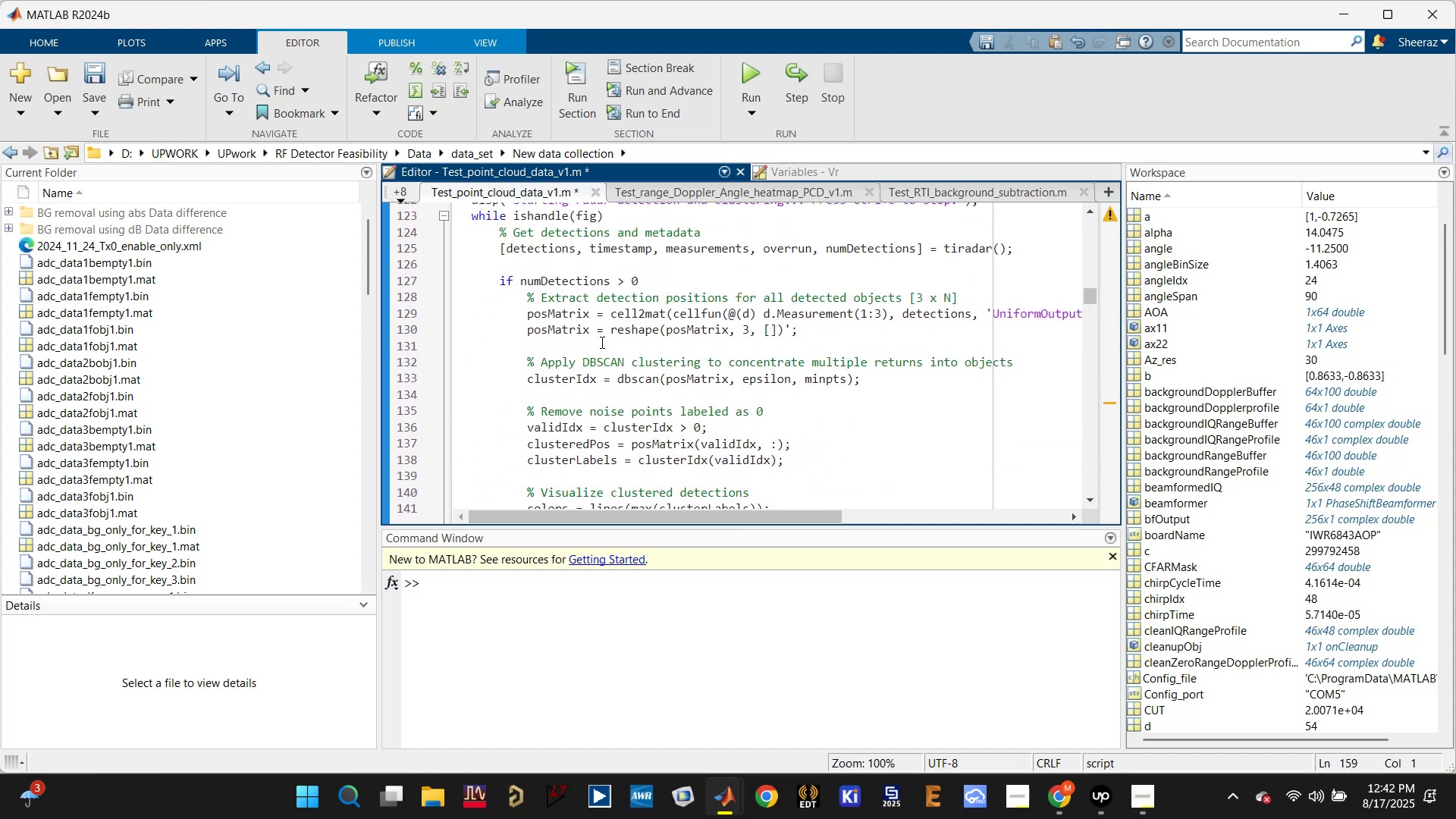 
scroll: coordinate [601, 342], scroll_direction: down, amount: 5.0
 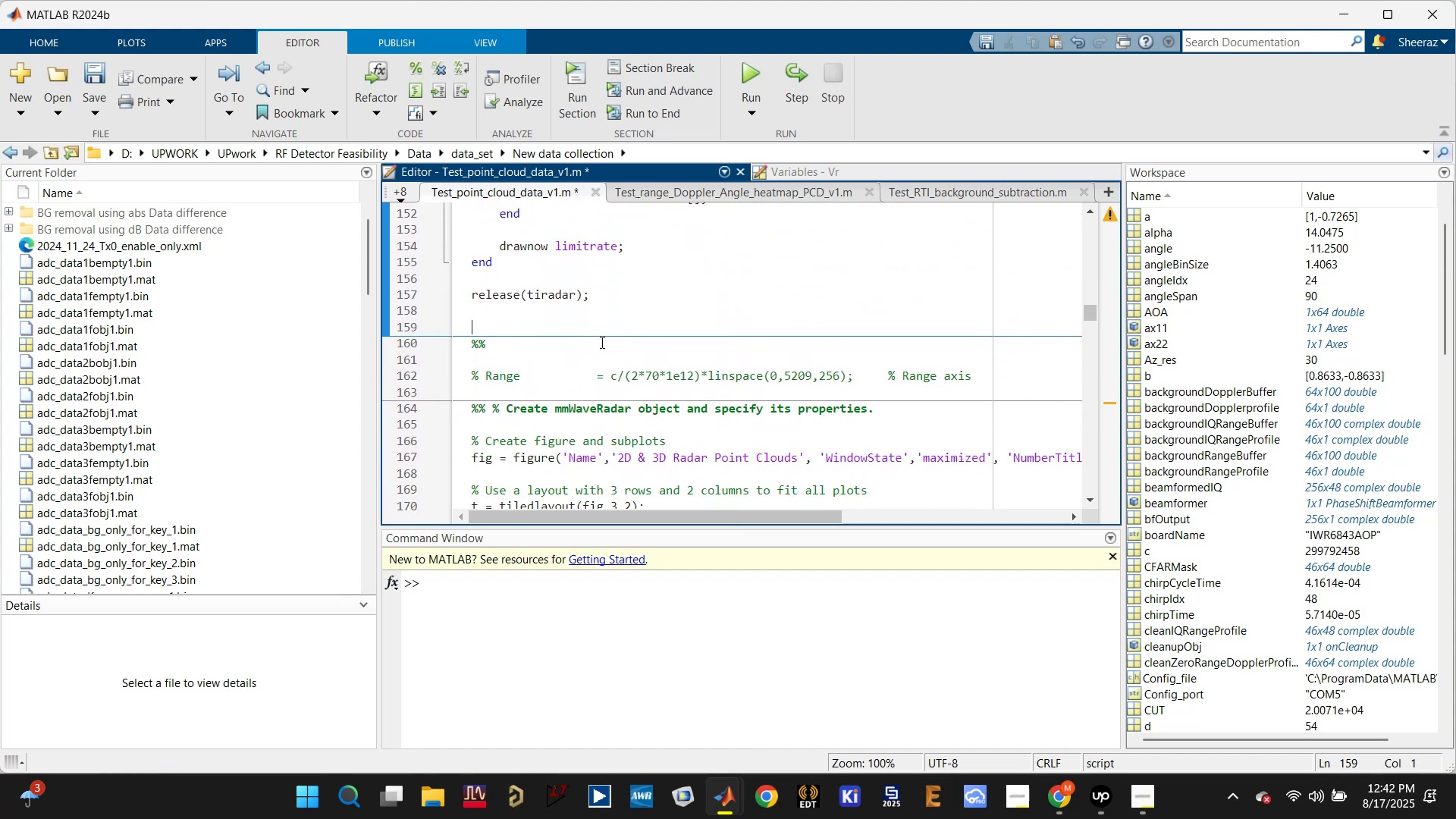 
type(return)
 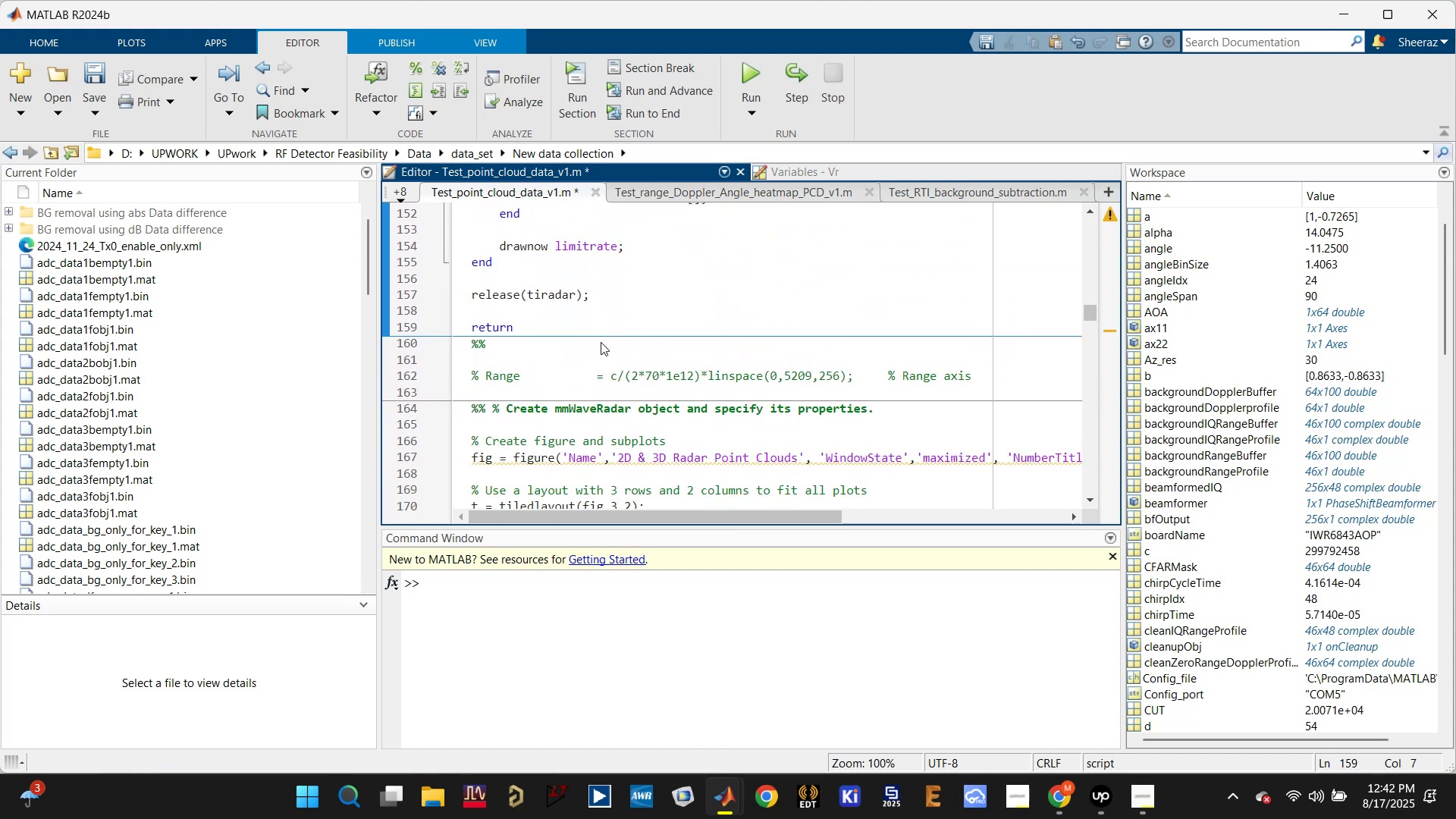 
scroll: coordinate [609, 341], scroll_direction: up, amount: 9.0
 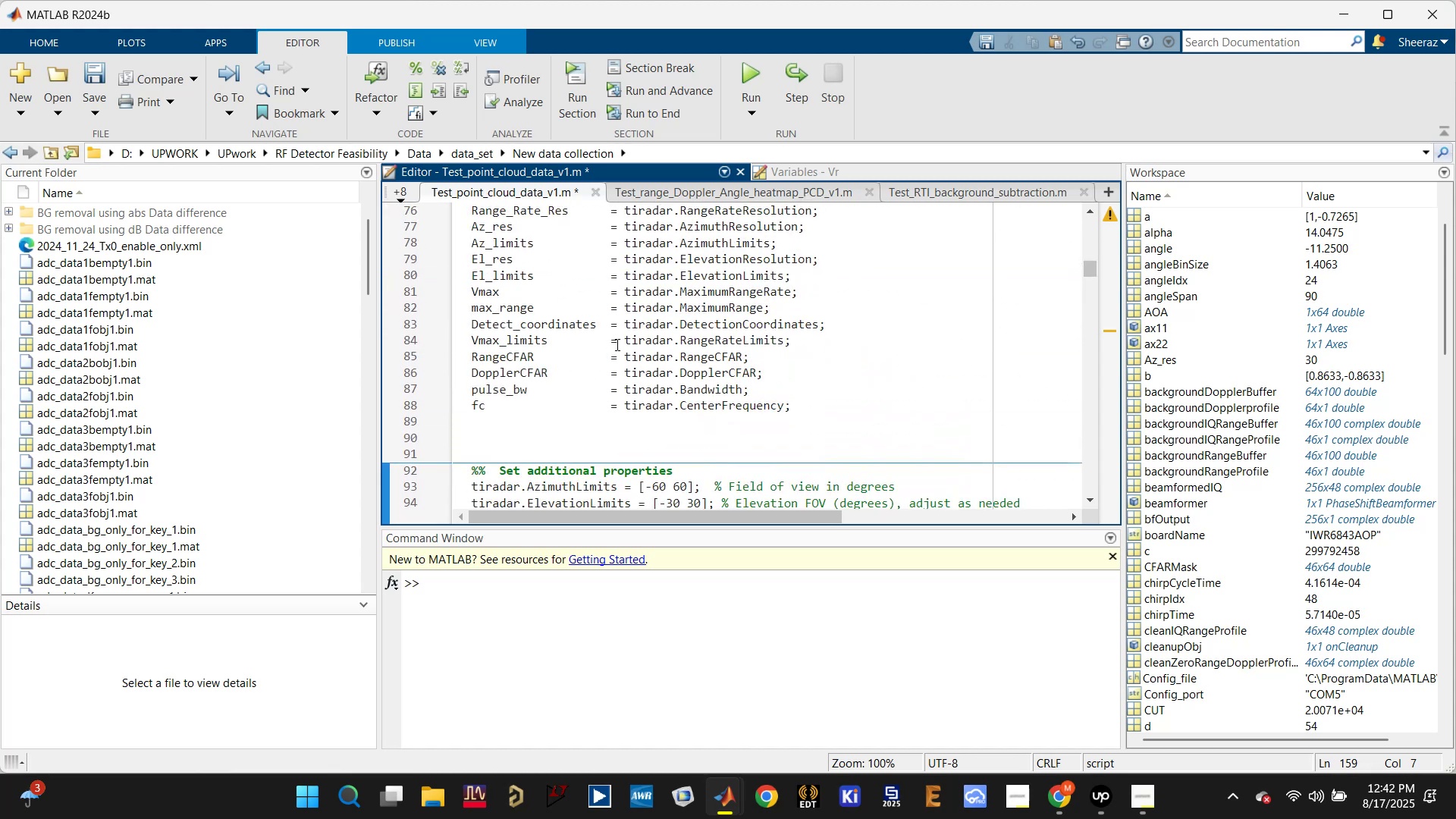 
scroll: coordinate [612, 358], scroll_direction: down, amount: 2.0
 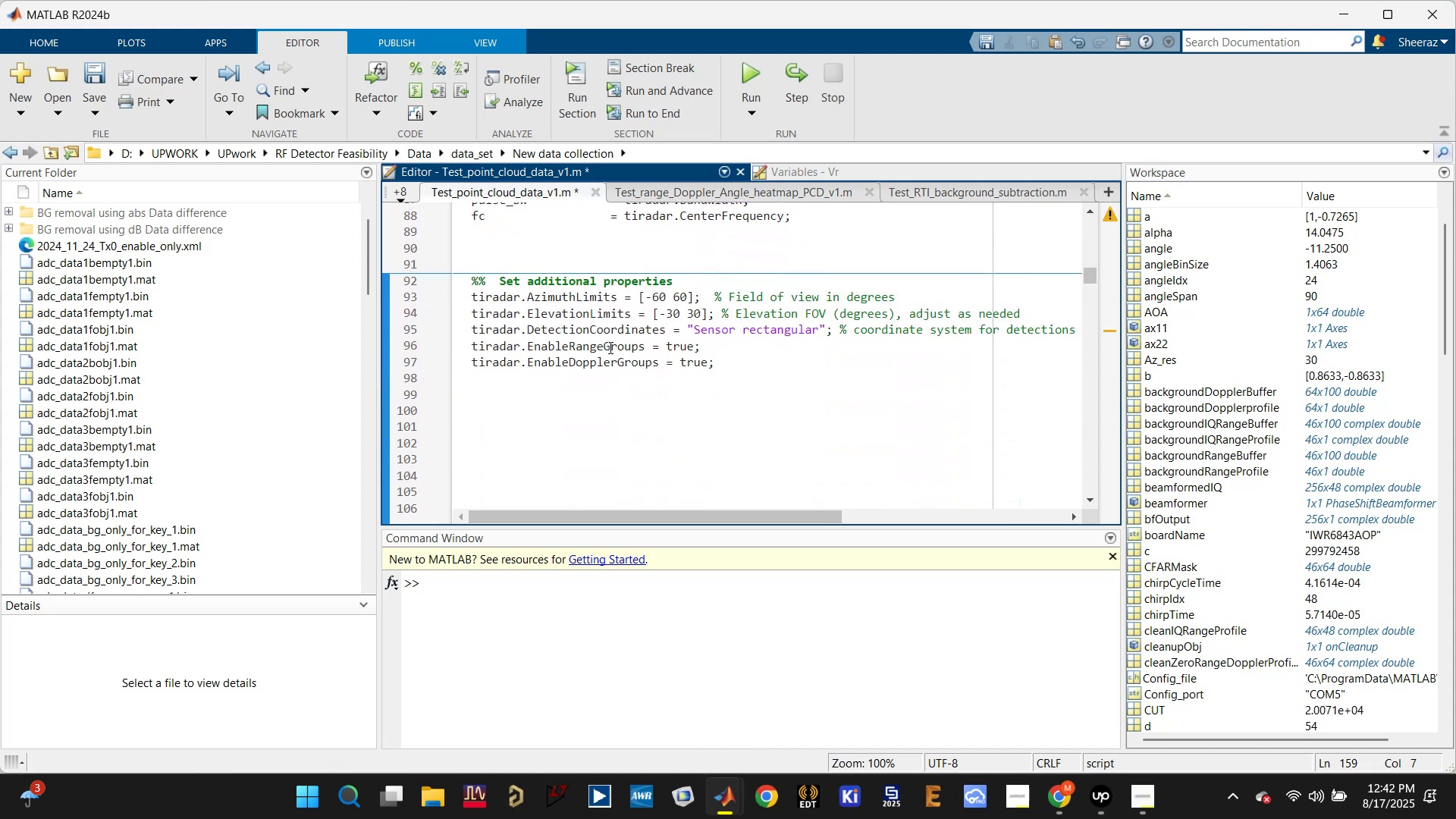 
scroll: coordinate [607, 358], scroll_direction: up, amount: 21.0
 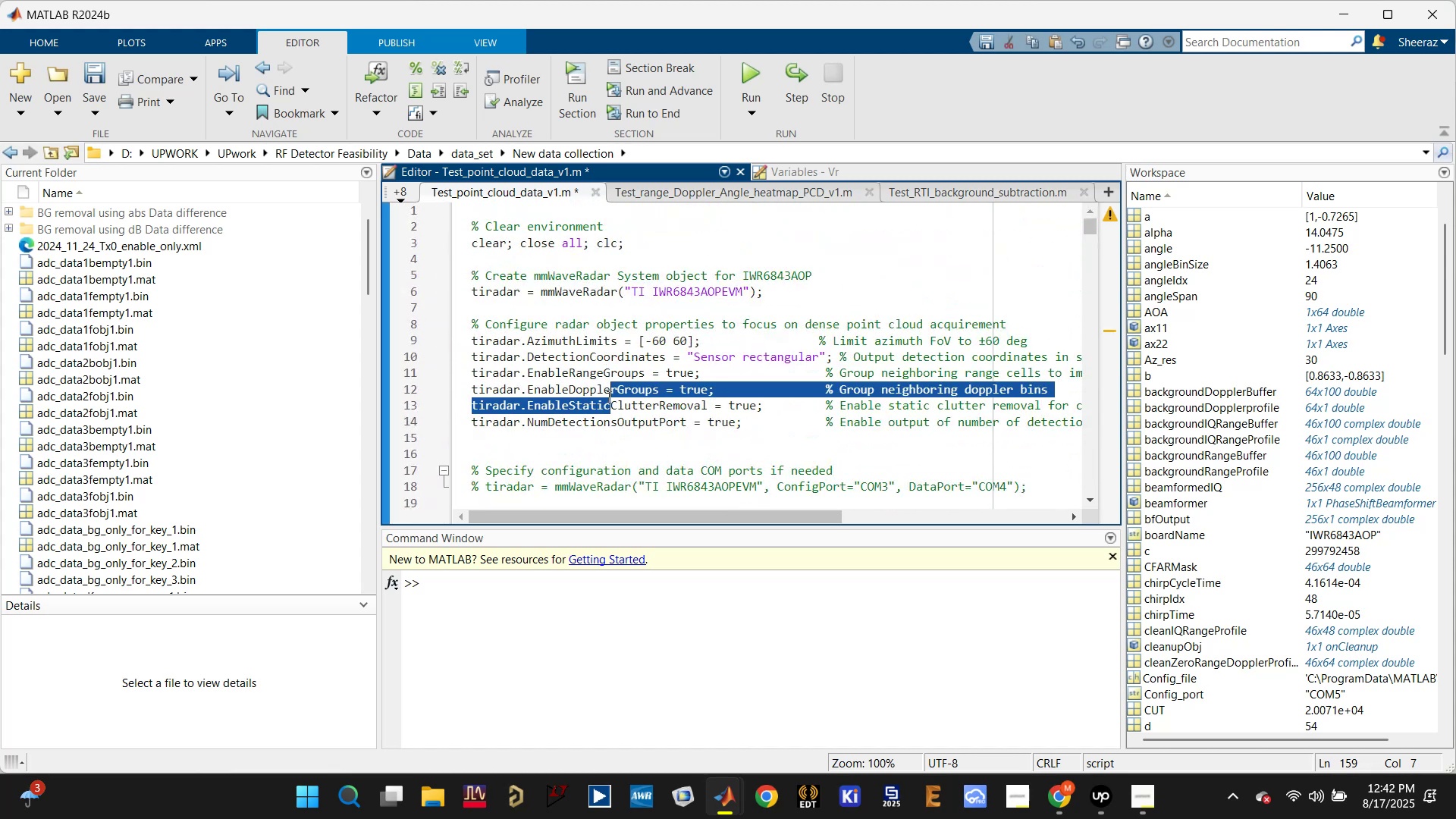 
left_click([606, 397])
 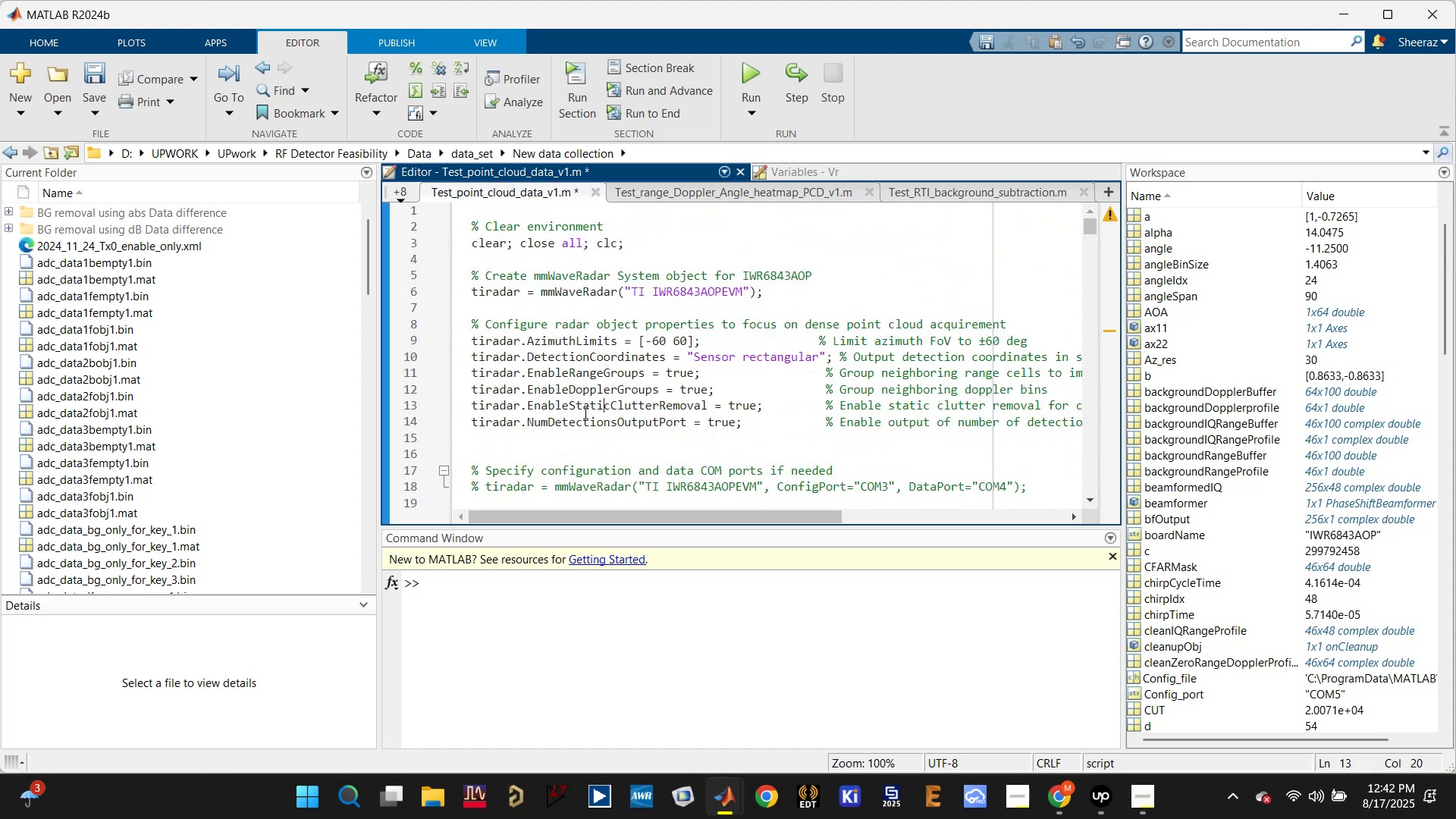 
scroll: coordinate [588, 414], scroll_direction: down, amount: 14.0
 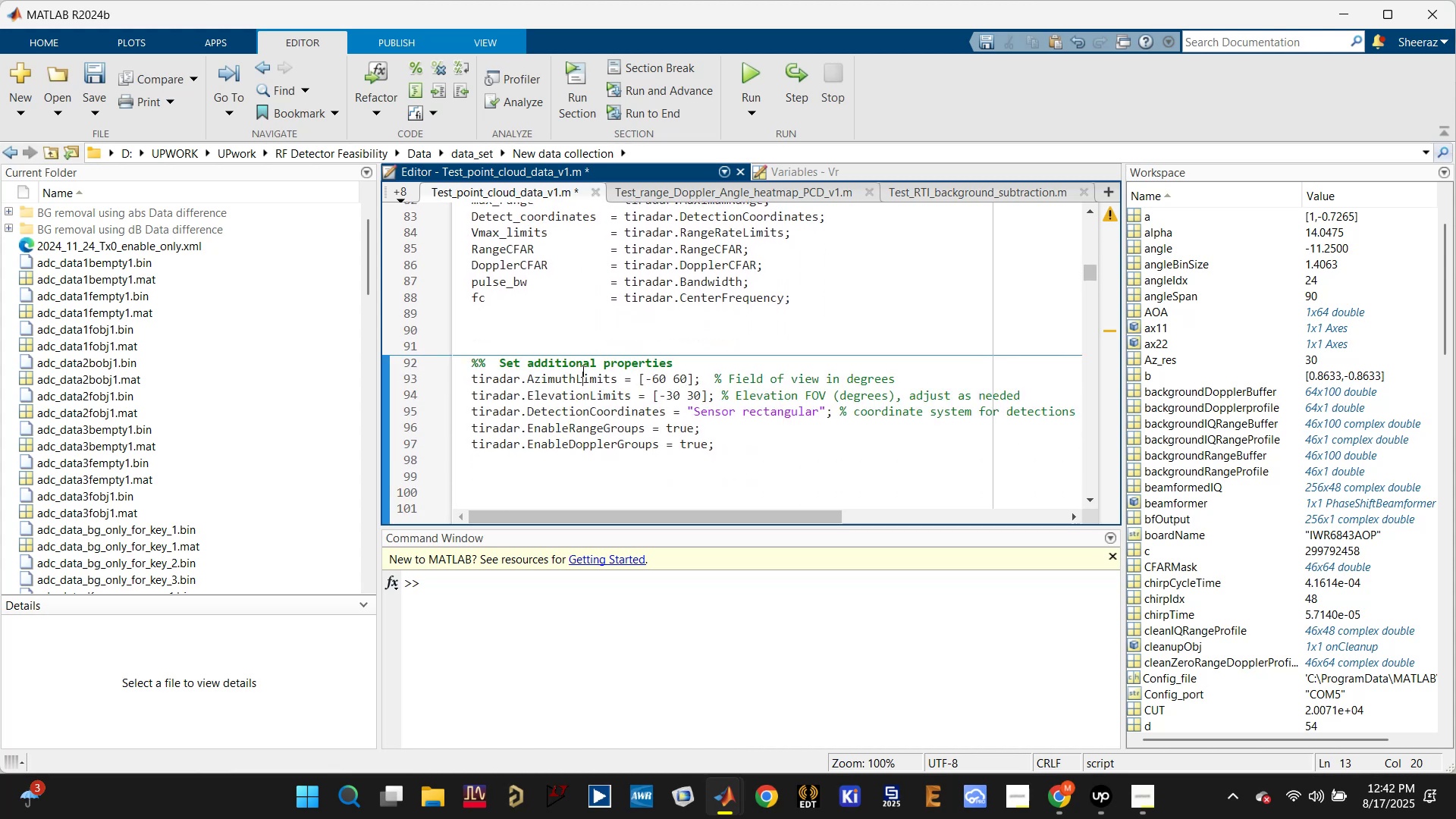 
double_click([583, 384])
 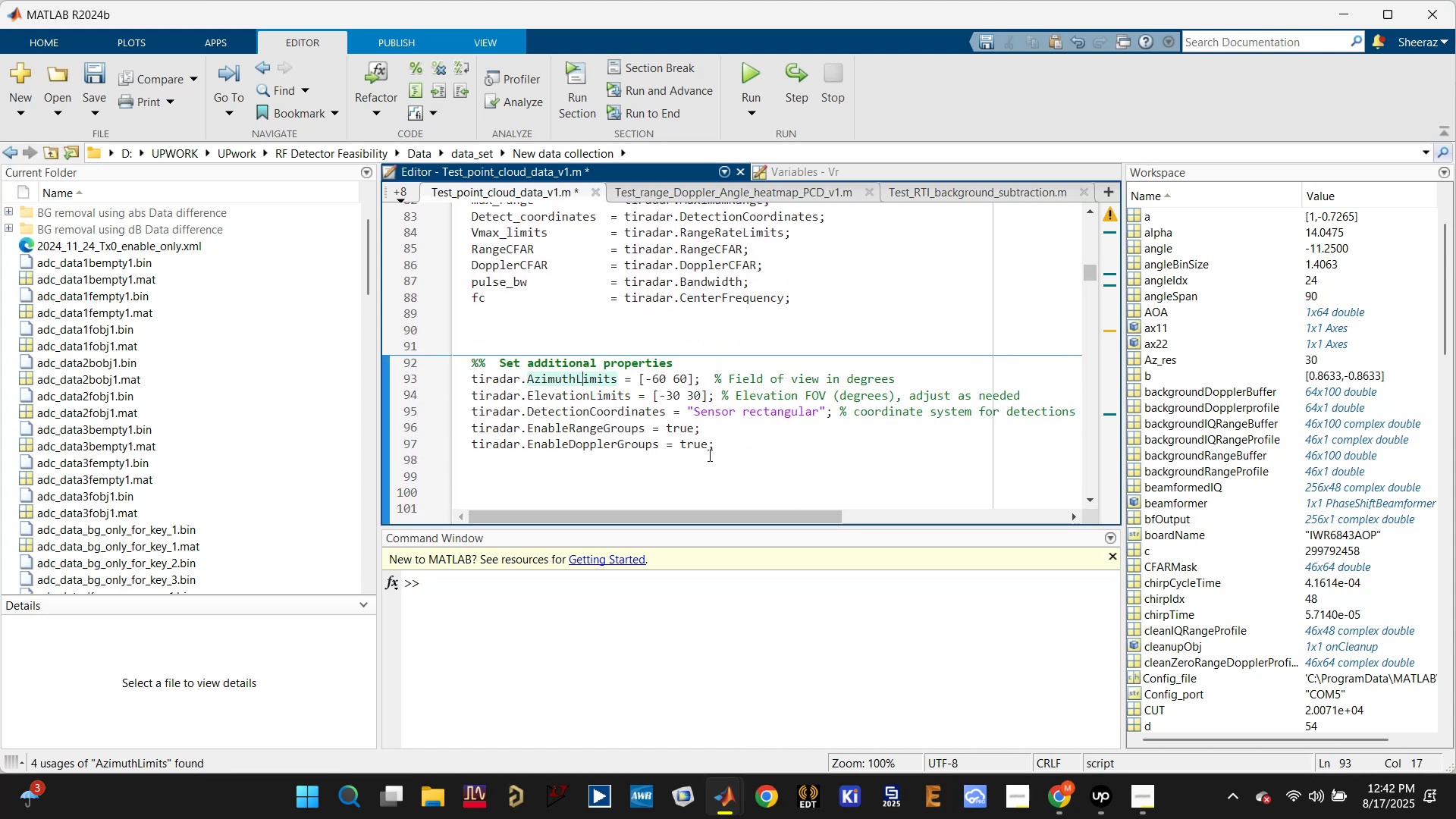 
left_click_drag(start_coordinate=[723, 458], to_coordinate=[457, 363])
 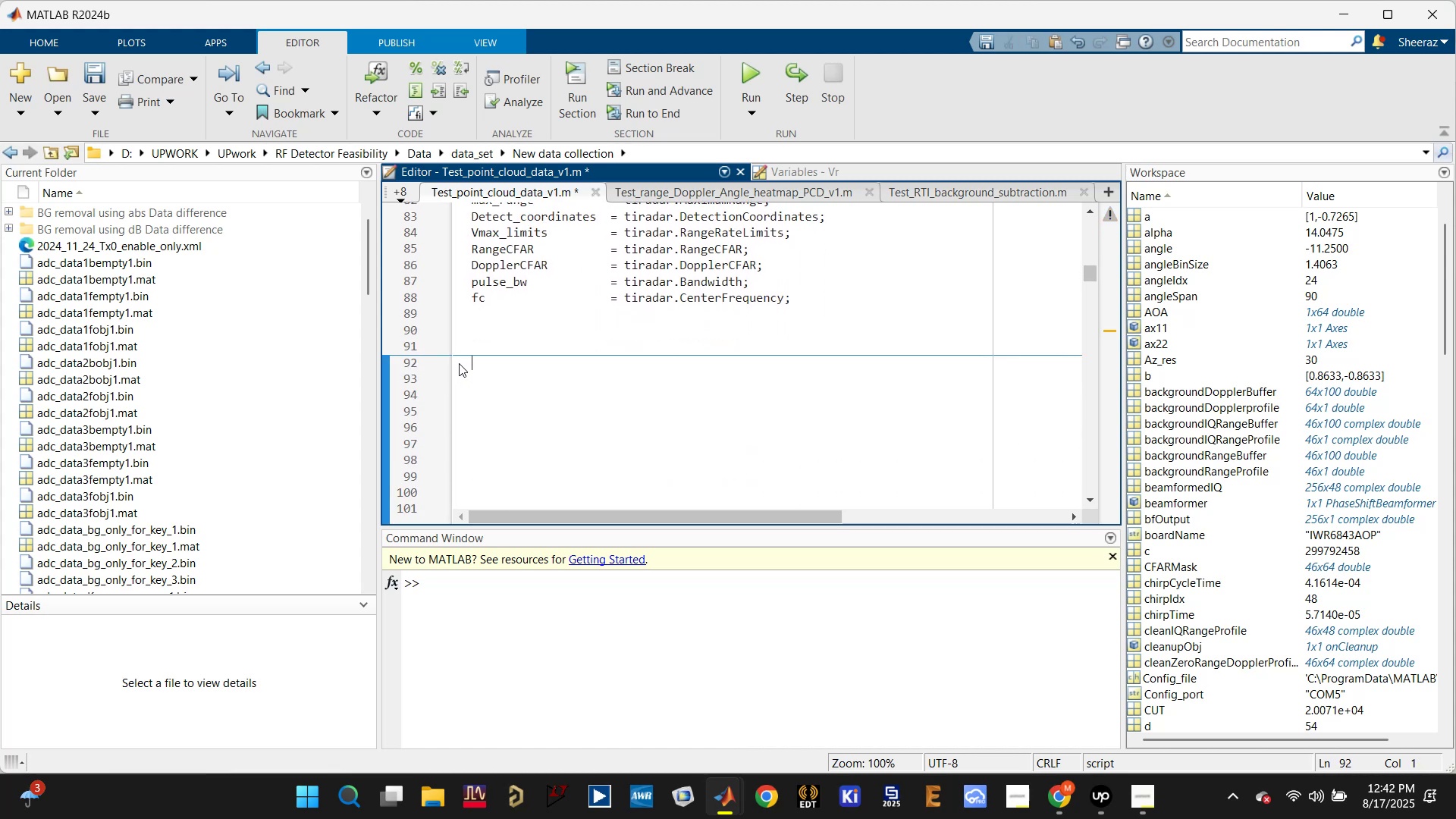 
key(Control+X)
 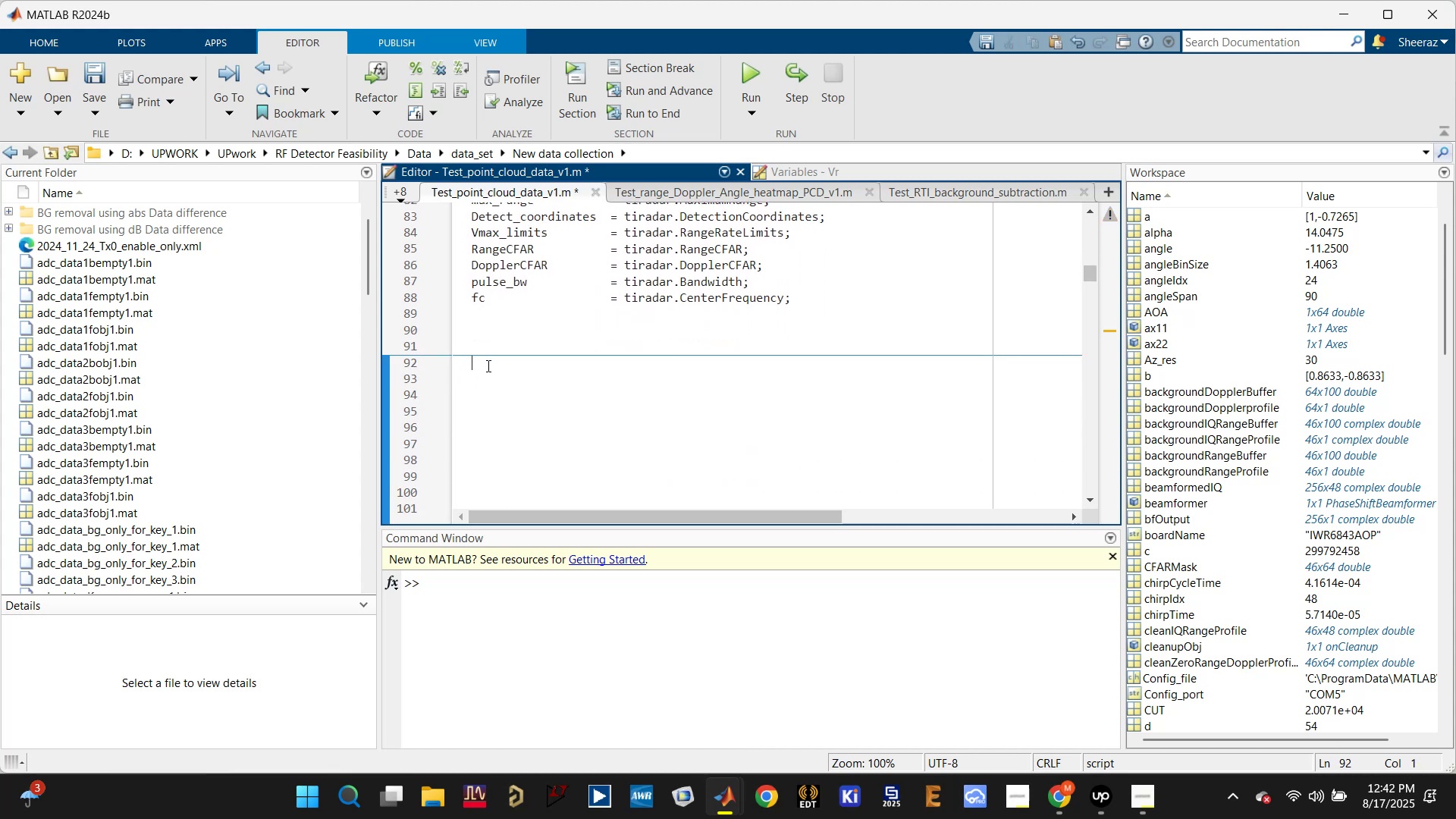 
scroll: coordinate [504, 370], scroll_direction: up, amount: 14.0
 